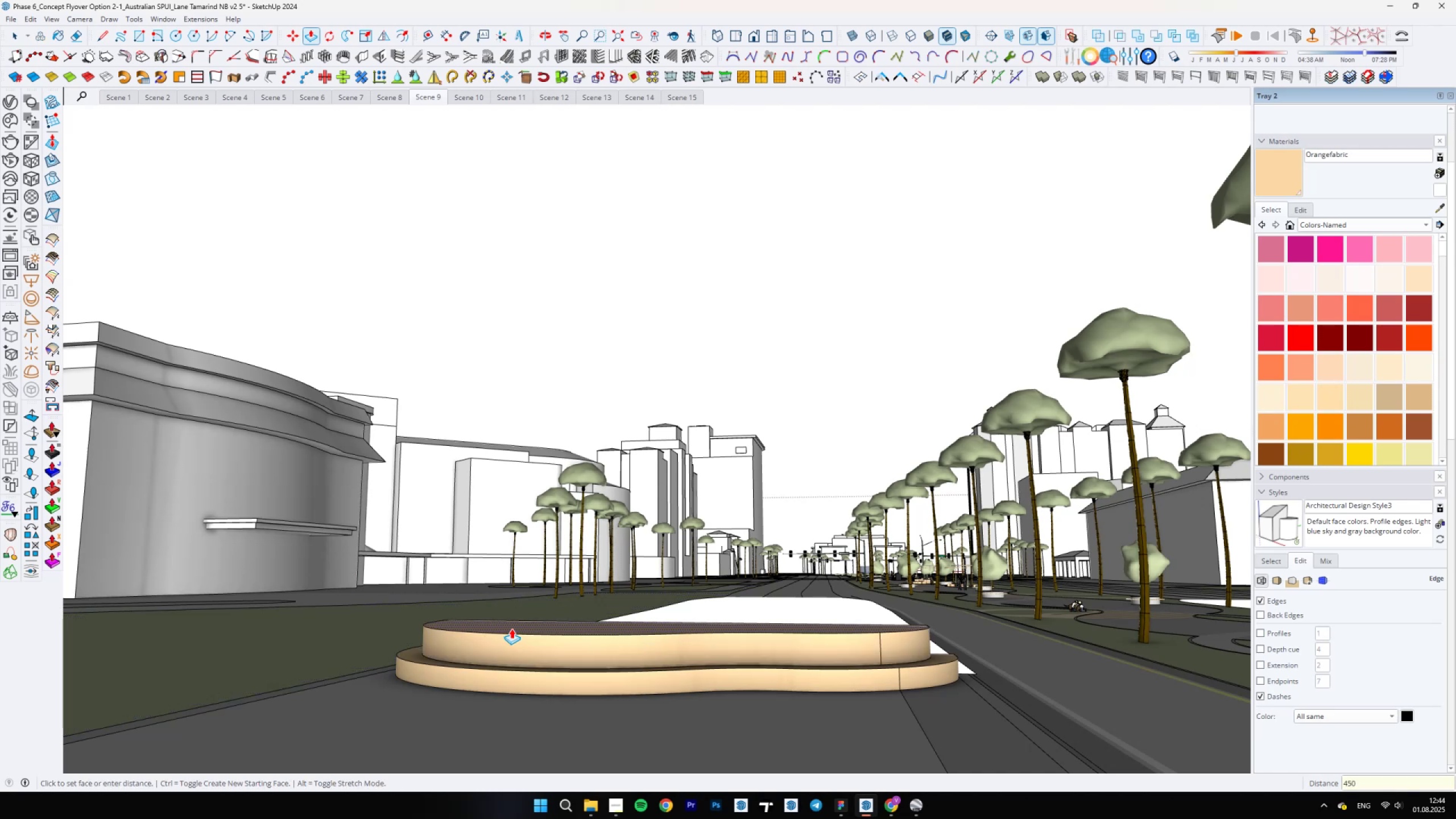 
key(Space)
 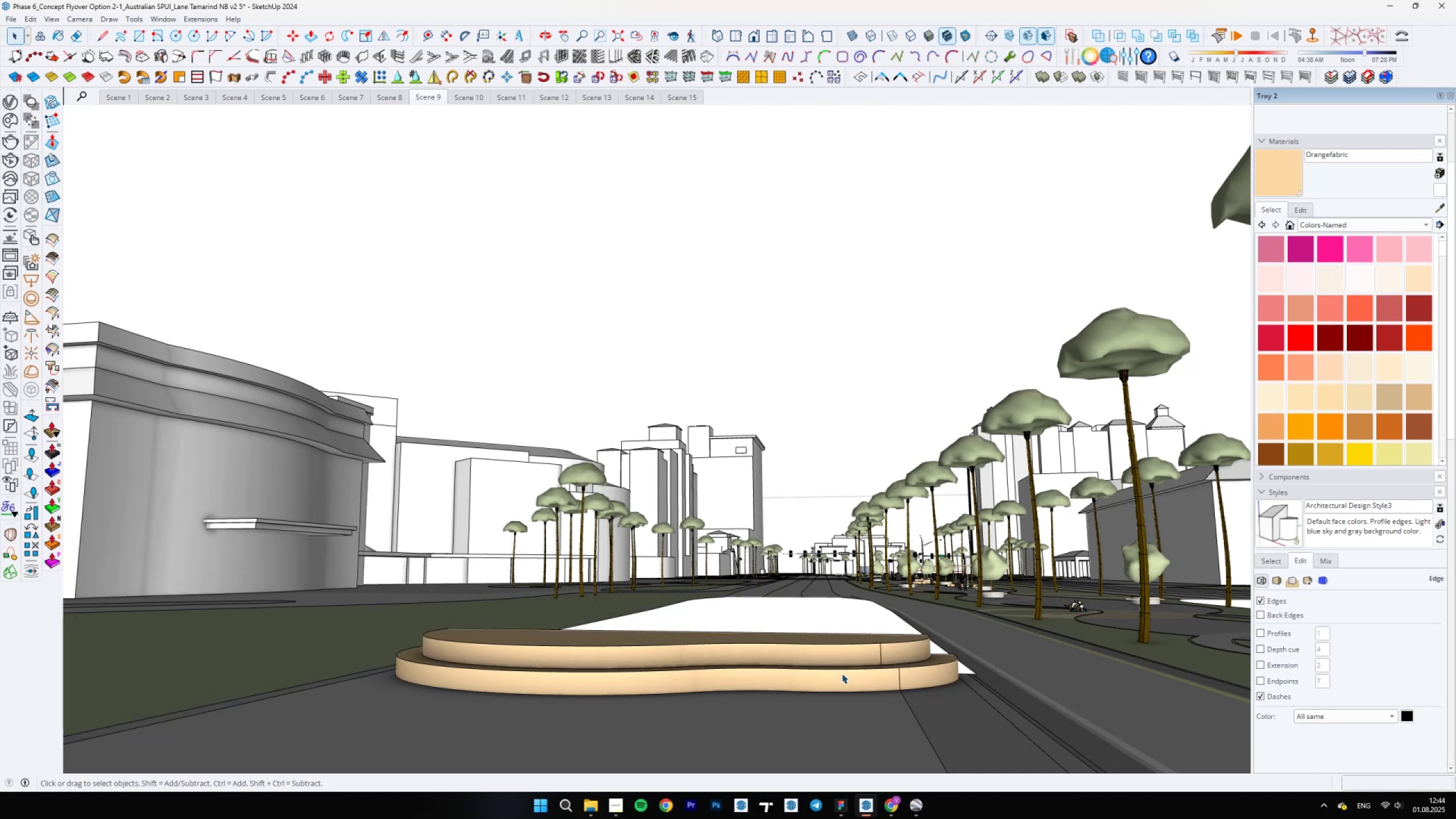 
key(E)
 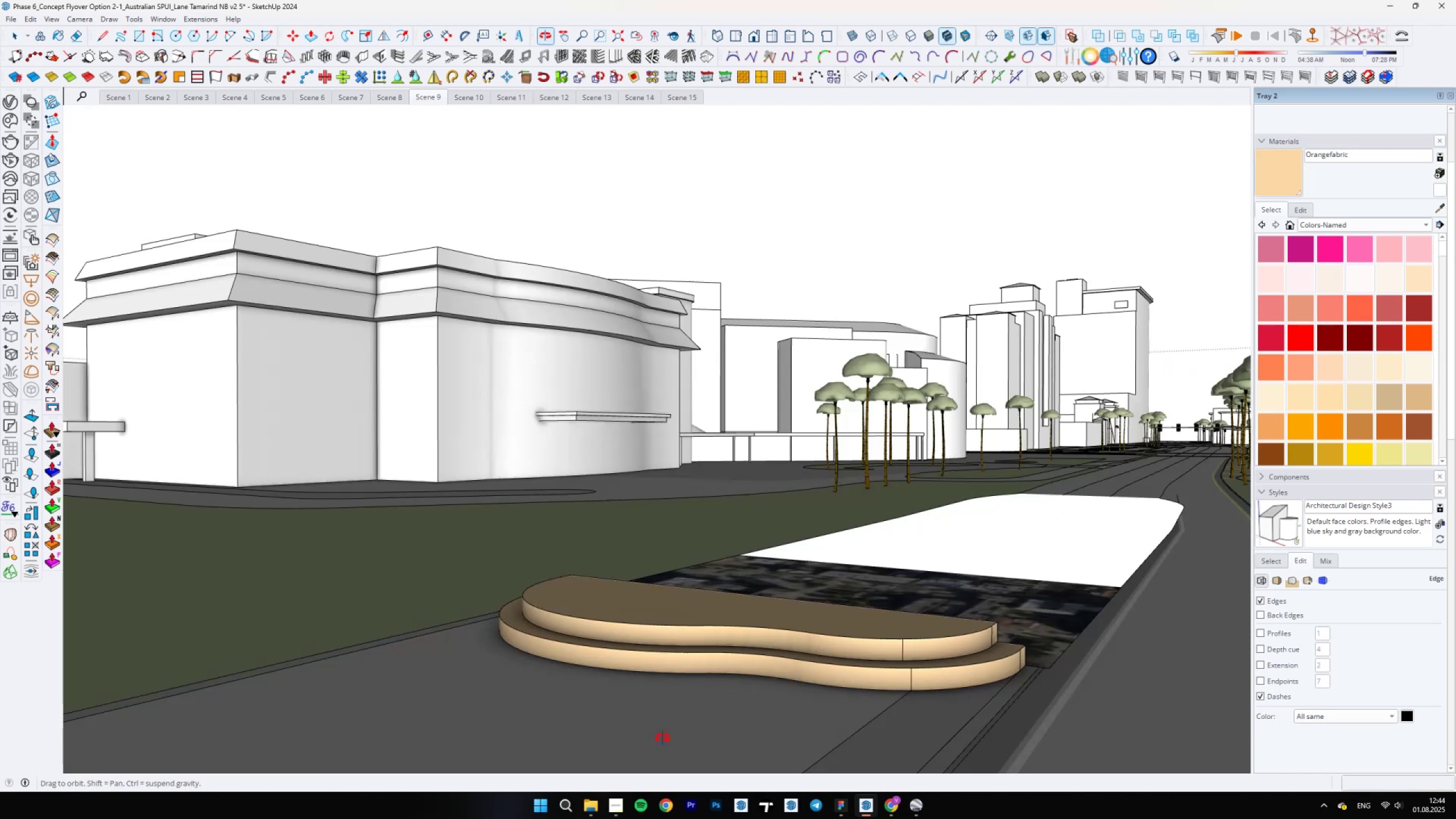 
key(Control+ControlLeft)
 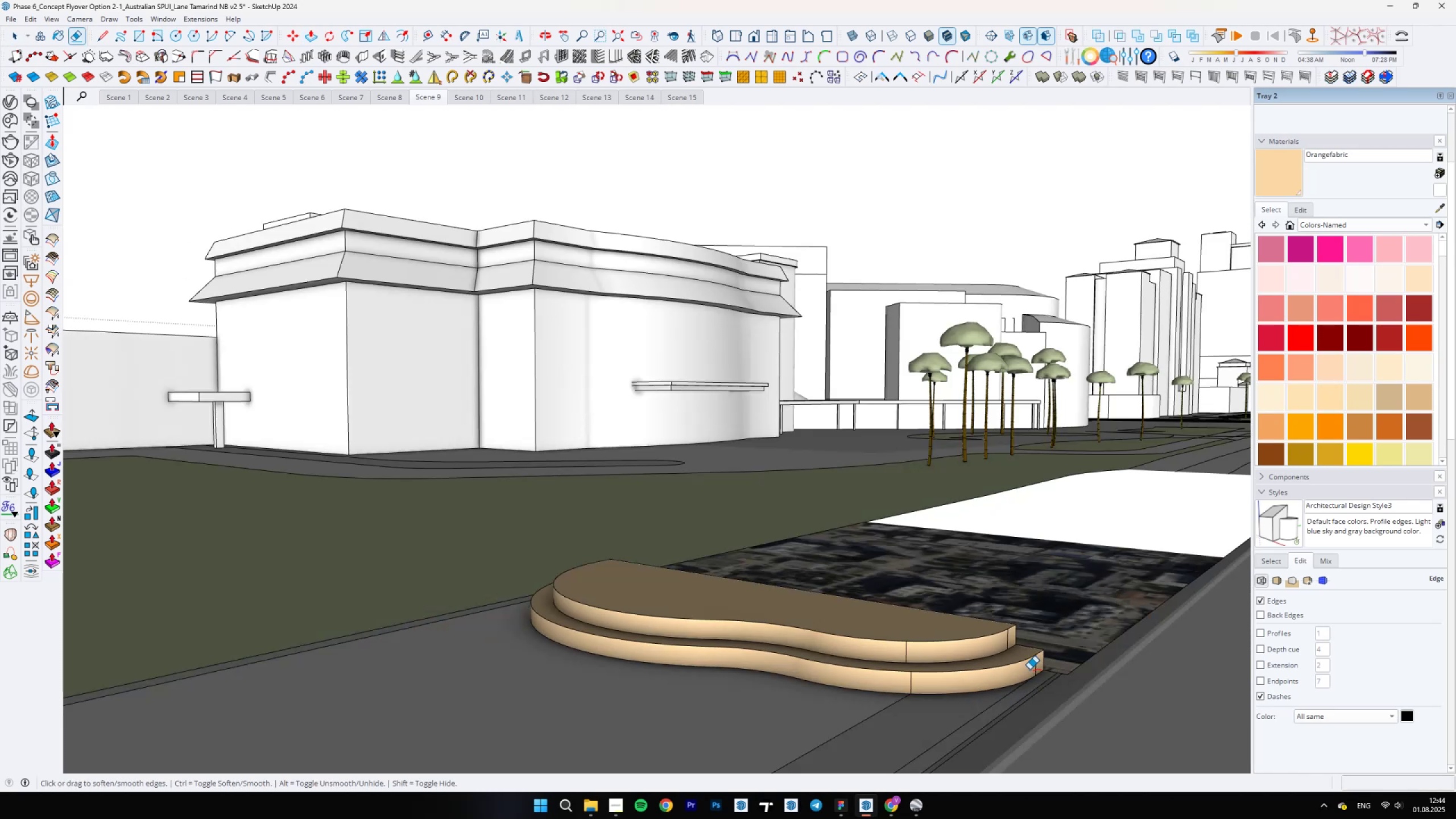 
scroll: coordinate [1034, 663], scroll_direction: up, amount: 4.0
 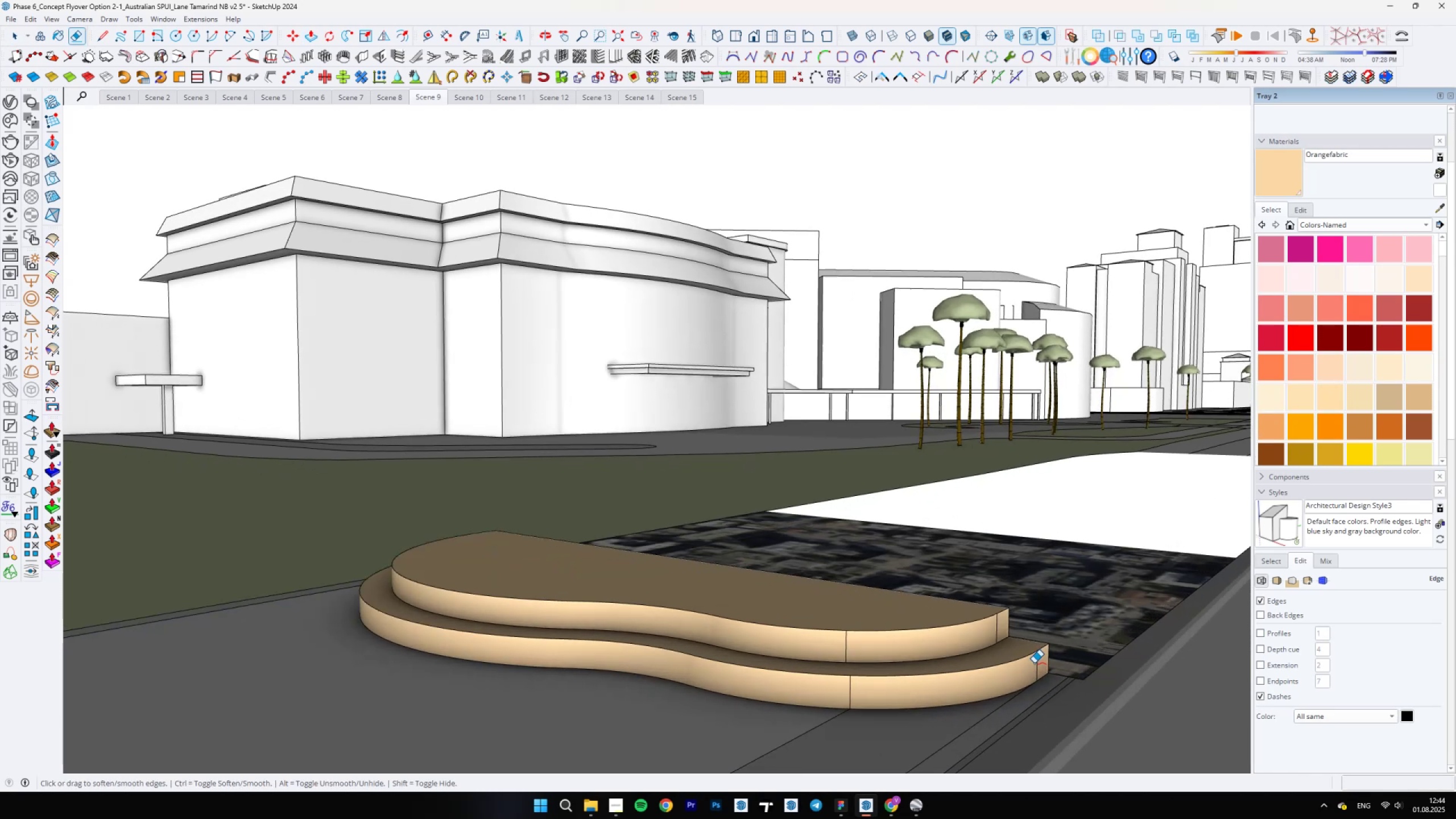 
left_click_drag(start_coordinate=[1034, 663], to_coordinate=[1039, 663])
 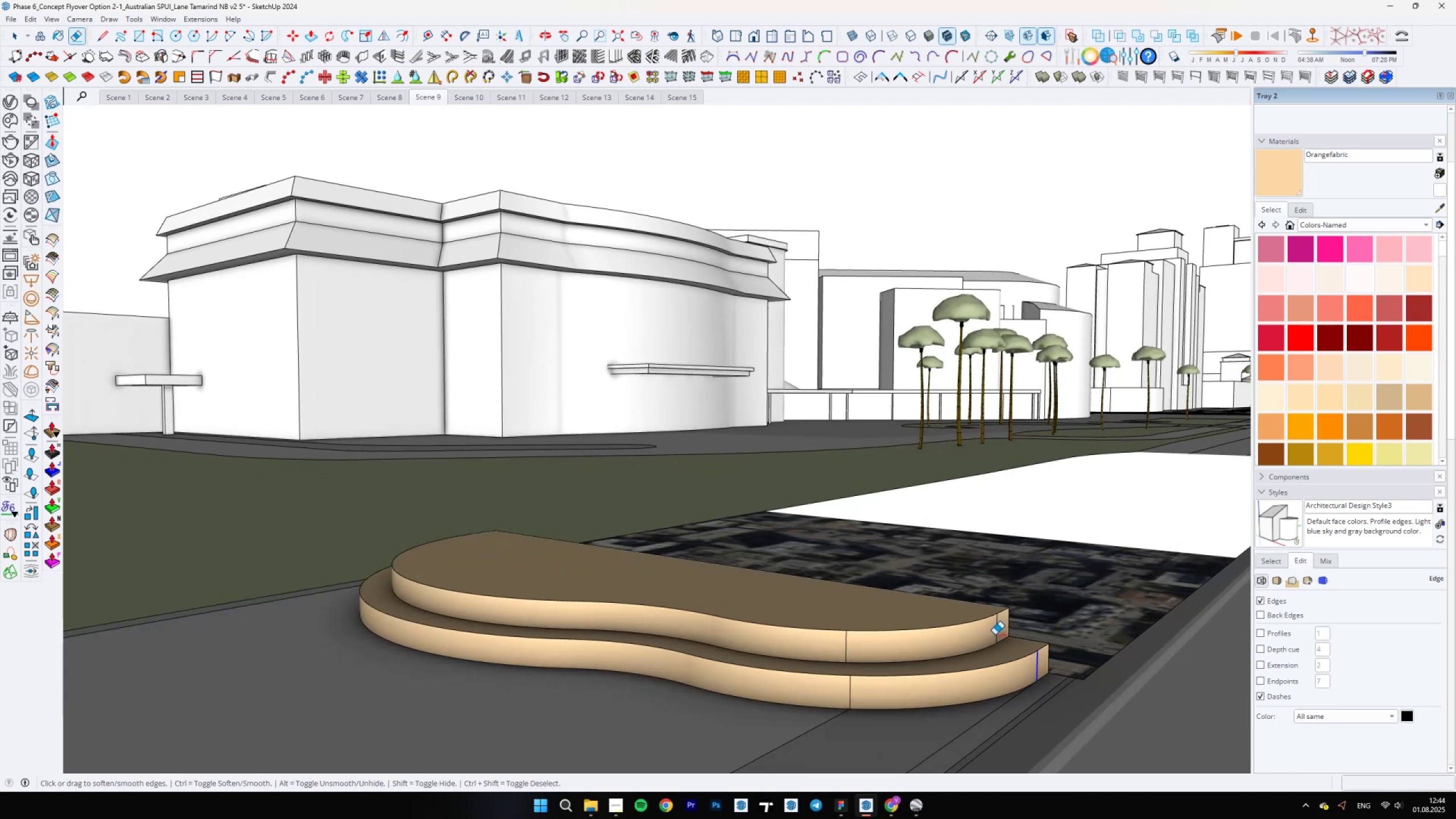 
left_click_drag(start_coordinate=[995, 634], to_coordinate=[999, 631])
 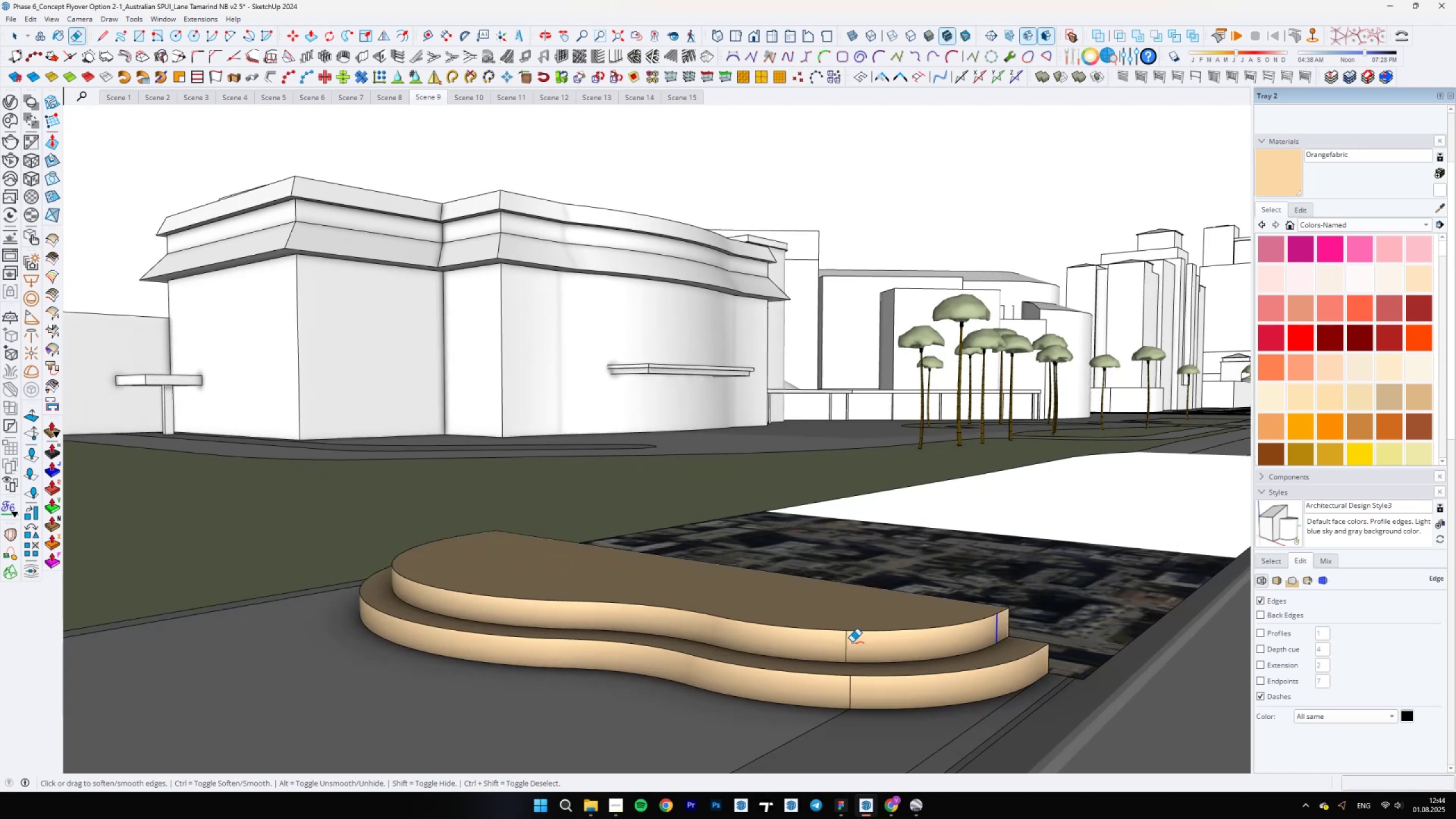 
left_click_drag(start_coordinate=[846, 644], to_coordinate=[842, 644])
 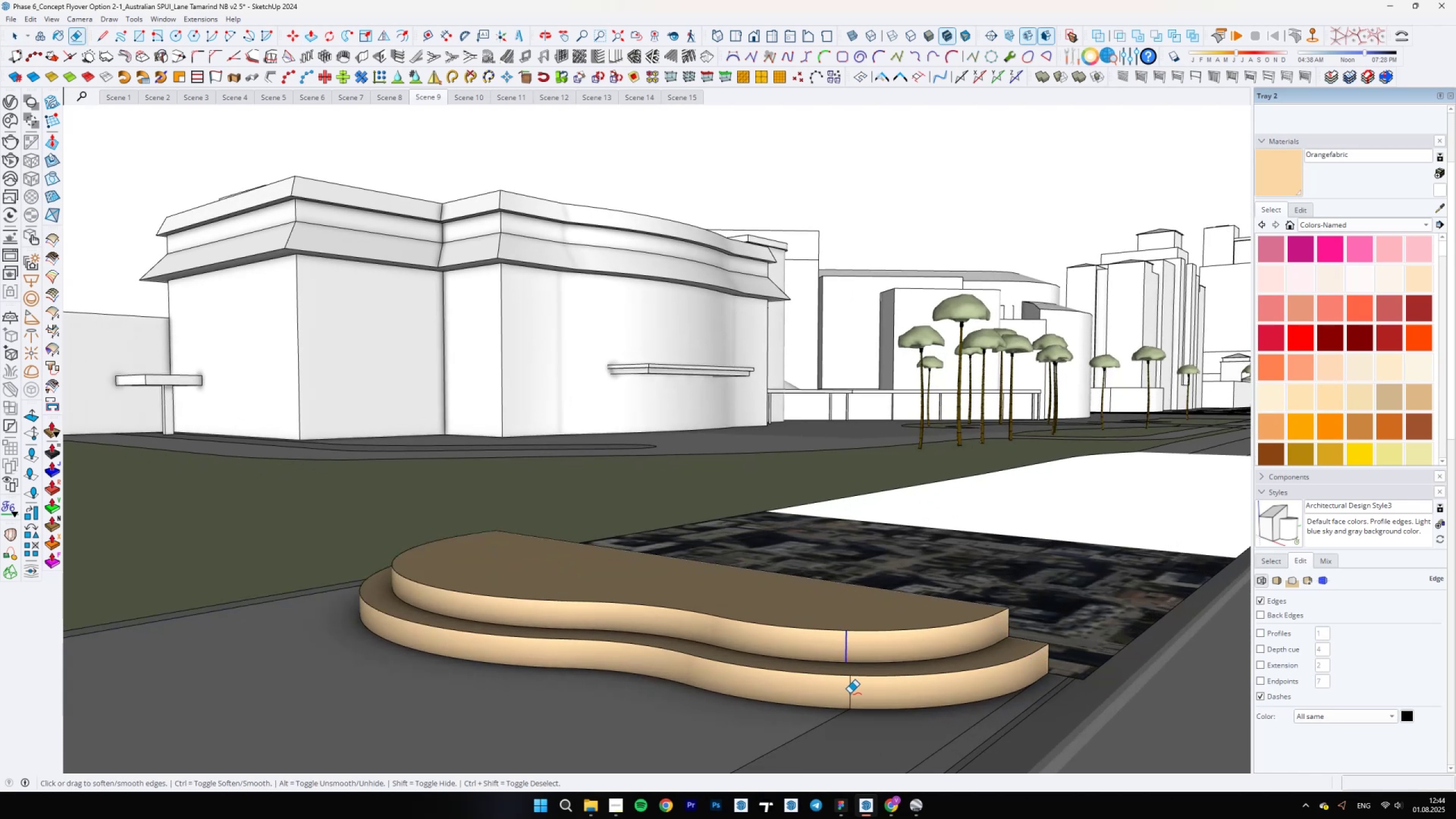 
key(Space)
 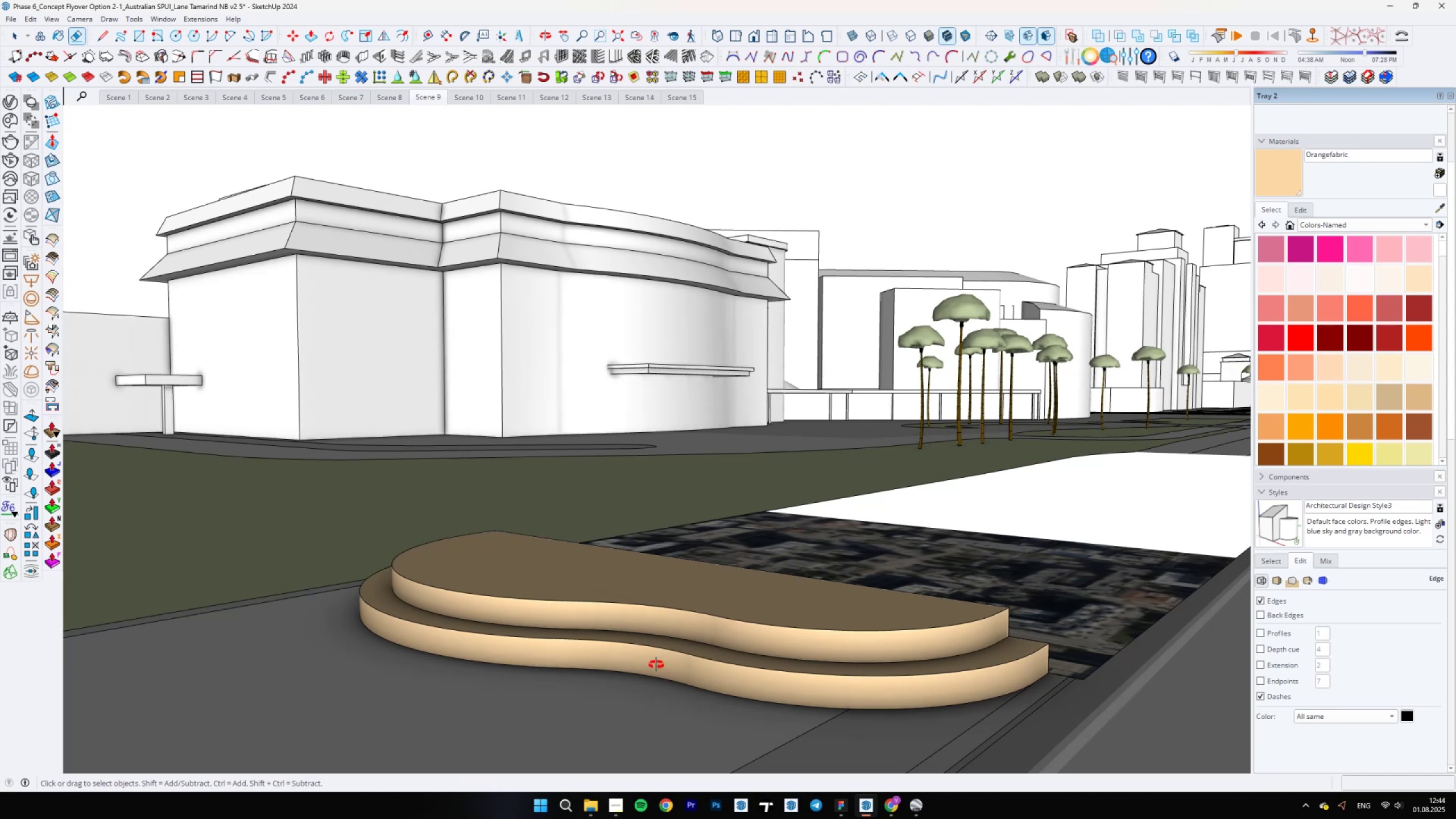 
key(BracketRight)
 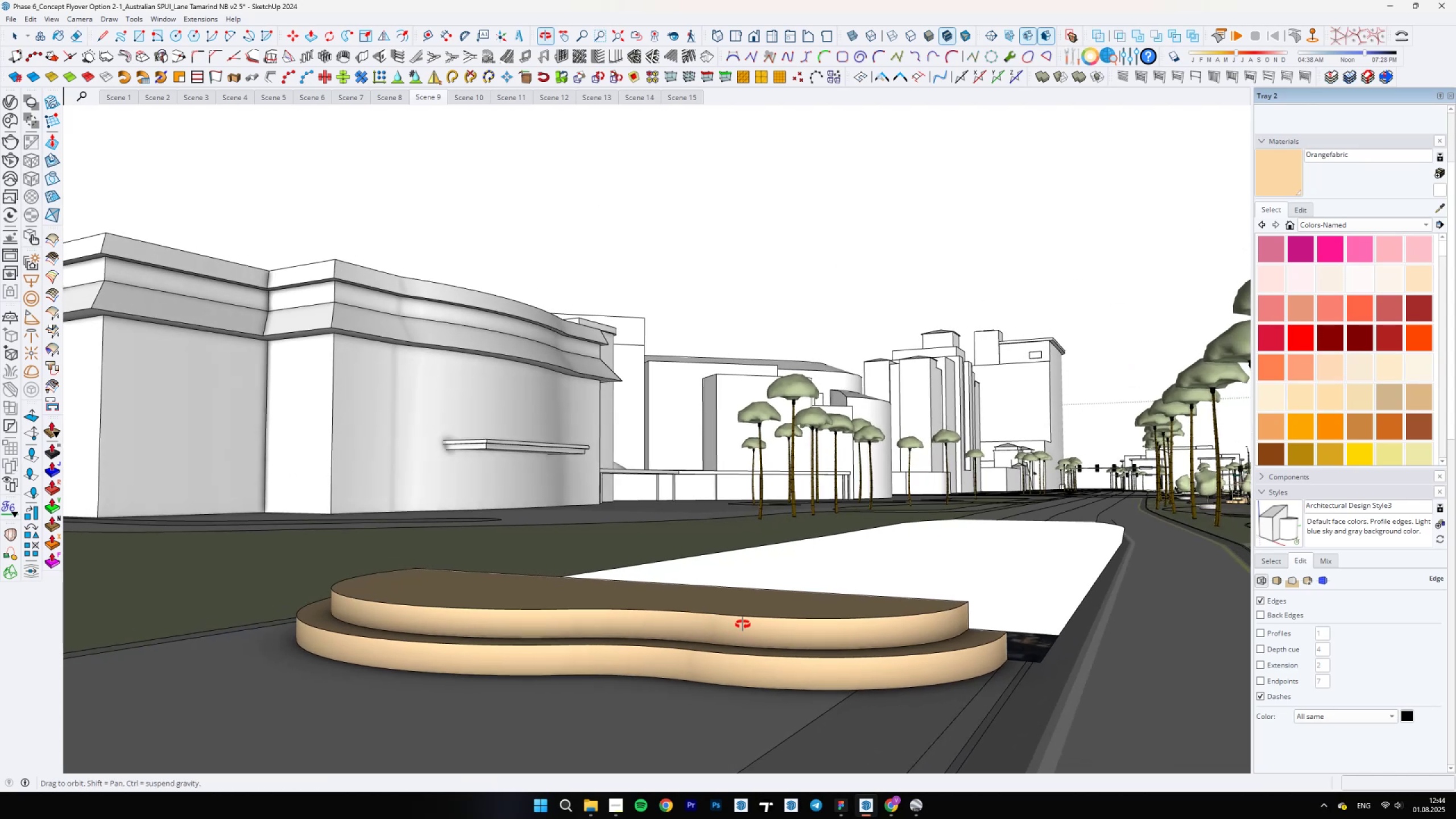 
key(Backslash)
 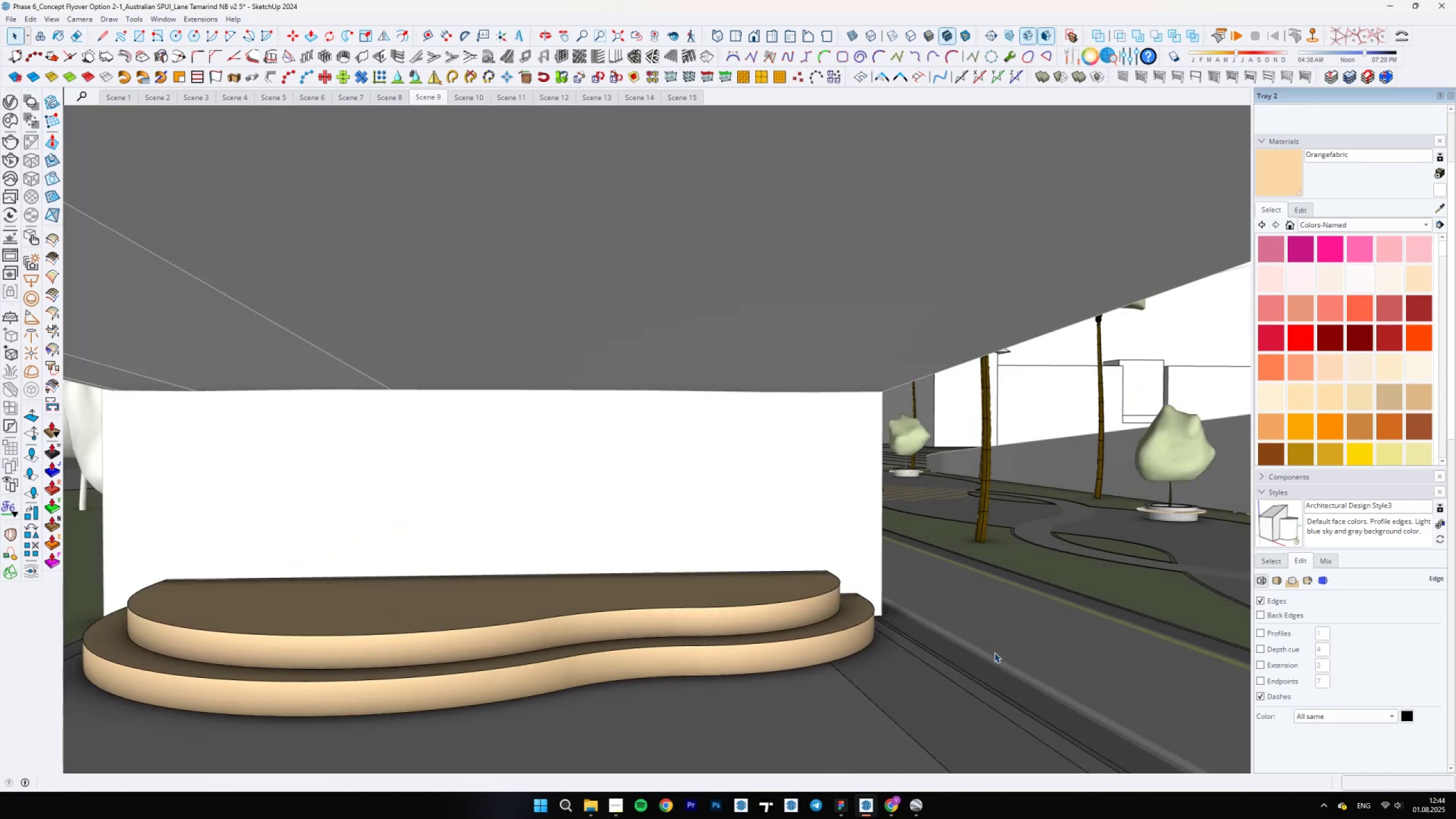 
scroll: coordinate [980, 653], scroll_direction: down, amount: 4.0
 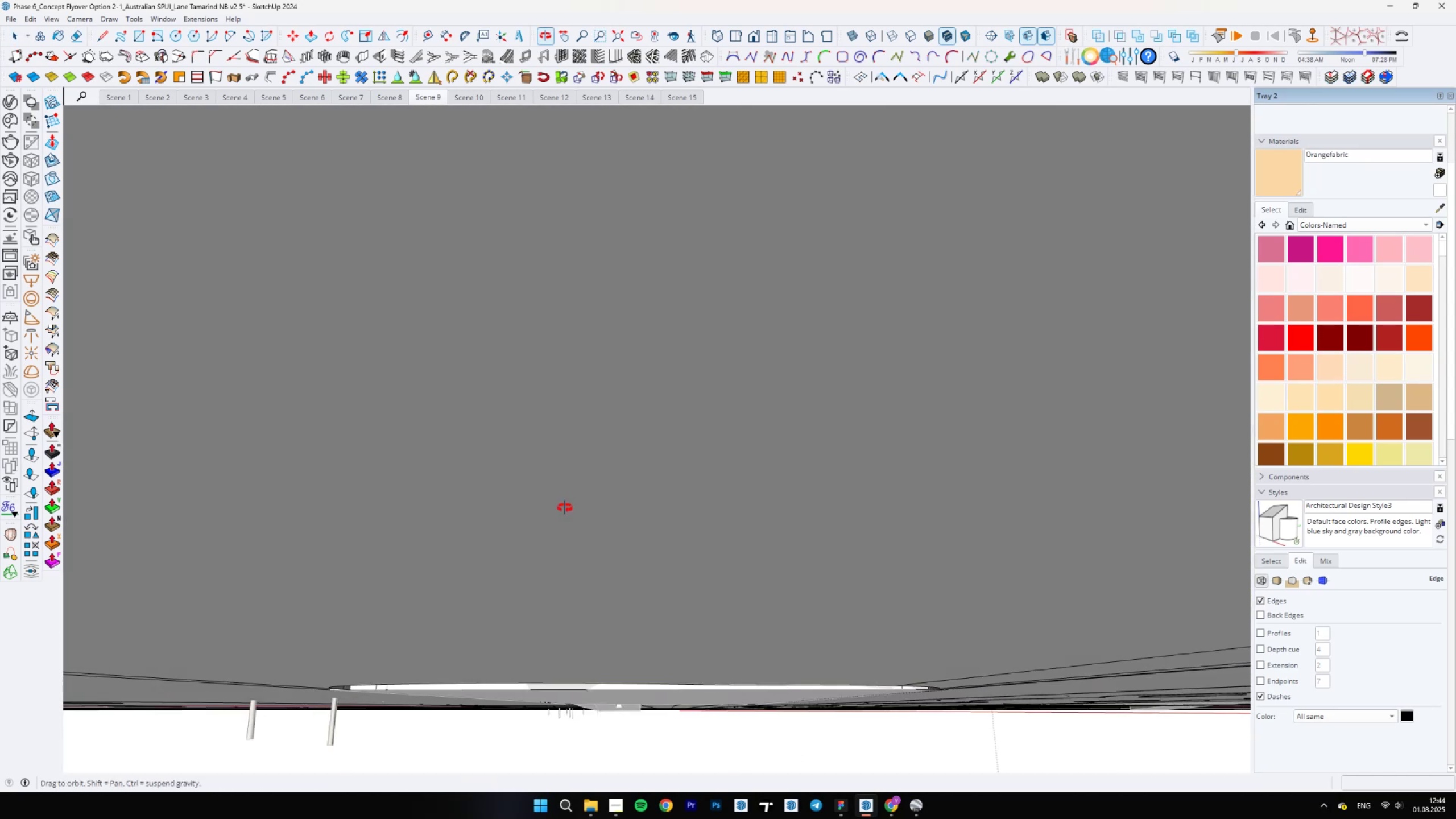 
key(Backslash)
 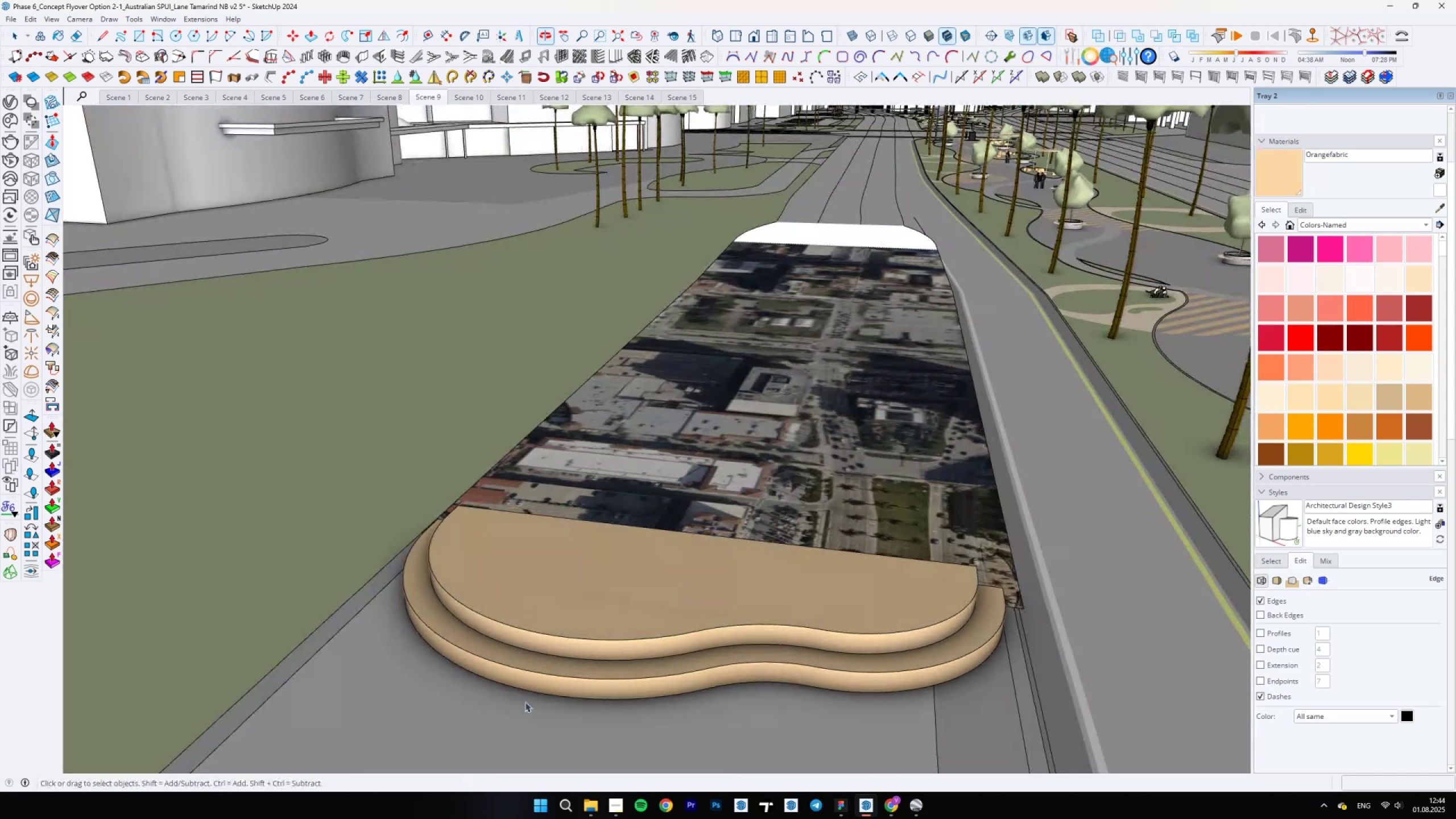 
key(Space)
 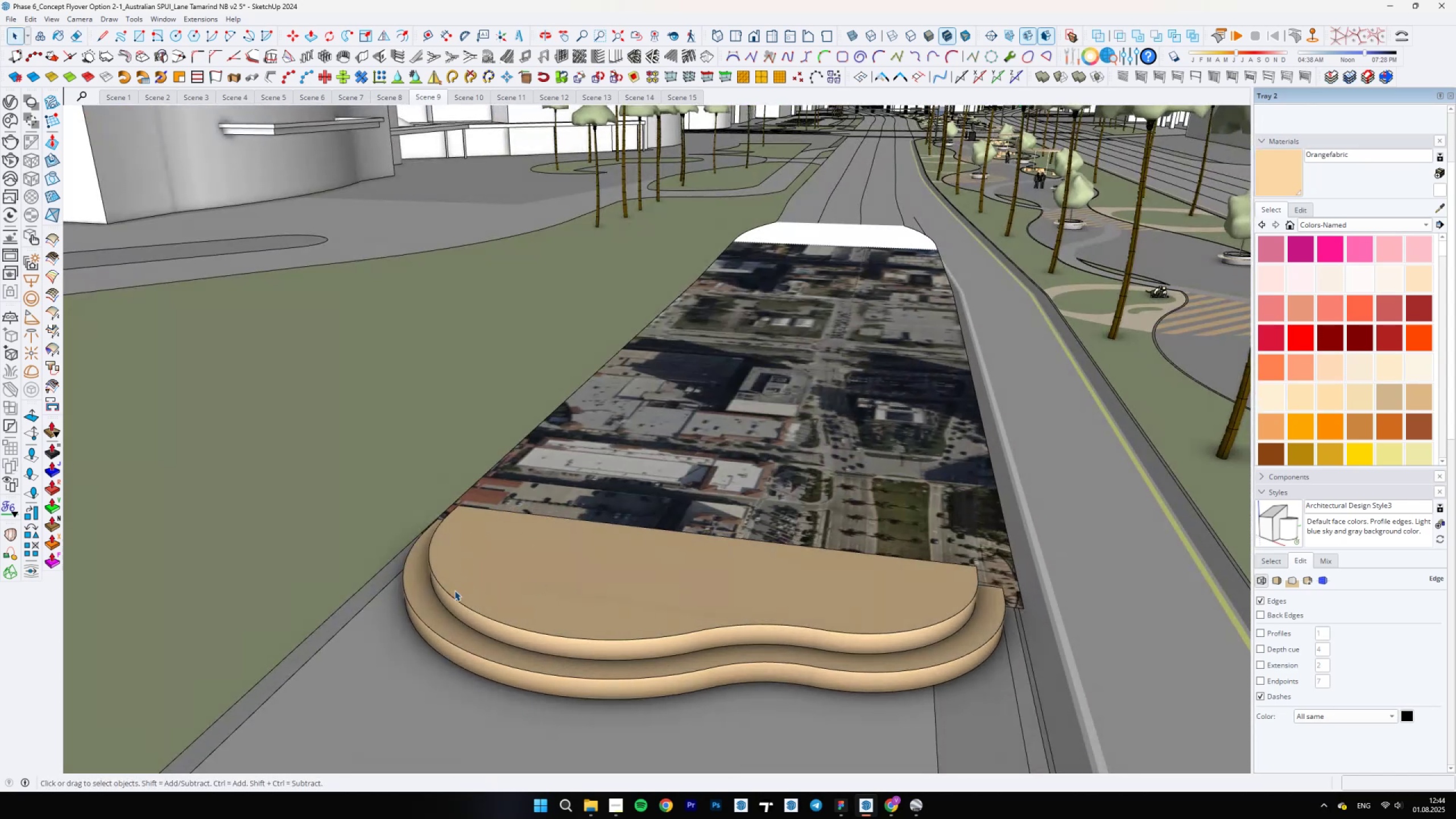 
left_click([450, 593])
 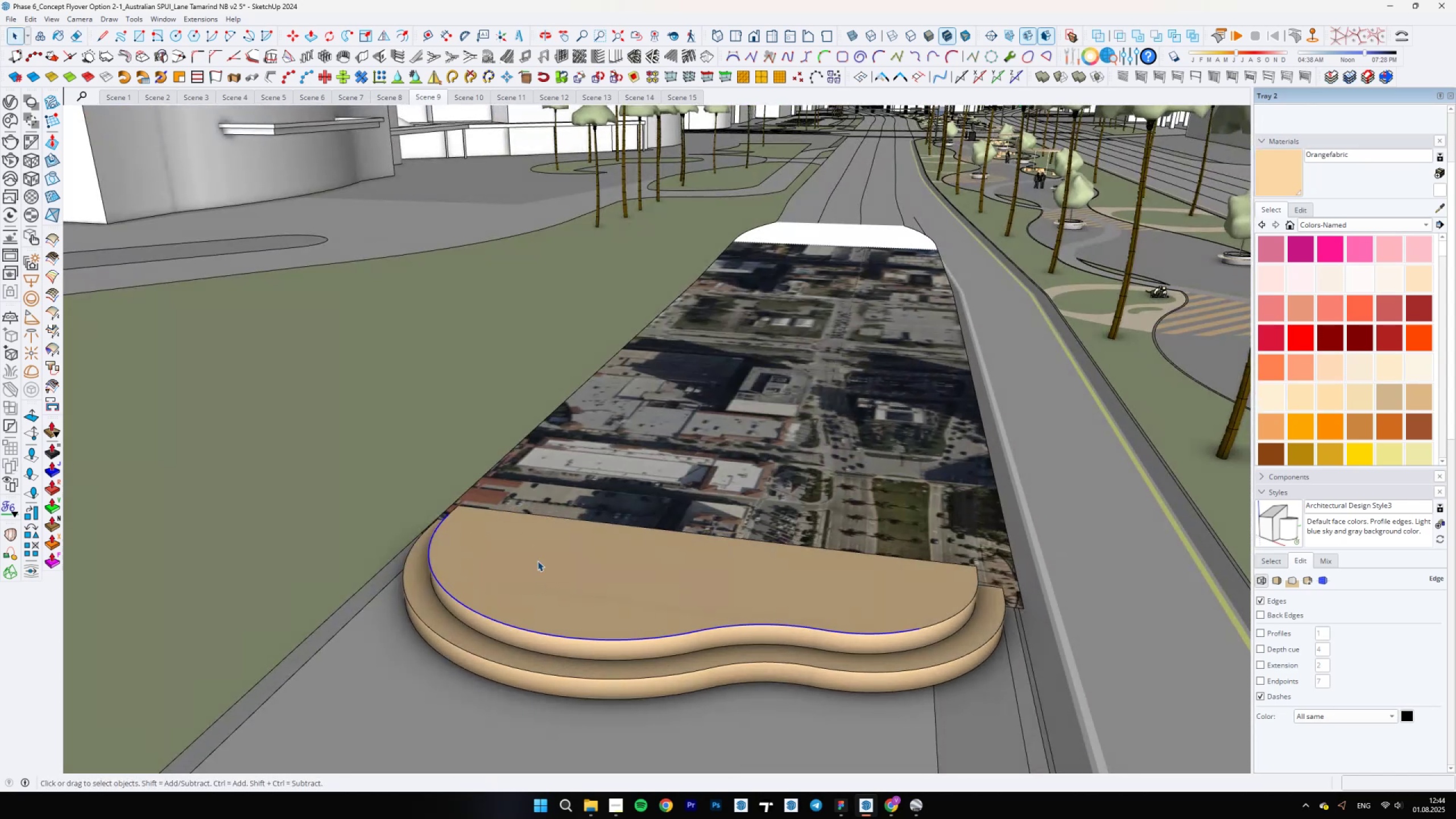 
hold_key(key=ControlLeft, duration=1.53)
left_click([979, 575])
 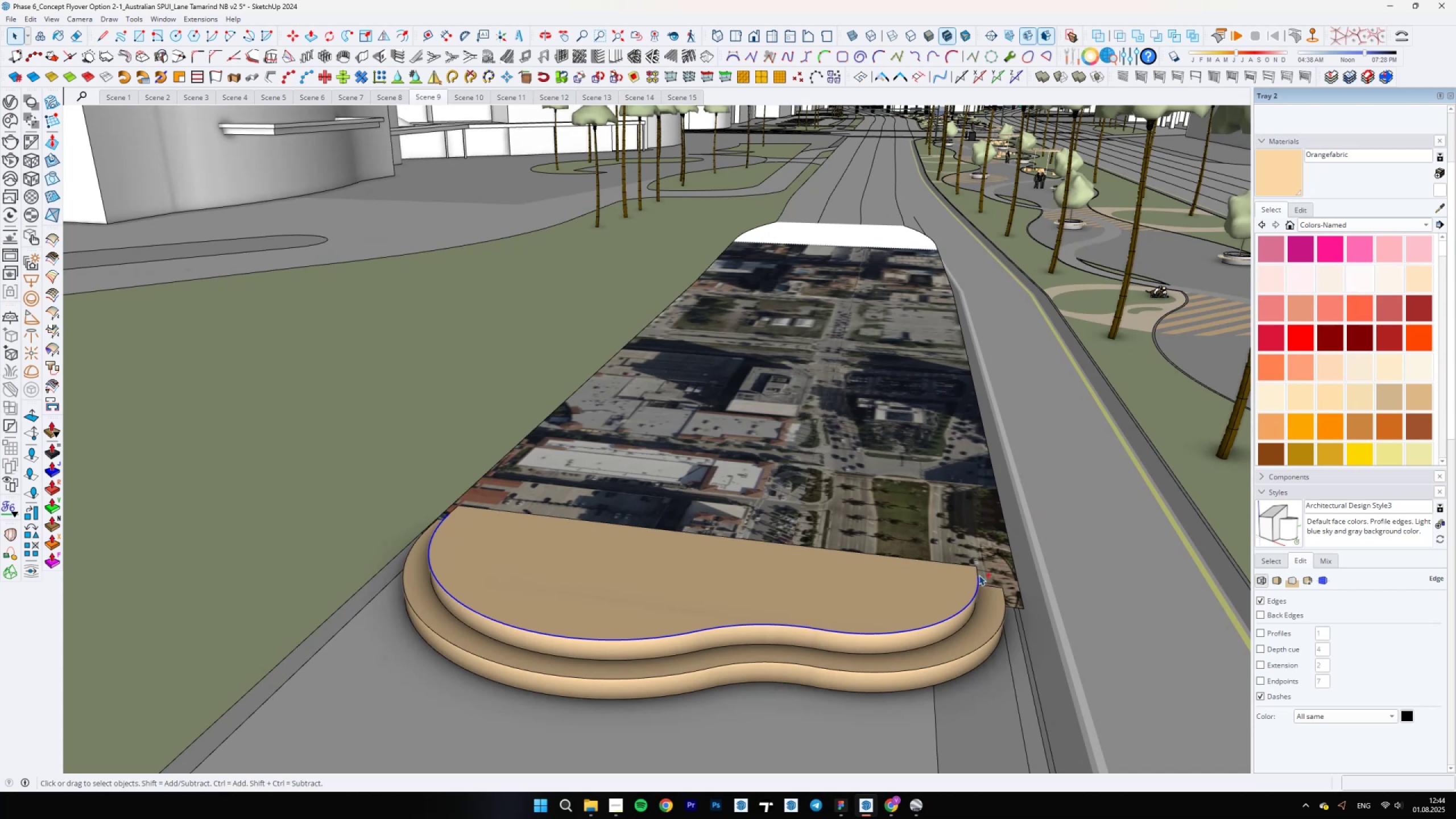 
hold_key(key=ControlLeft, duration=1.52)
 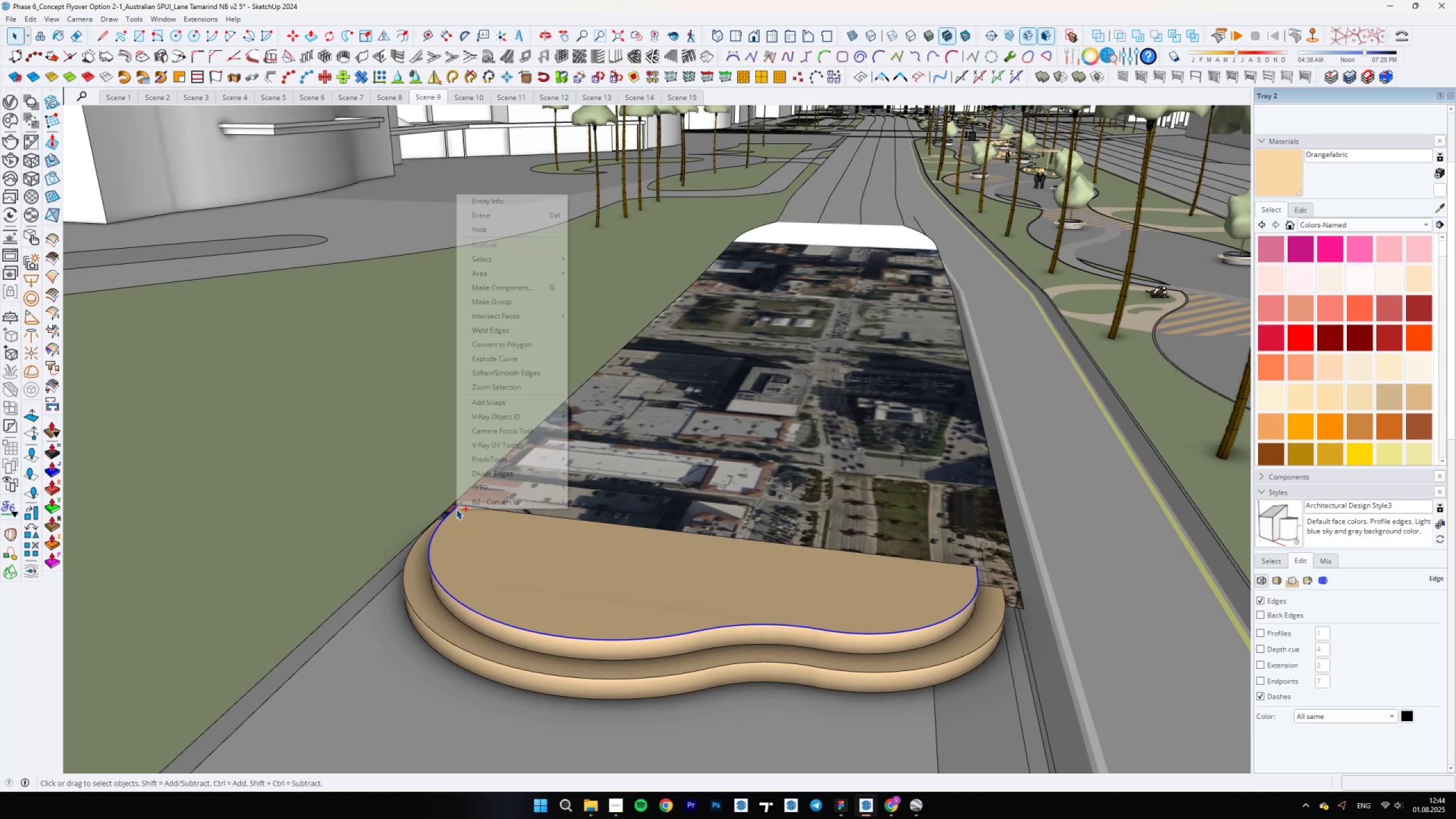 
hold_key(key=ControlLeft, duration=0.44)
right_click([456, 509])
 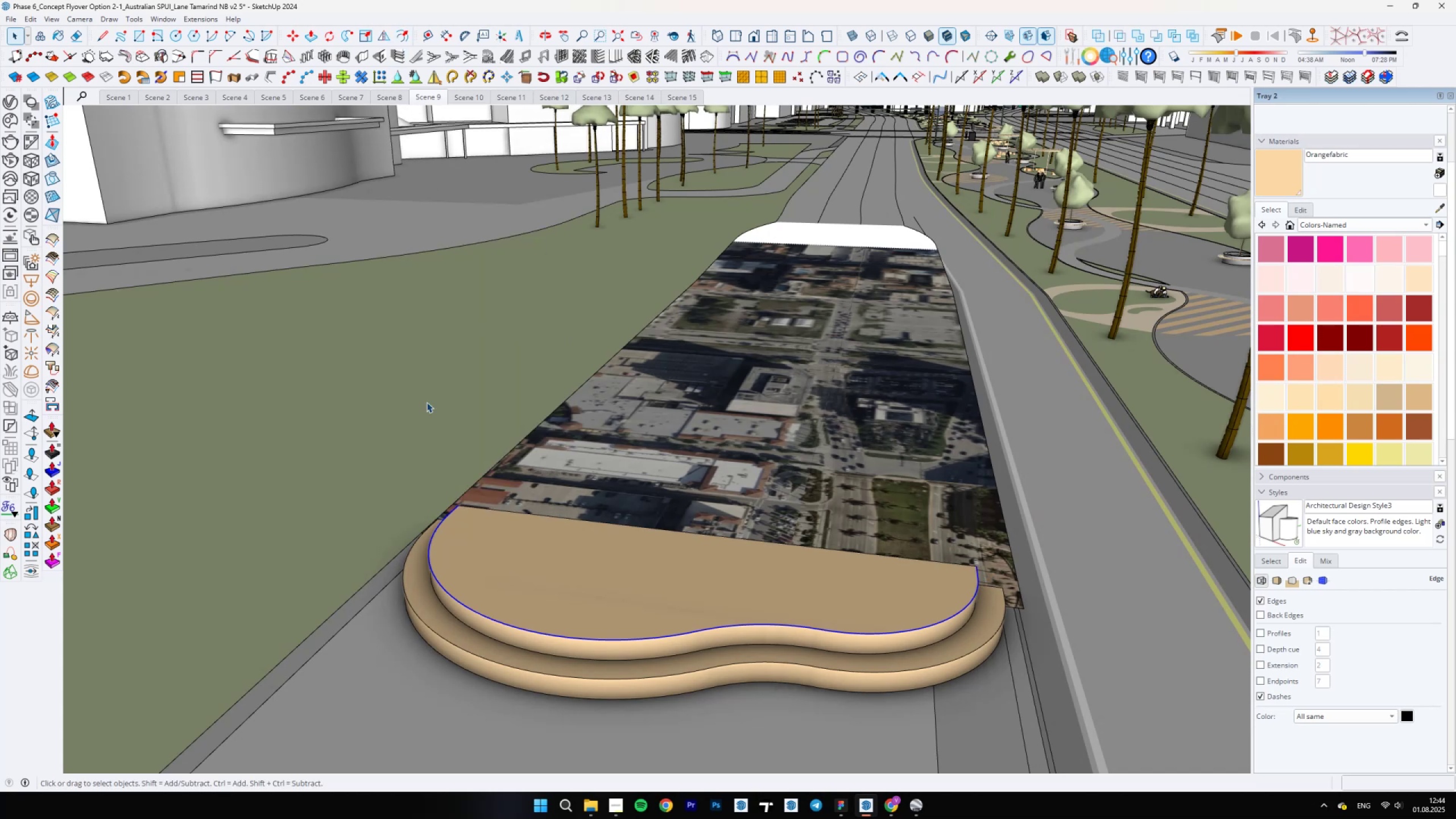 
scroll: coordinate [509, 646], scroll_direction: up, amount: 4.0
 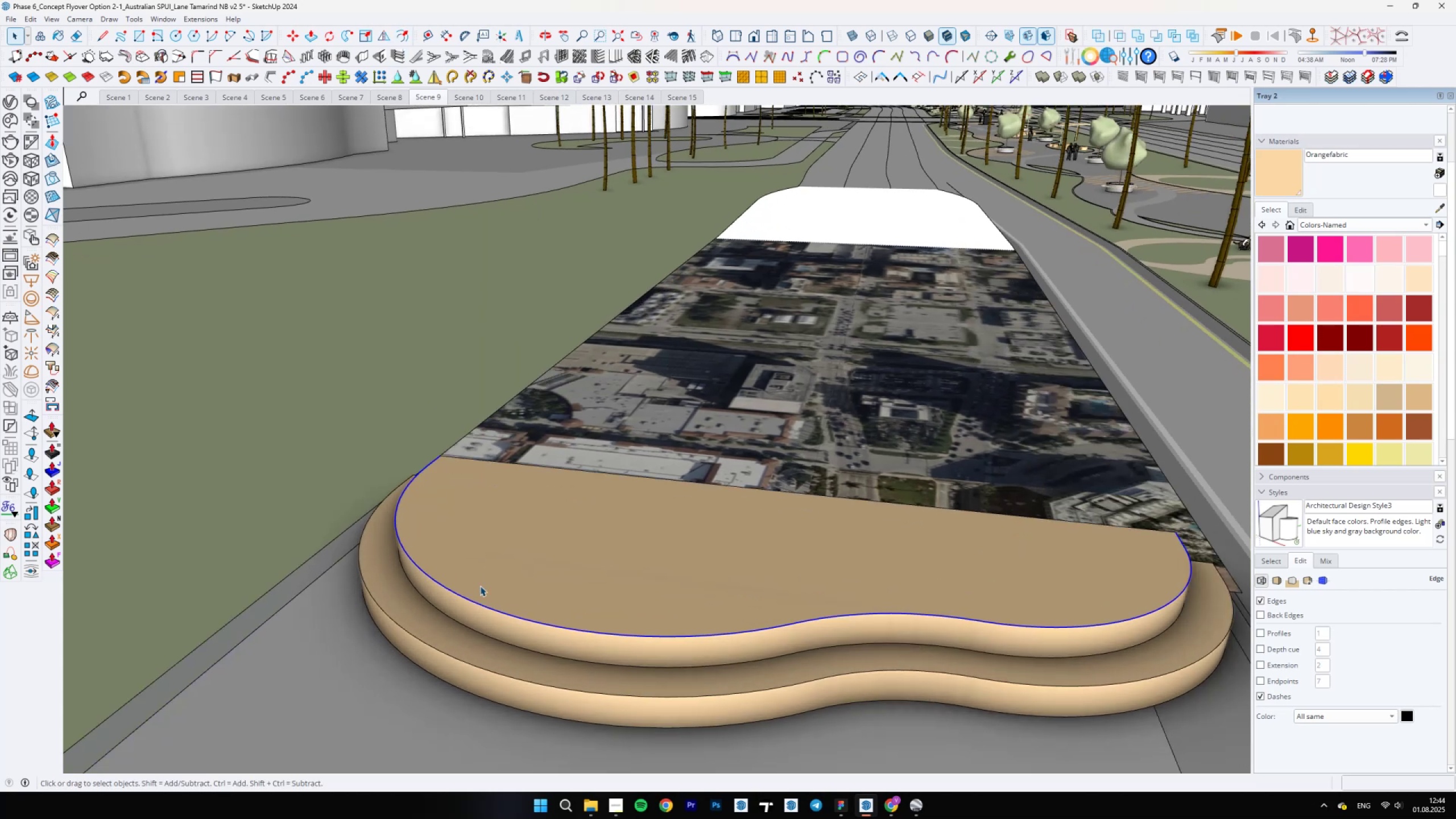 
key(L)
 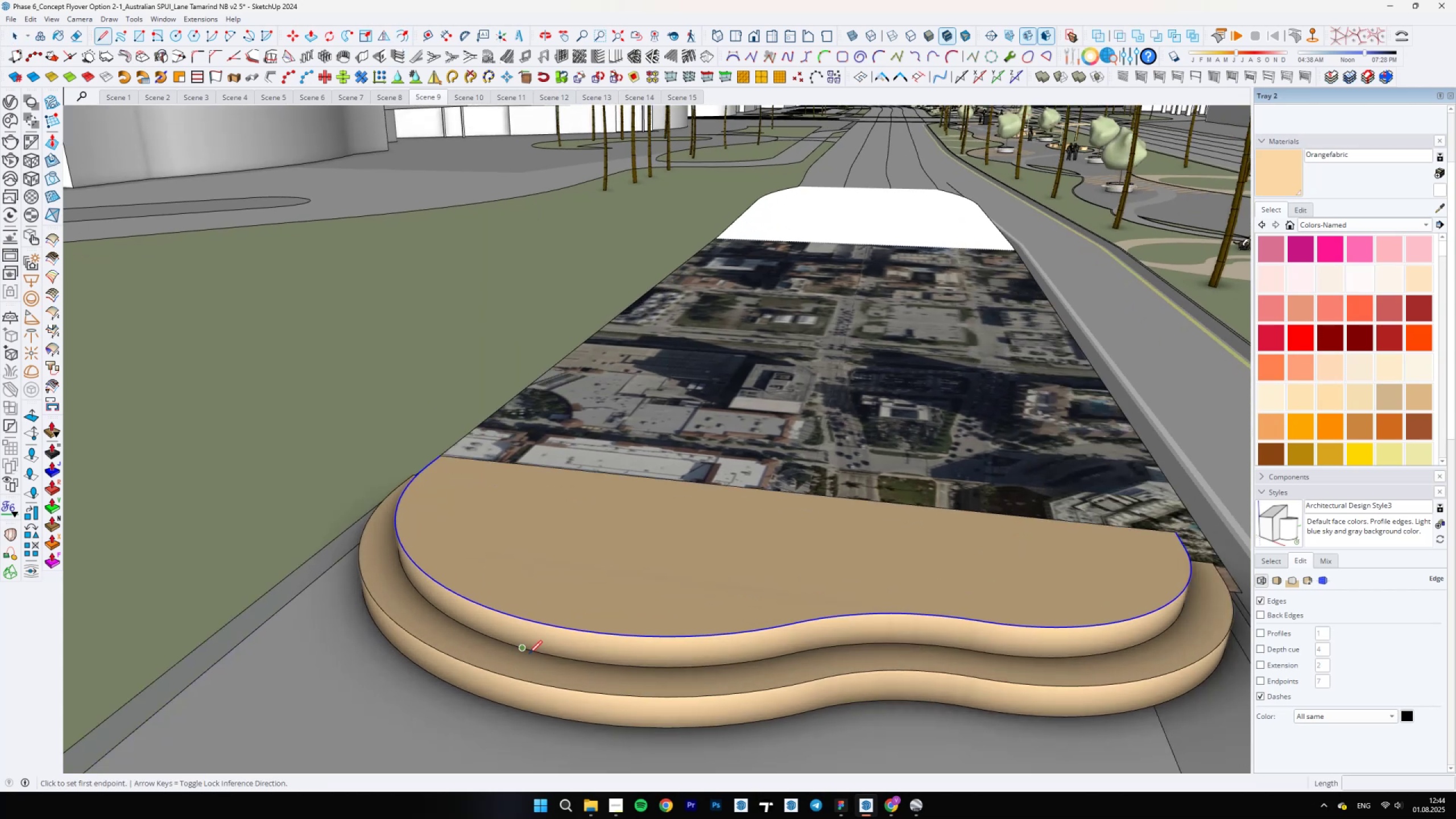 
left_click([529, 653])
 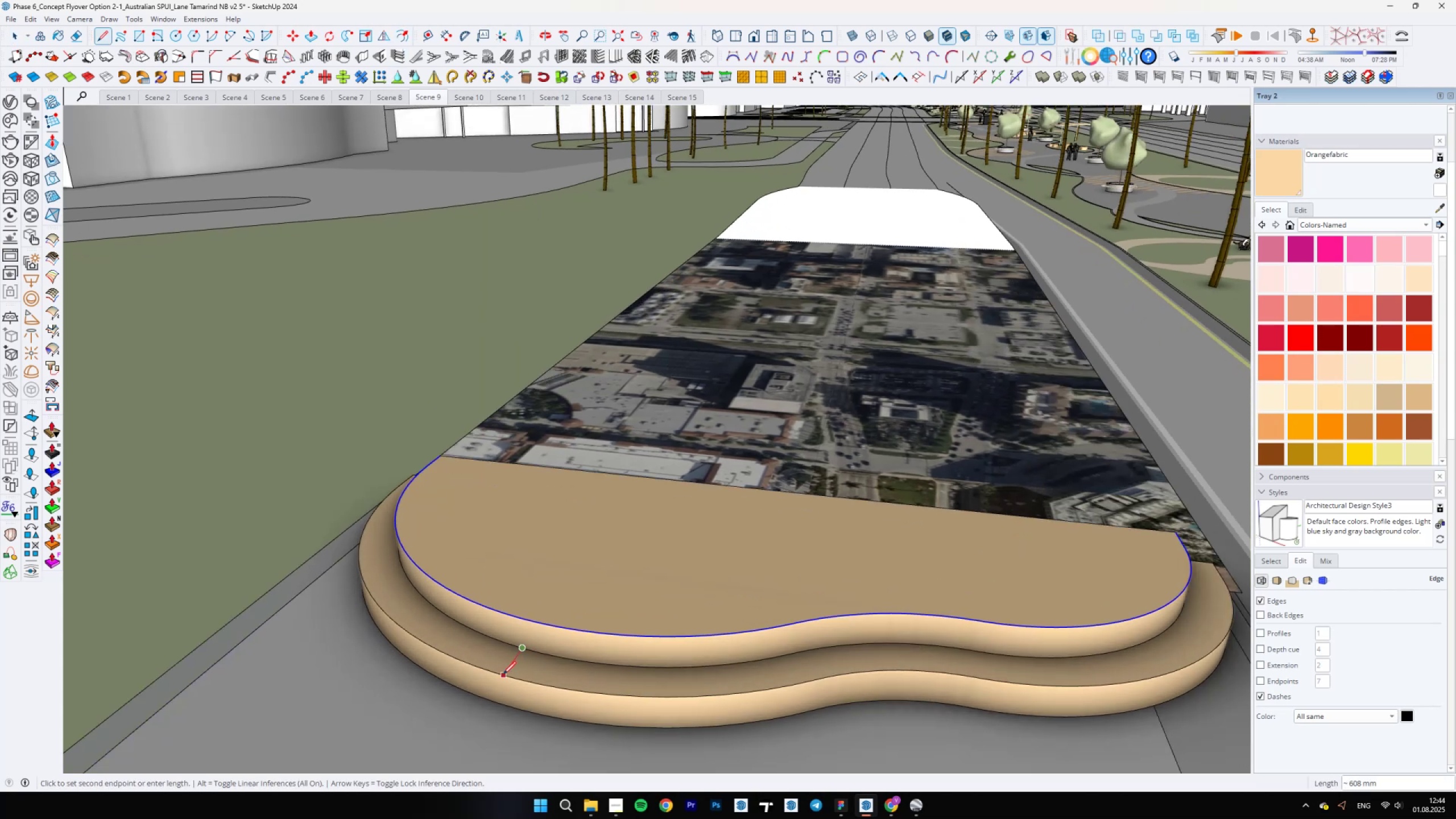 
key(Space)
 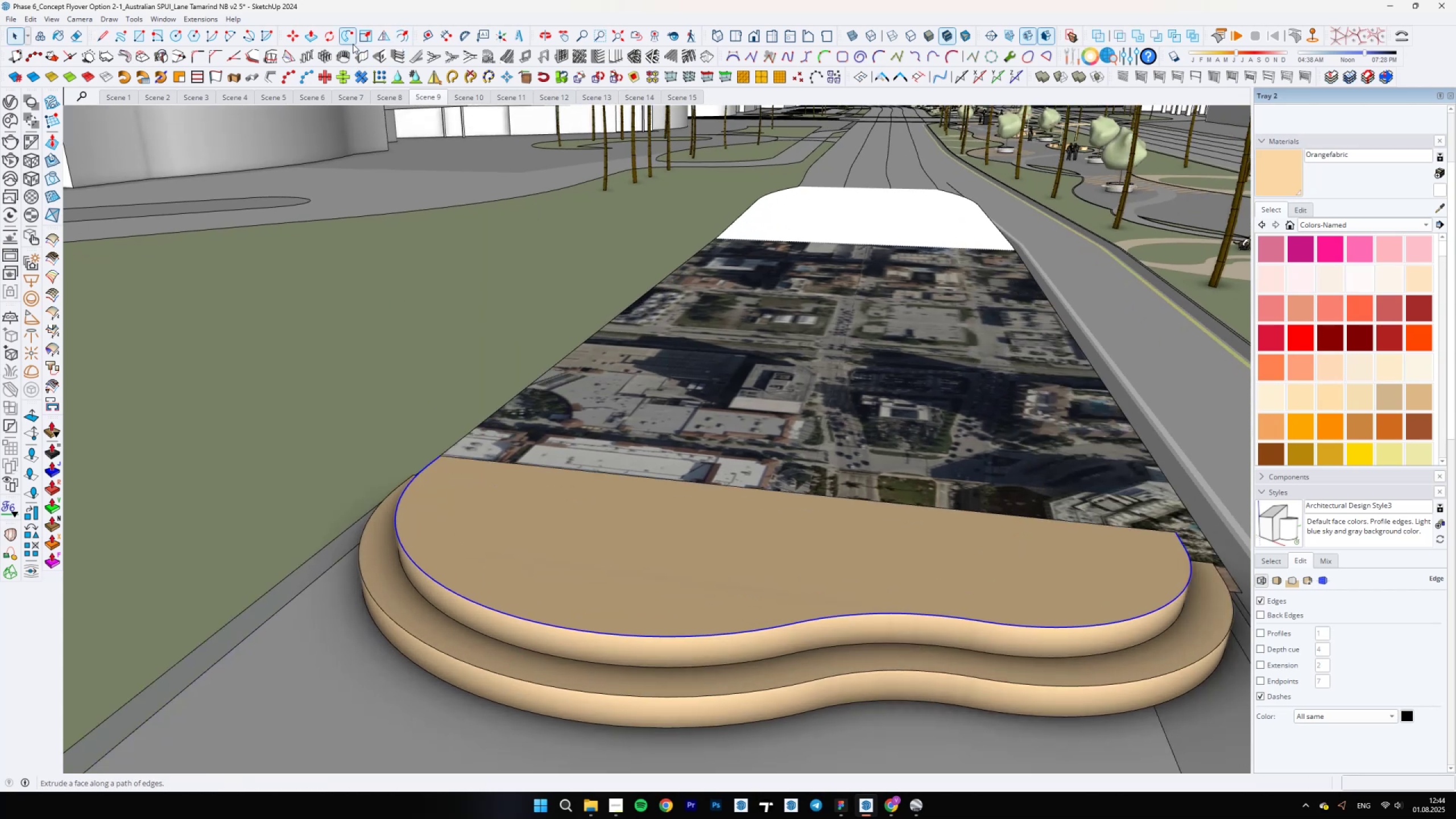 
left_click([404, 29])
 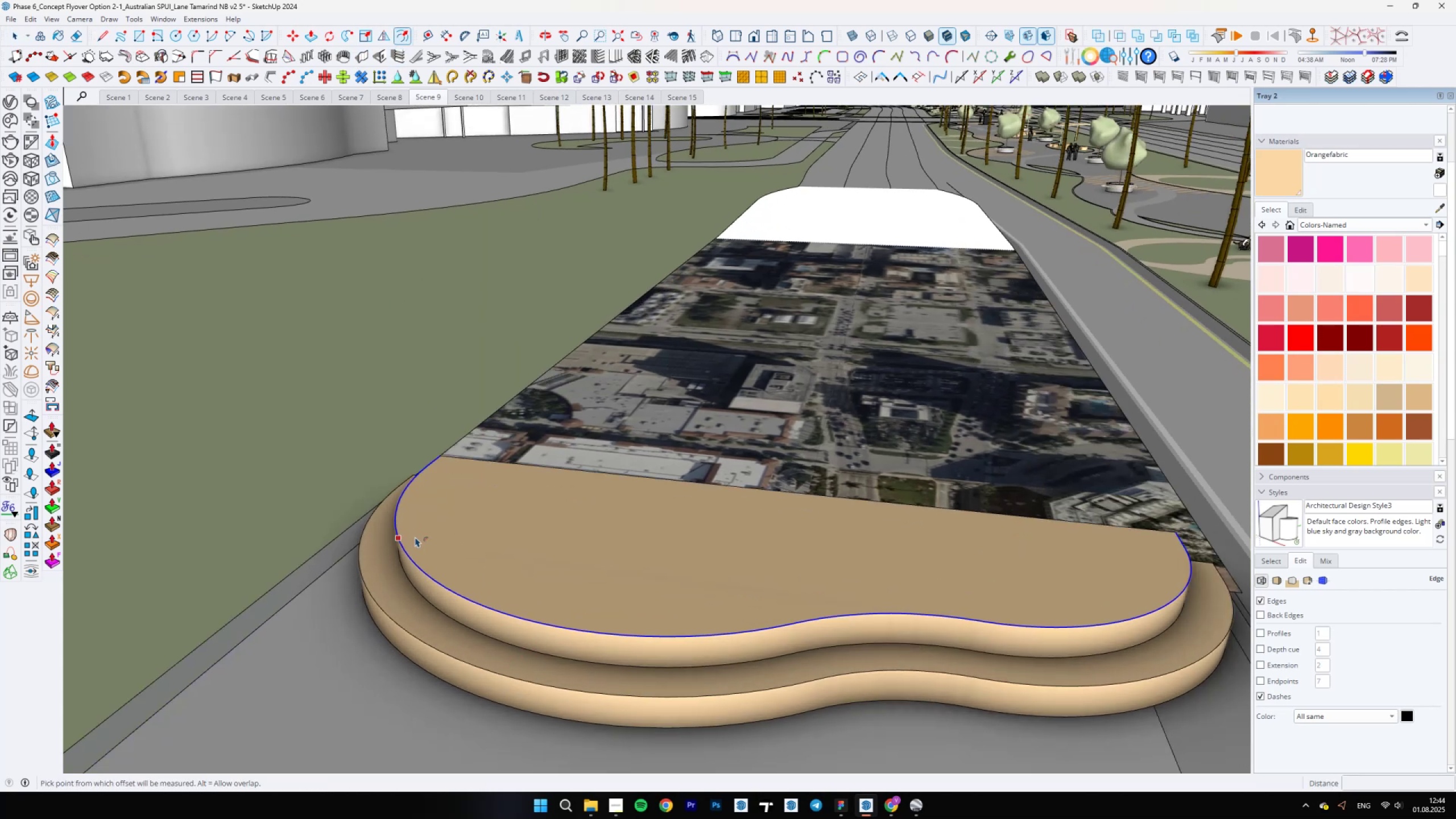 
left_click([419, 545])
 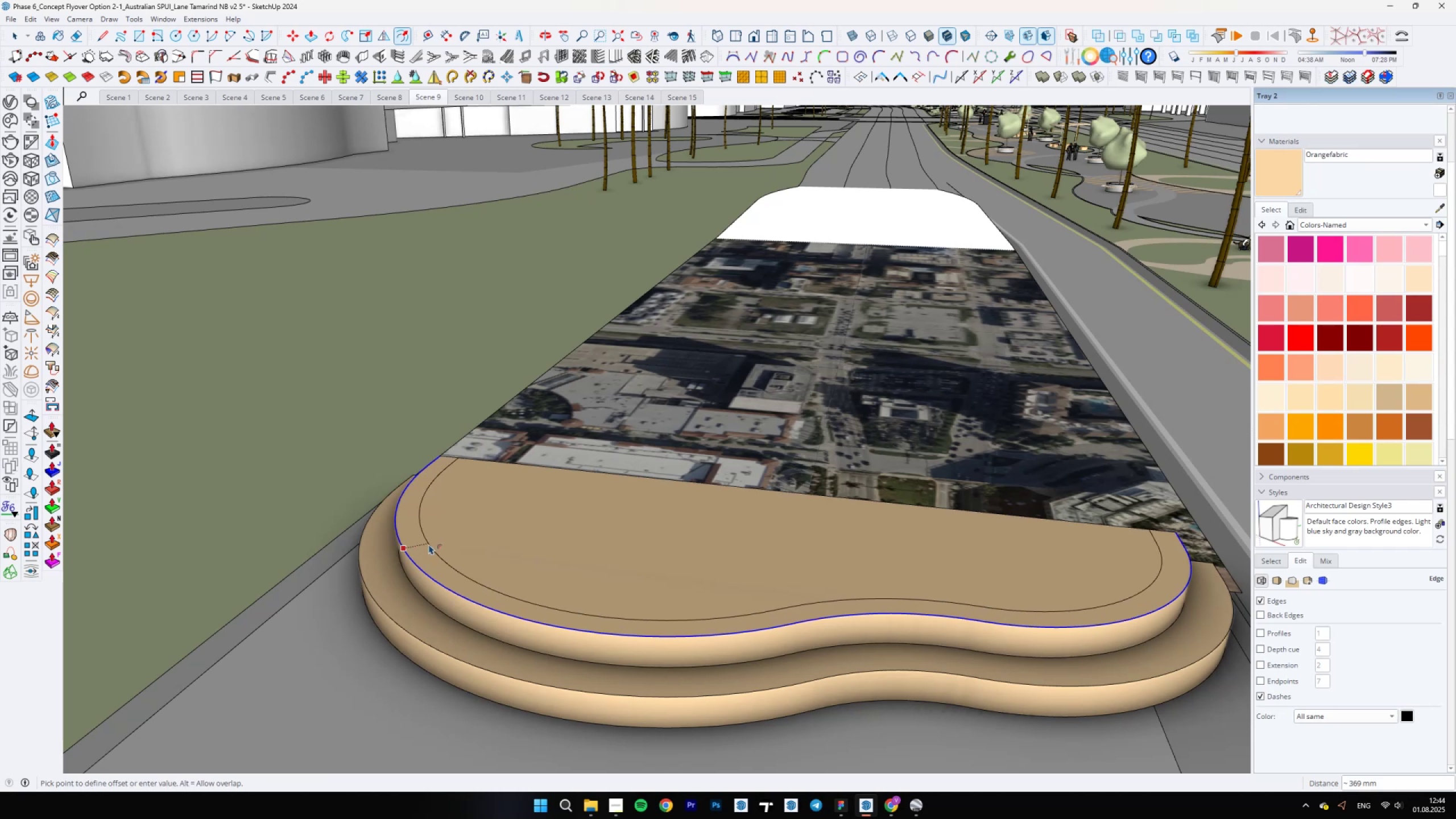 
type(600)
 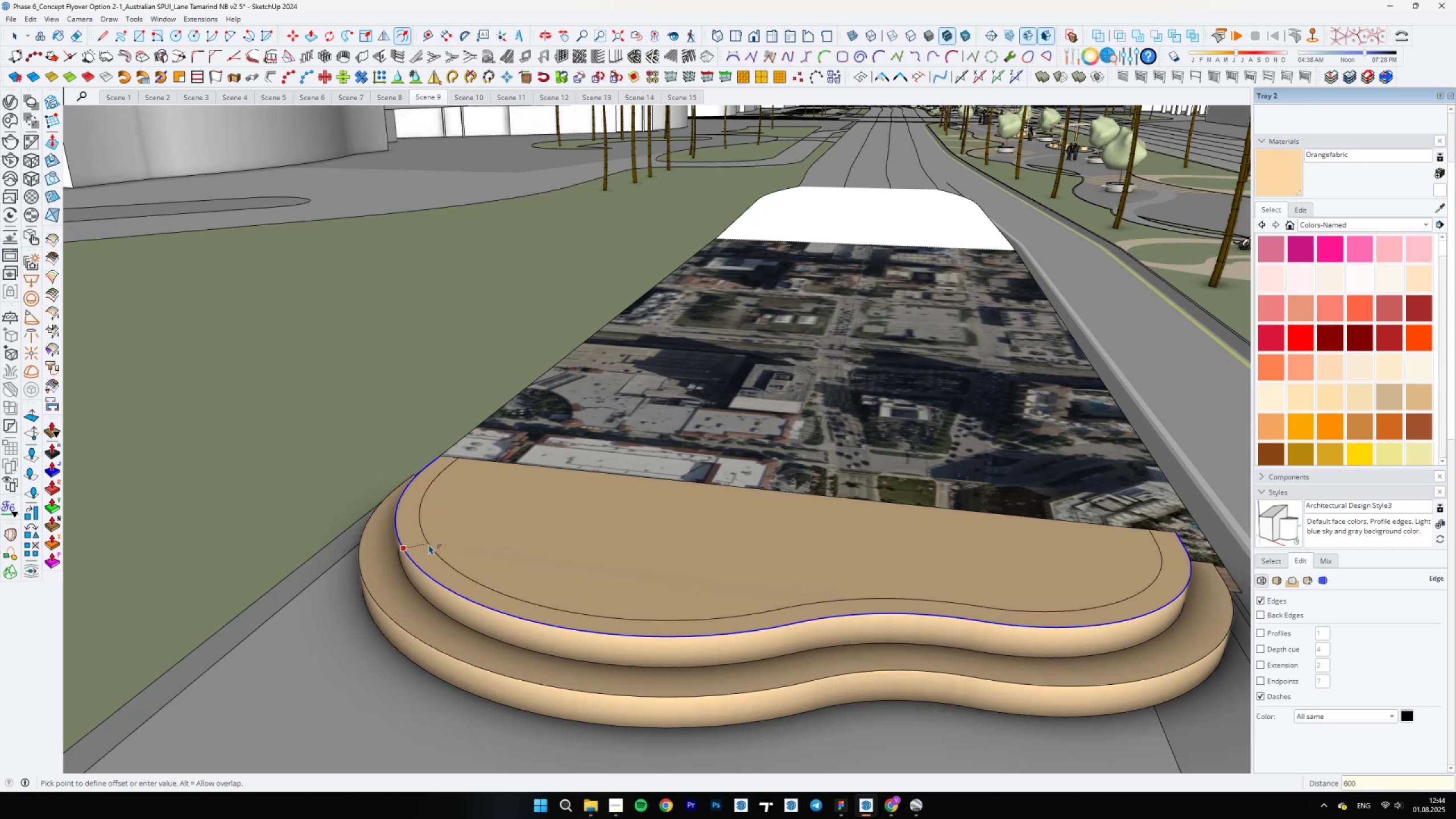 
key(Enter)
 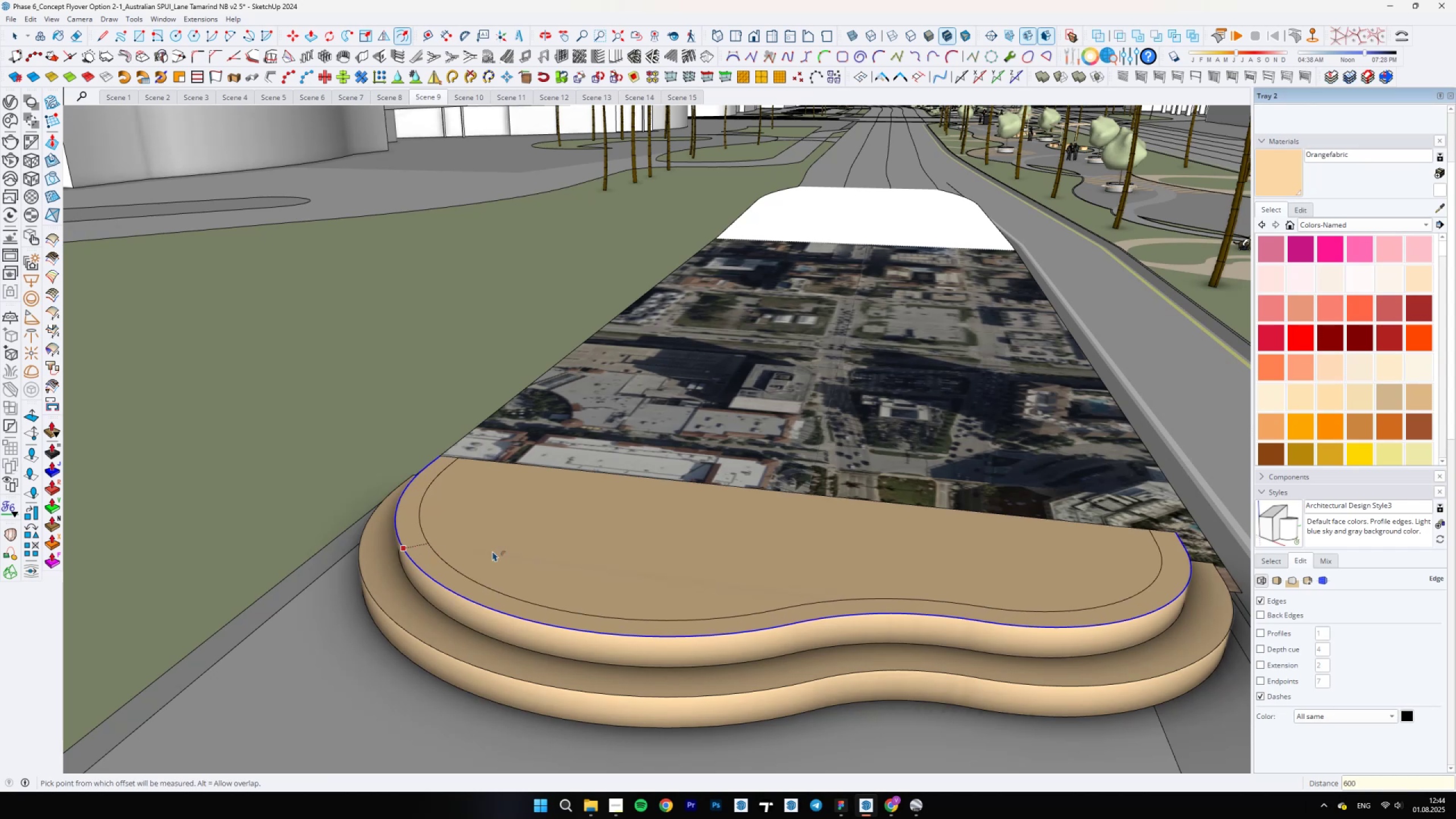 
key(Space)
 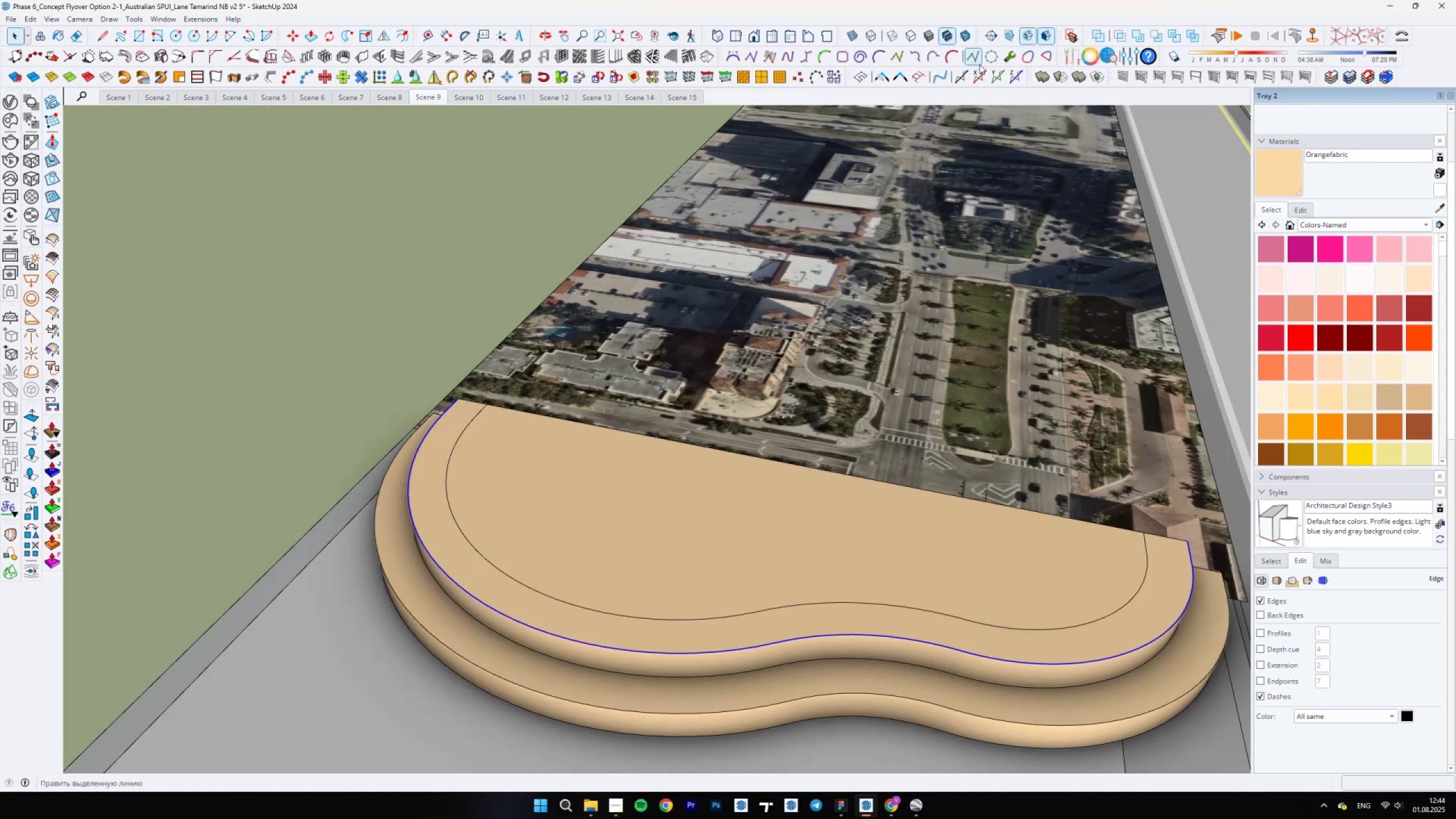 
left_click([874, 83])
 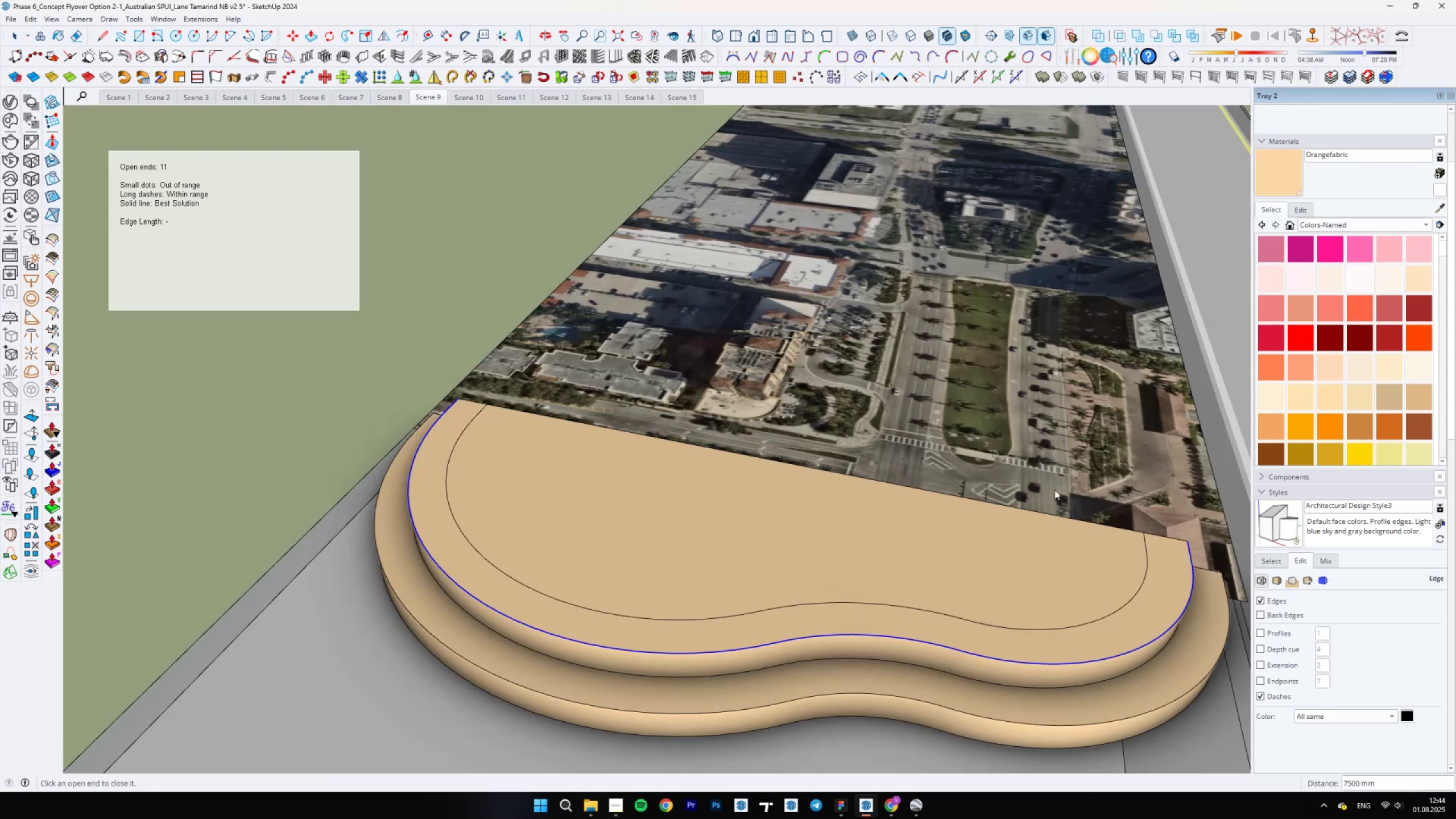 
key(Space)
 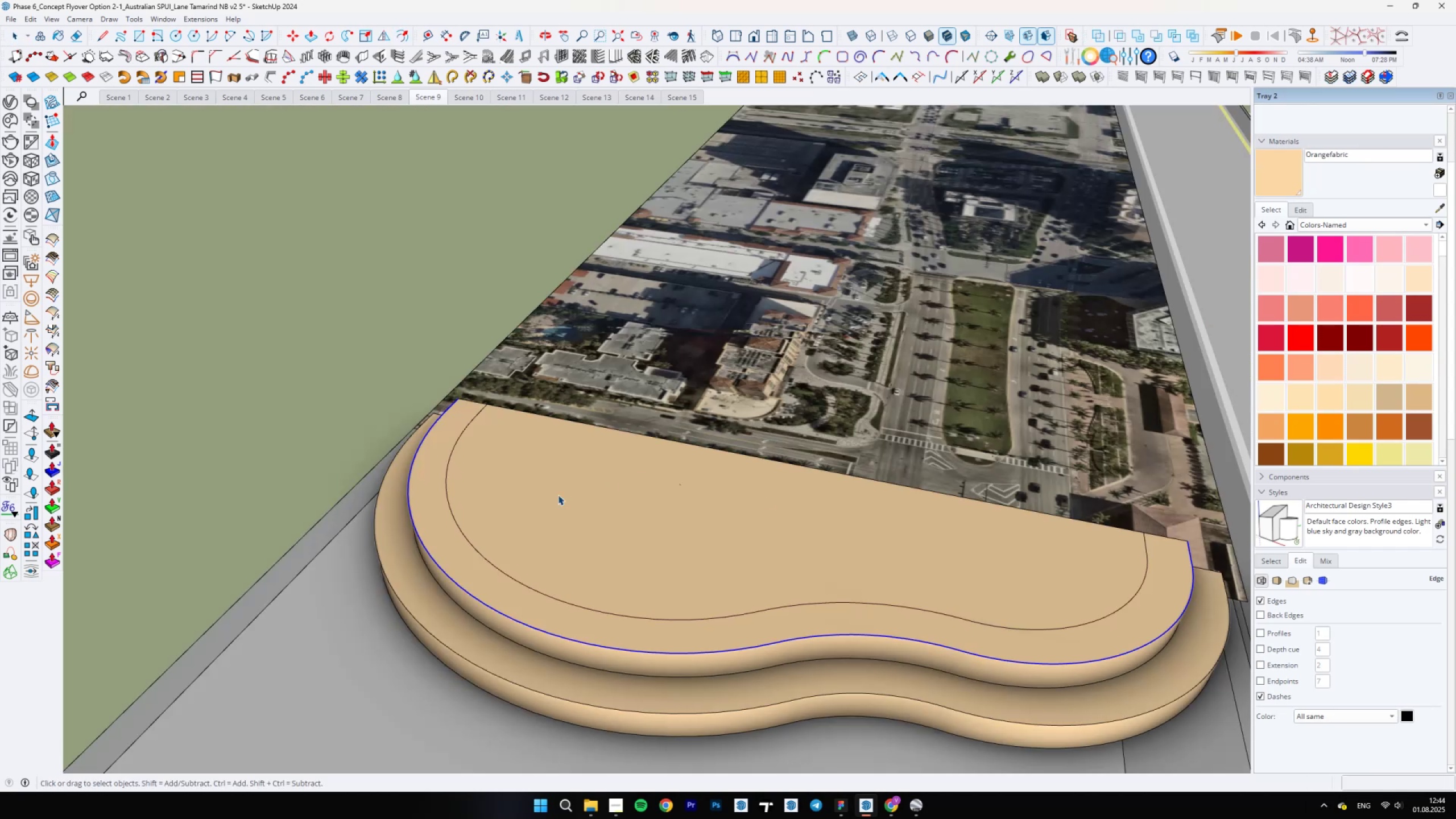 
left_click([557, 495])
 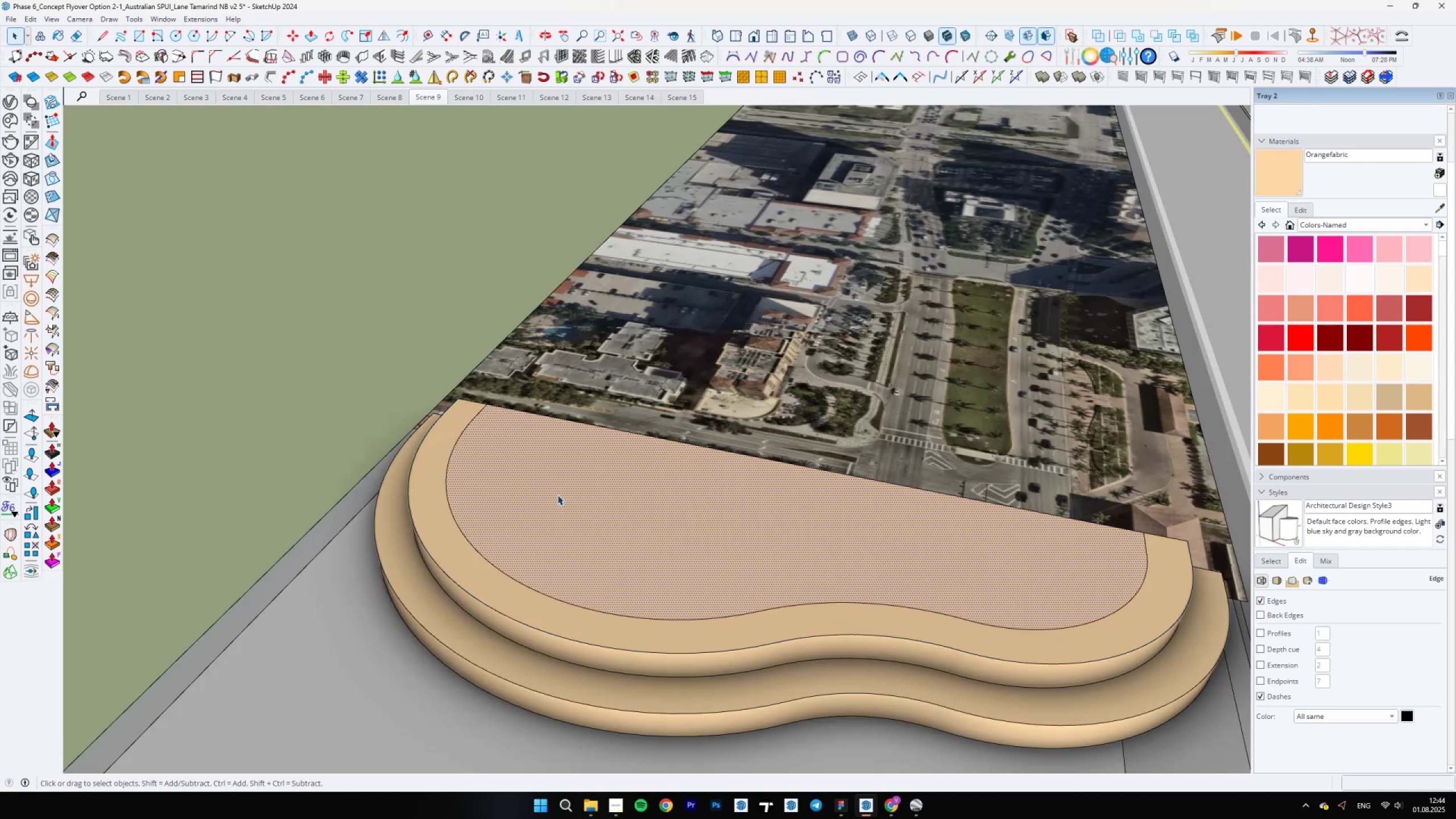 
key(P)
 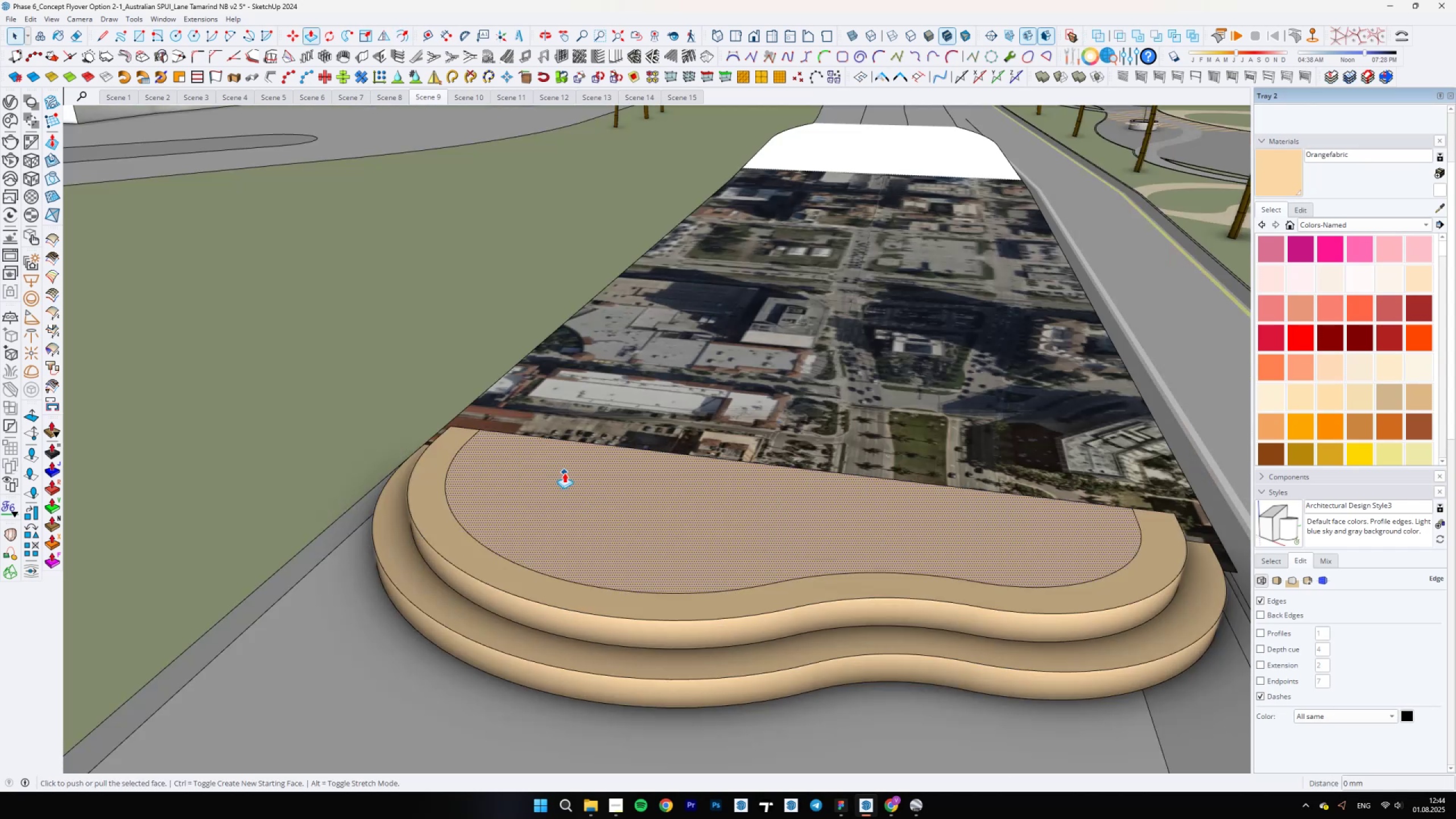 
left_click([564, 473])
 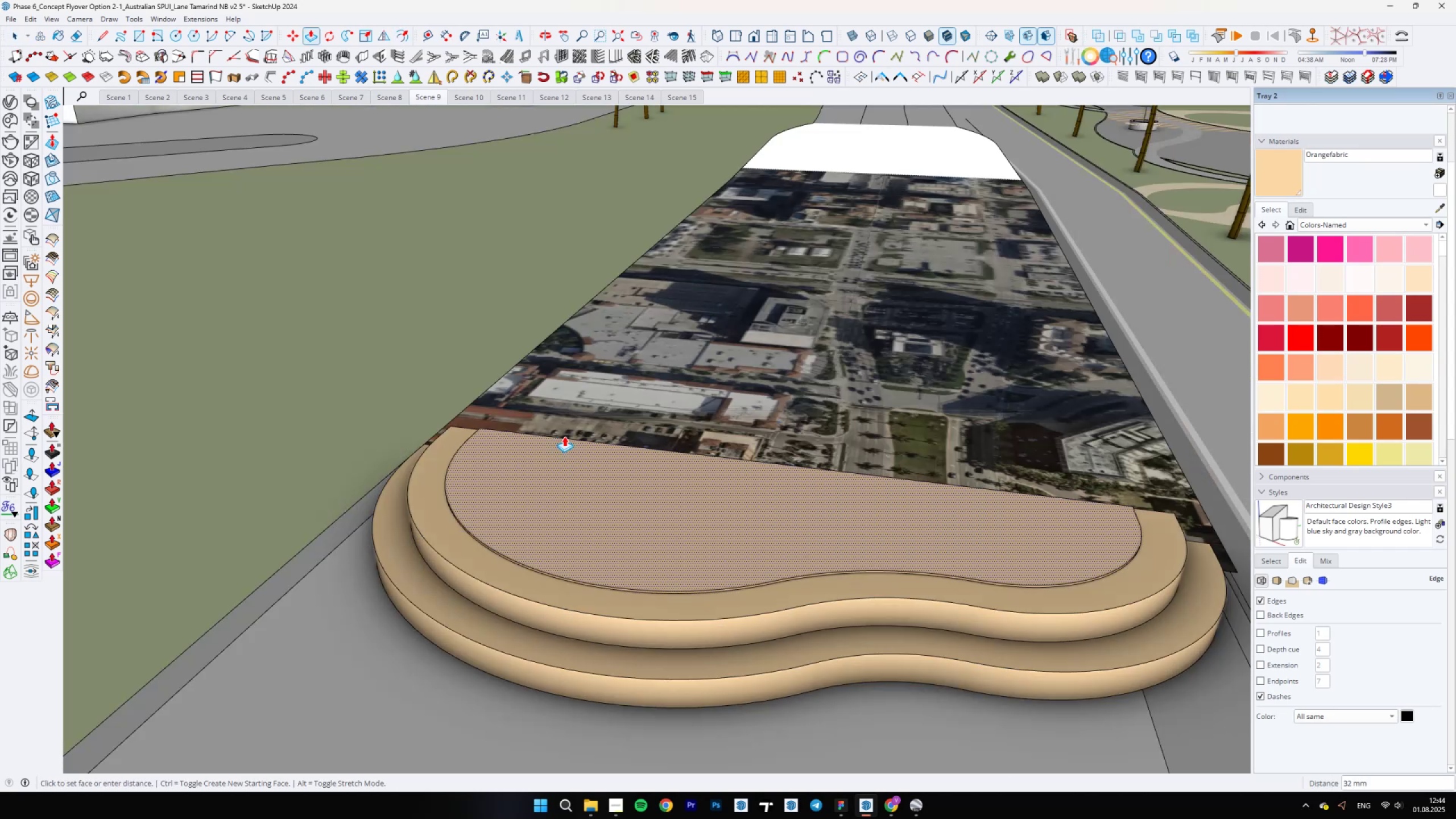 
type(450)
 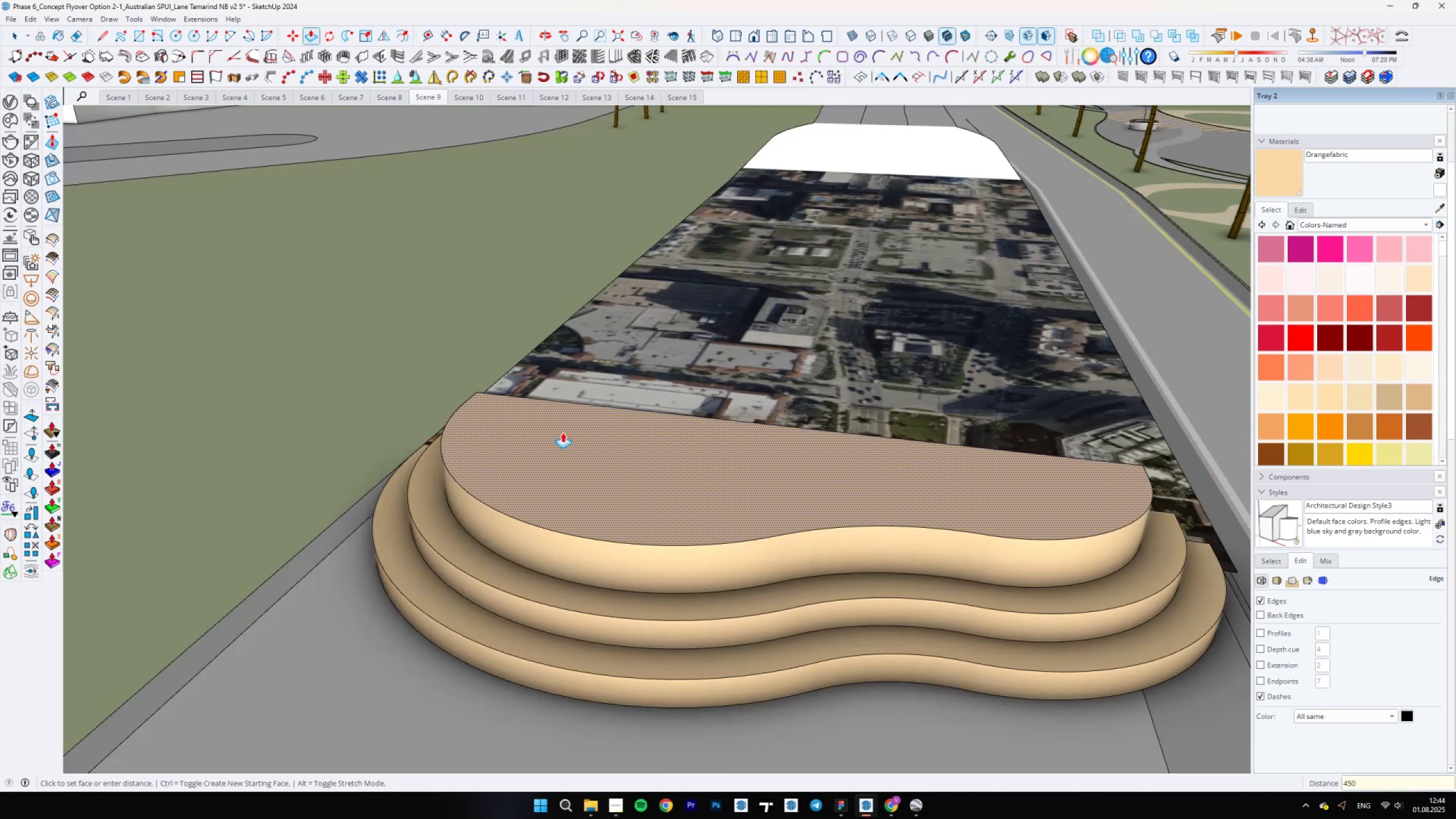 
key(Enter)
 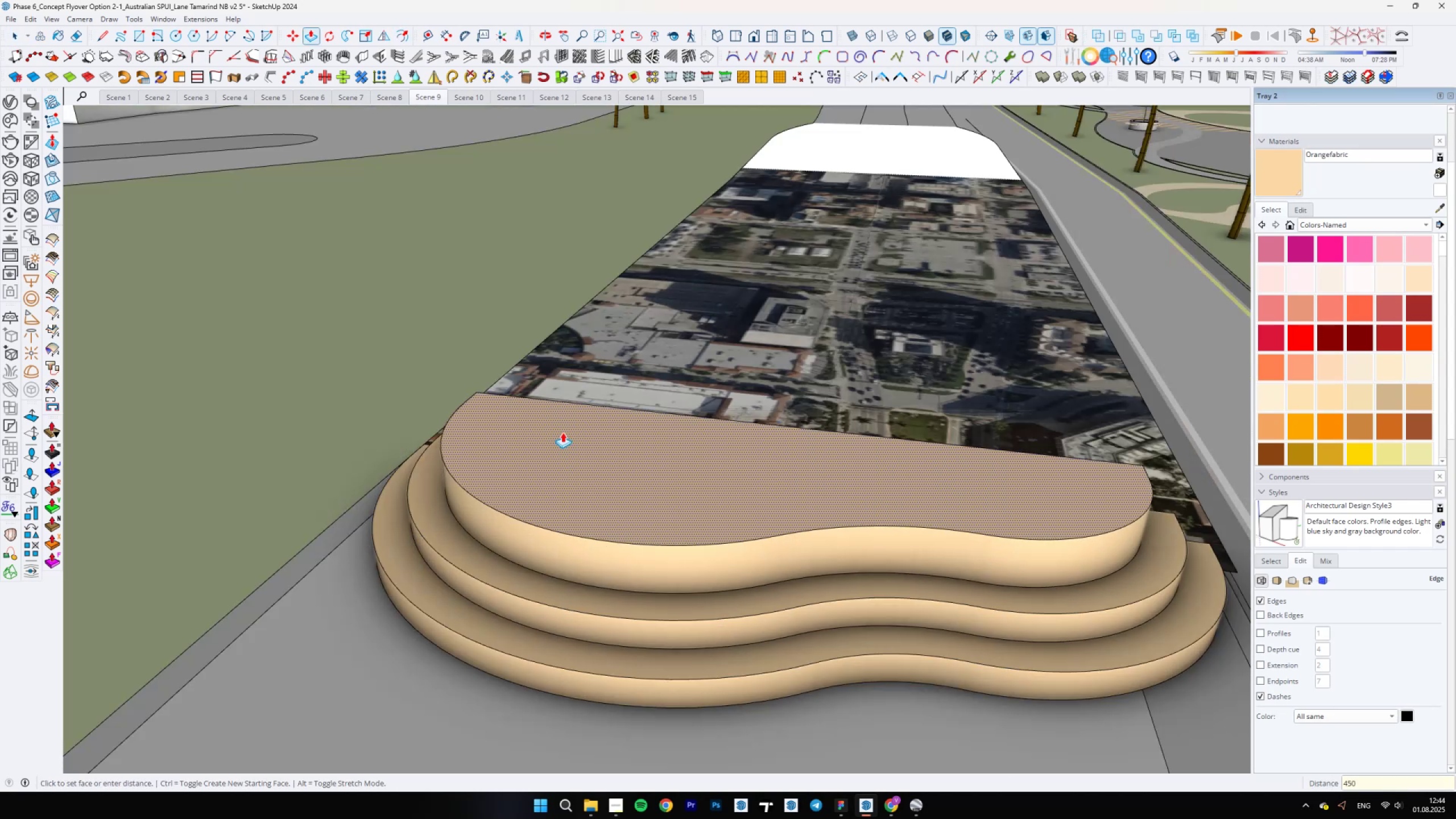 
key(Space)
 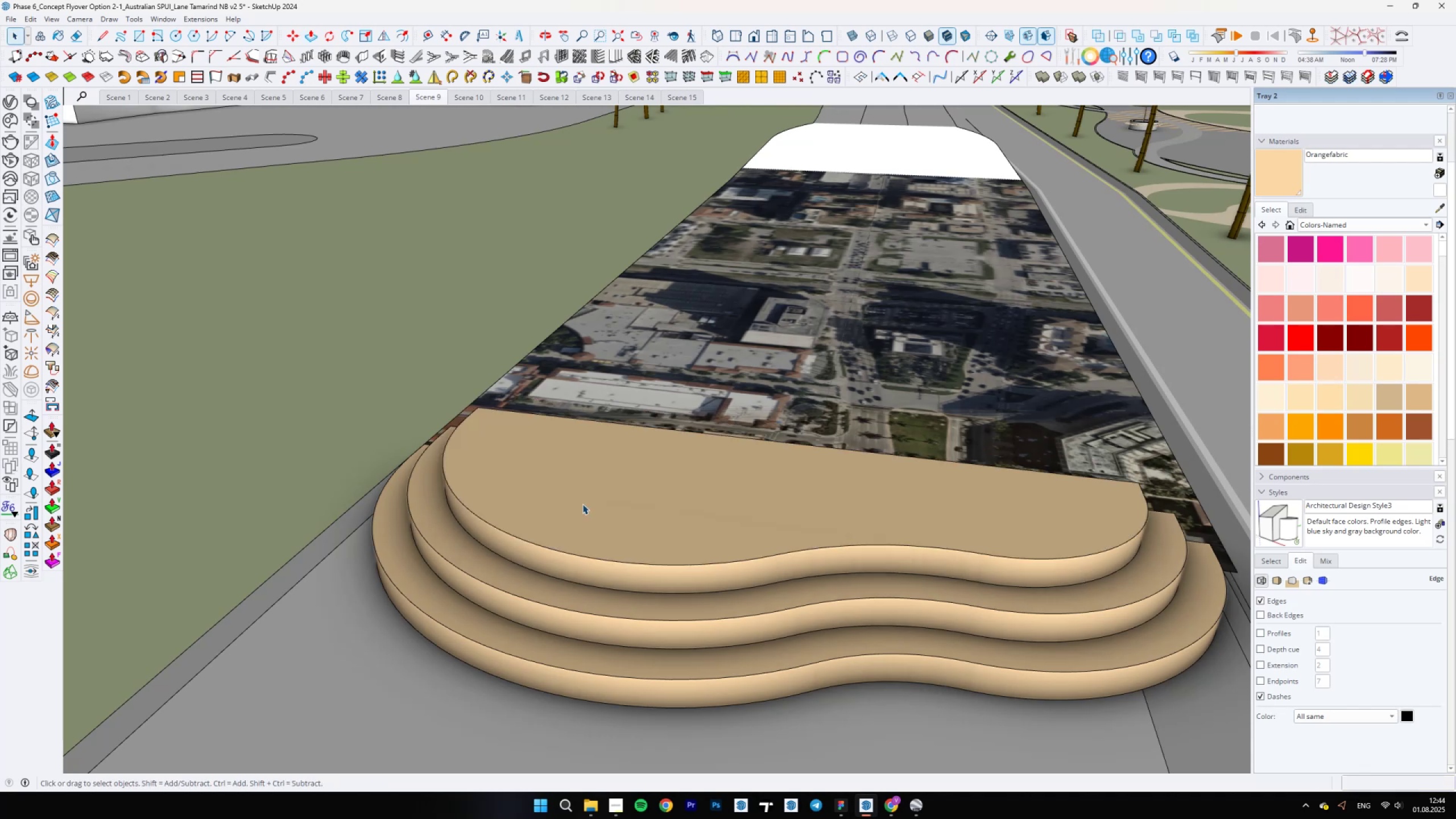 
key(Backslash)
 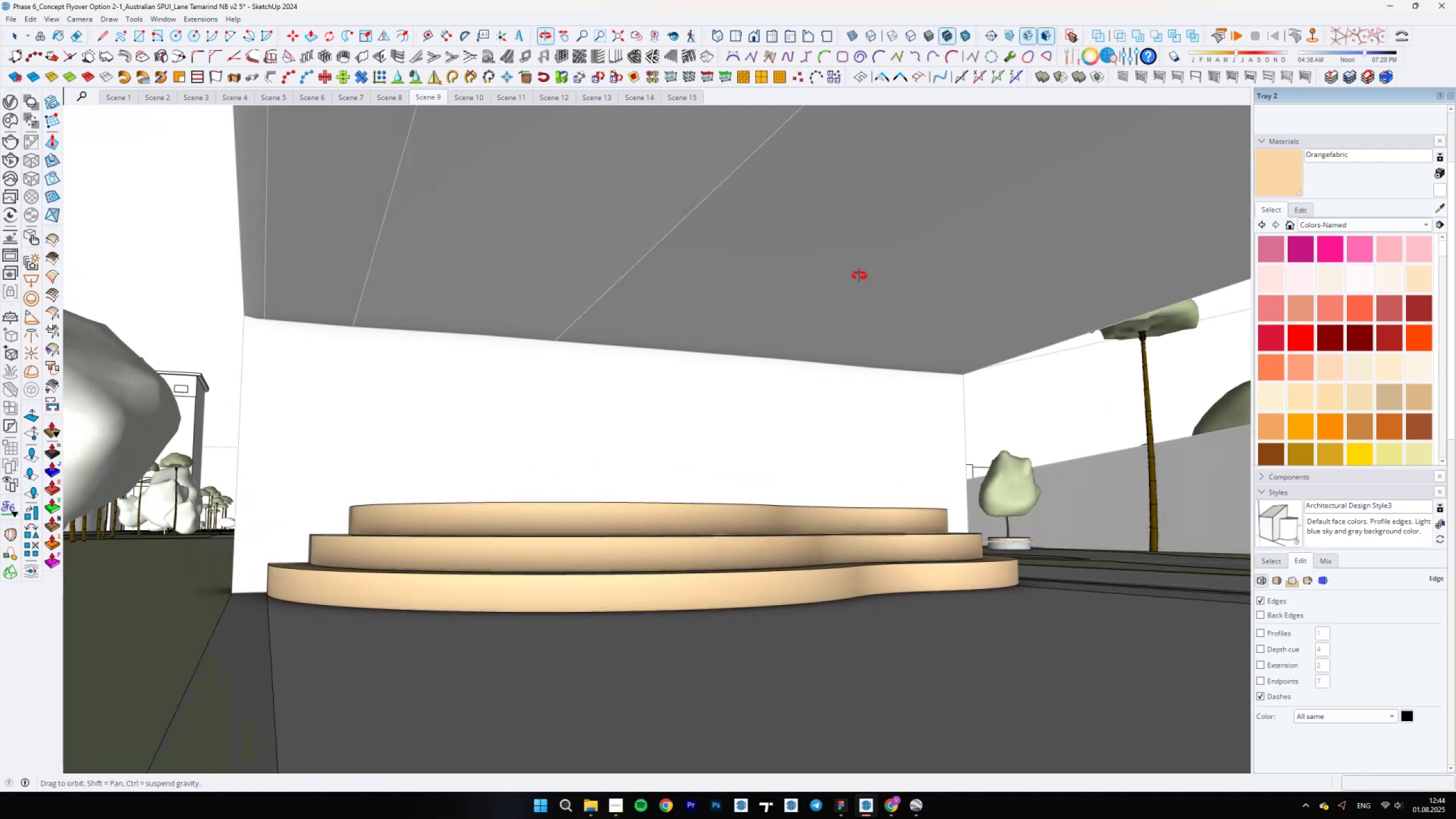 
scroll: coordinate [680, 419], scroll_direction: down, amount: 4.0
 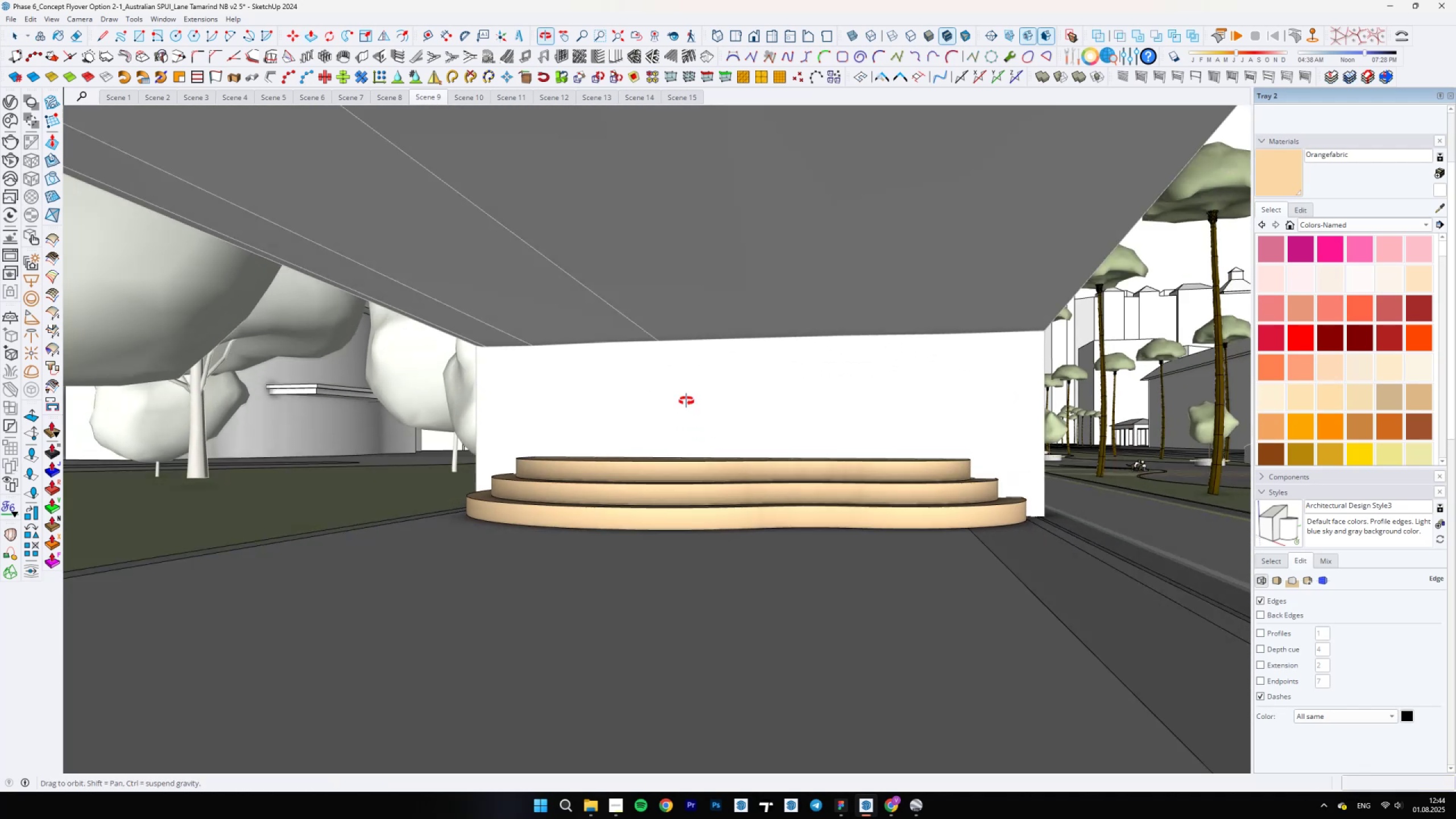 
key(Backslash)
 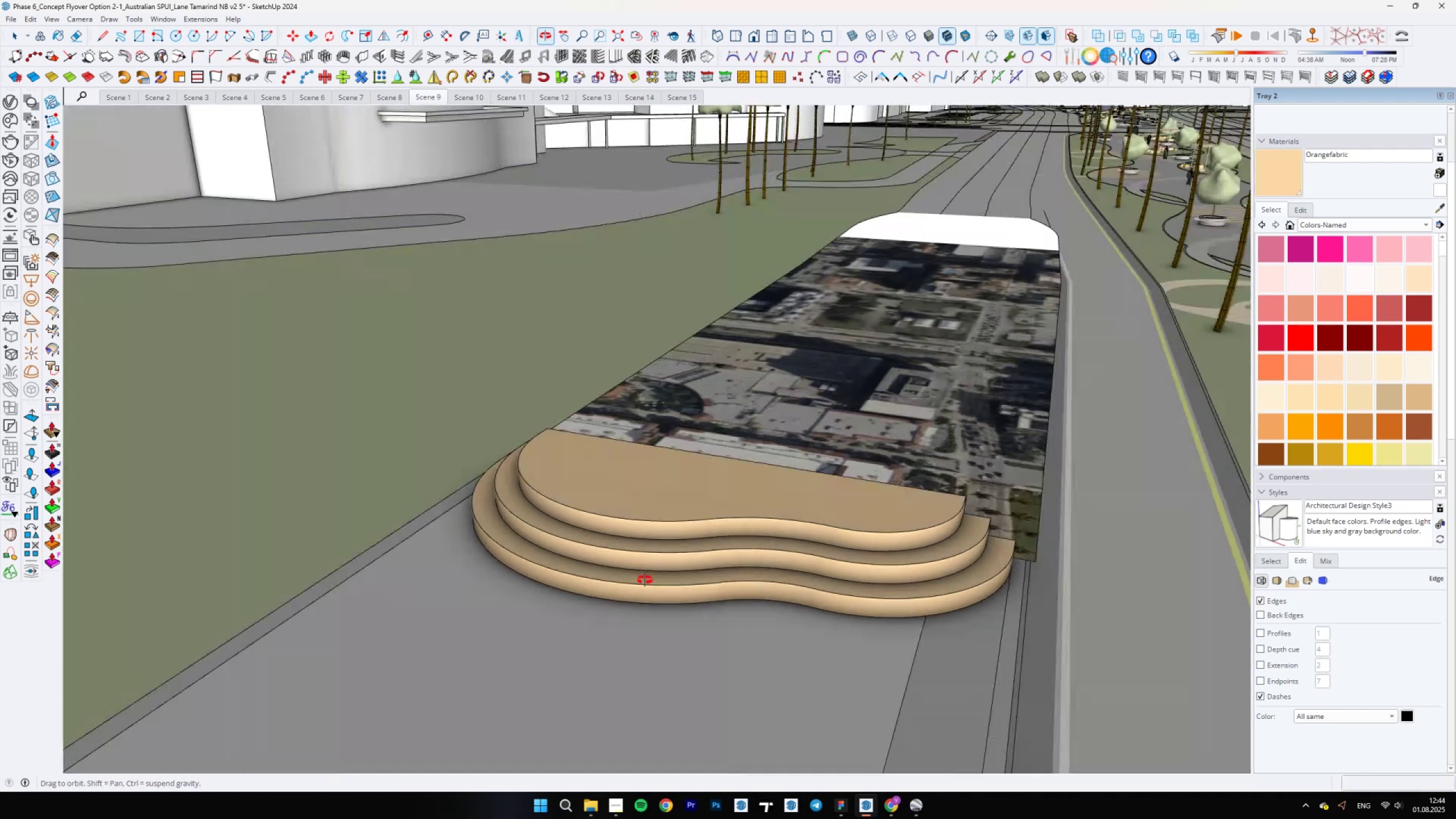 
scroll: coordinate [949, 650], scroll_direction: down, amount: 6.0
 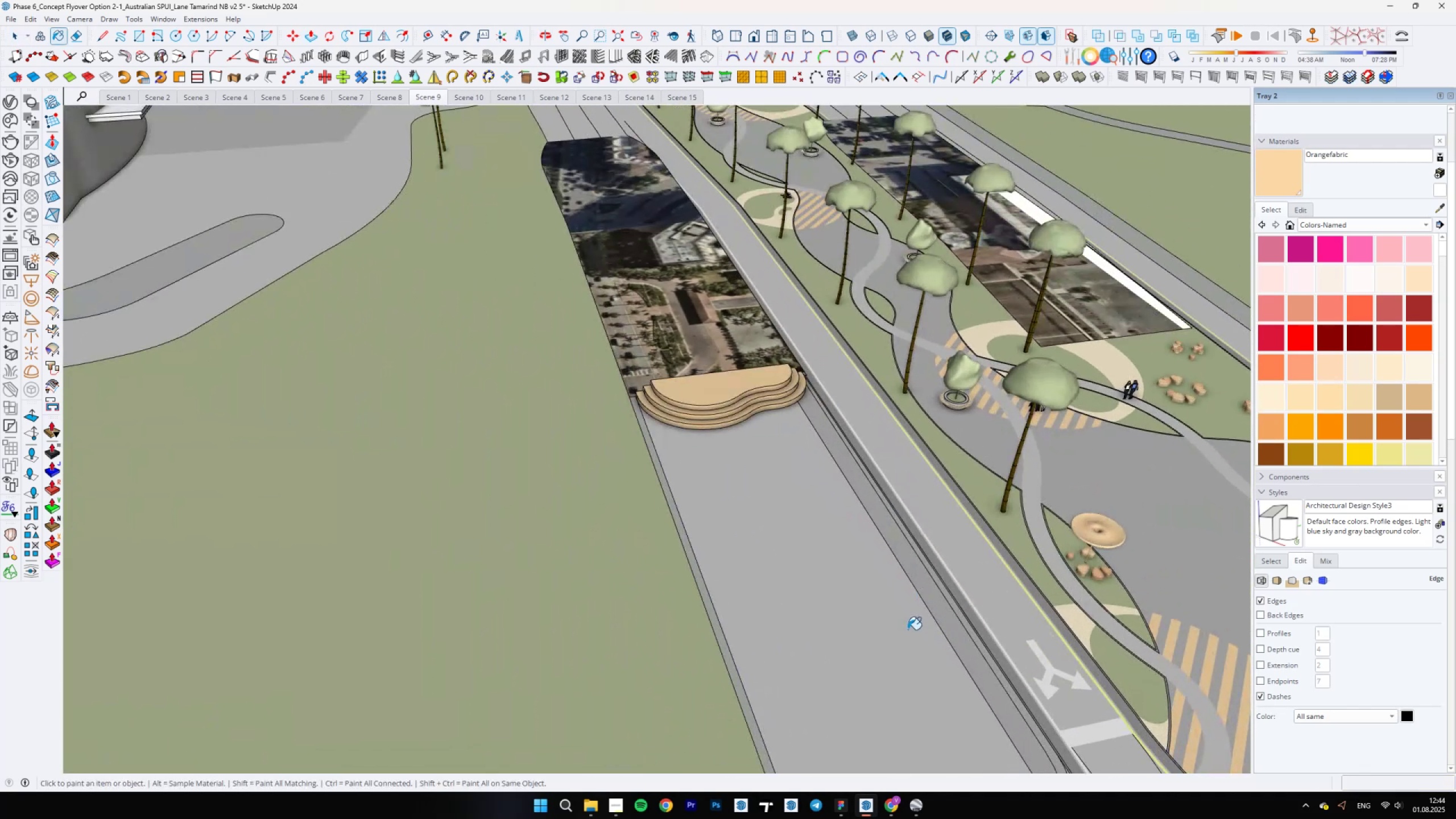 
key(B)
 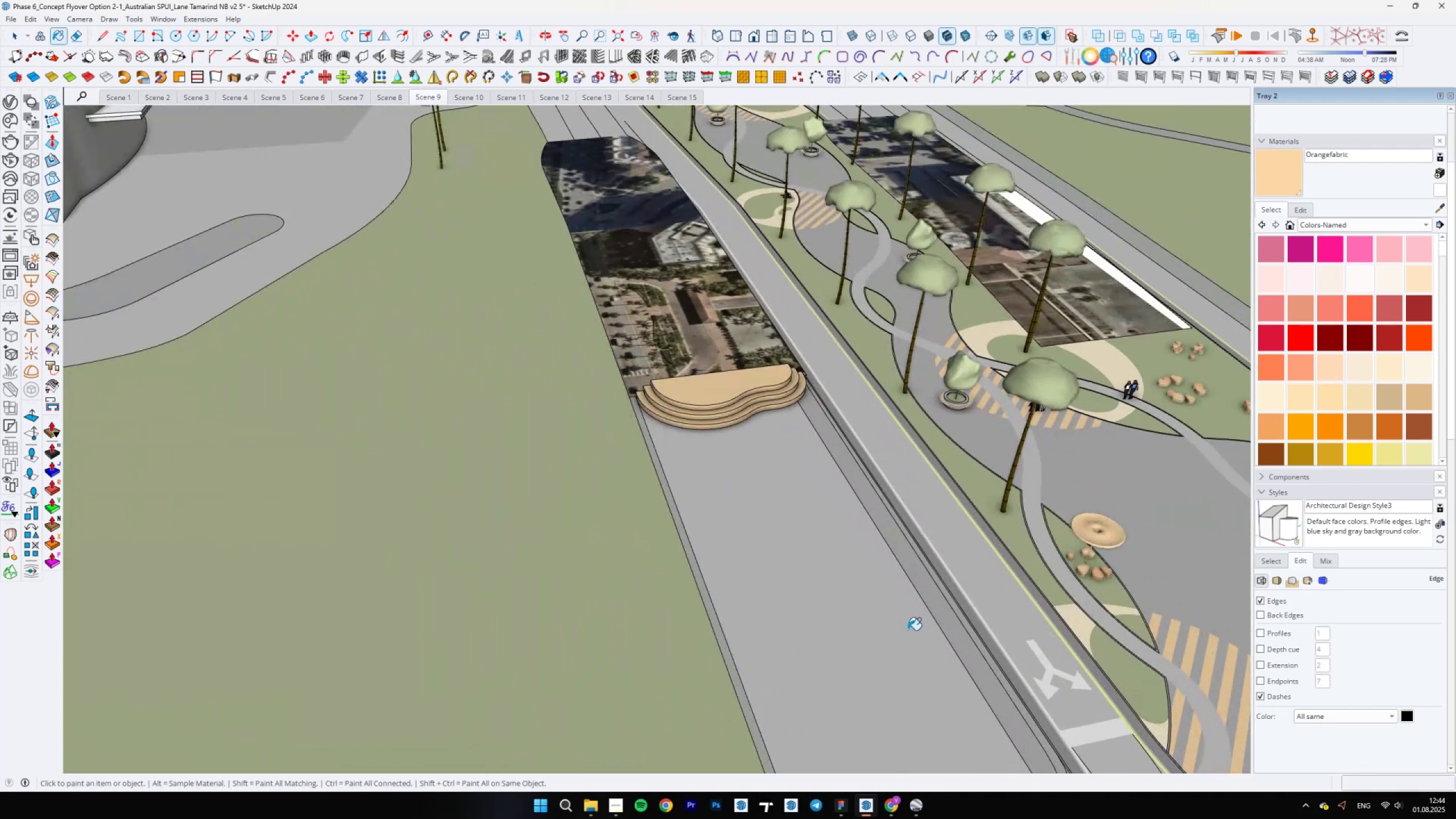 
scroll: coordinate [892, 625], scroll_direction: down, amount: 2.0
 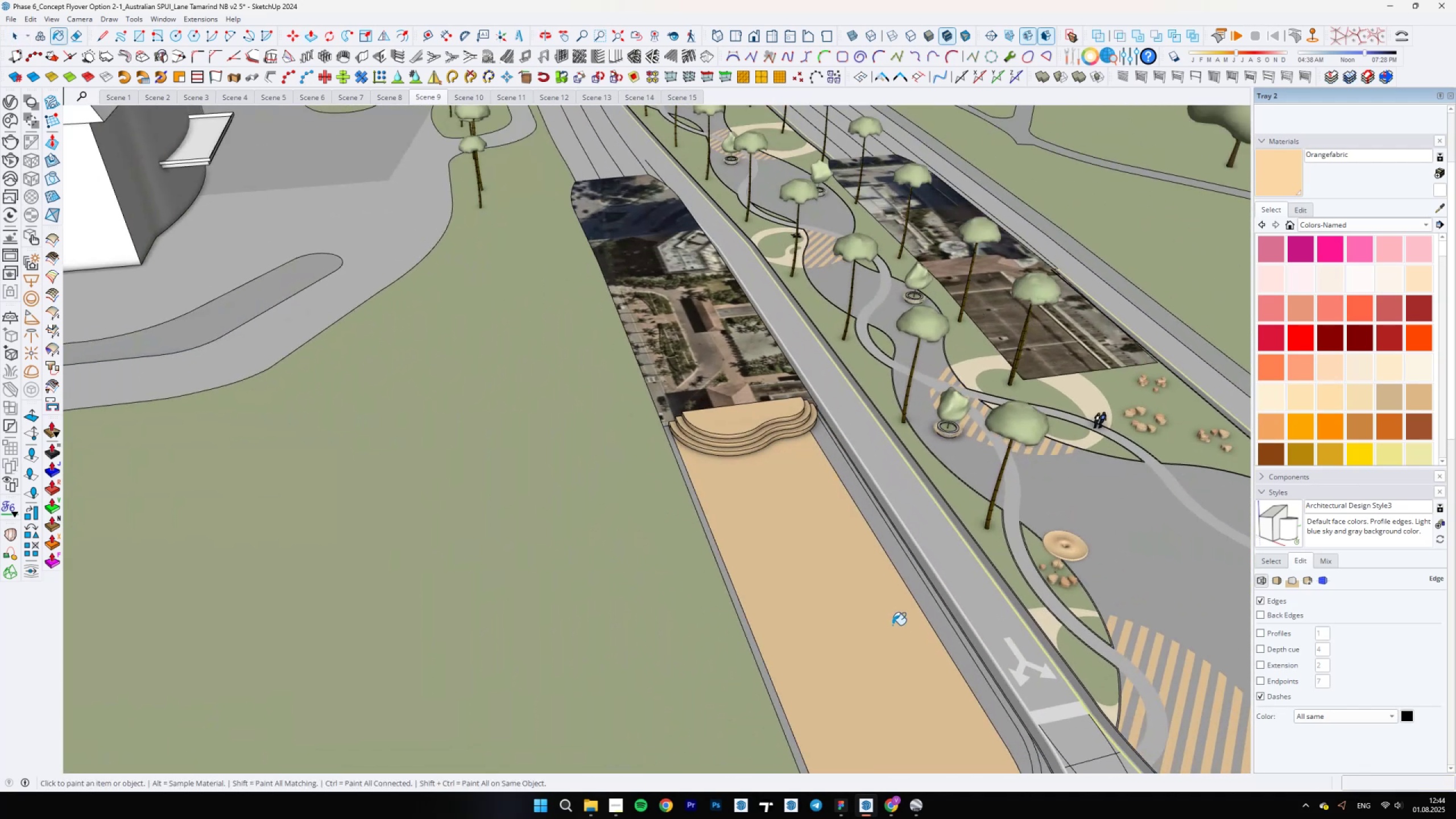 
hold_key(key=AltLeft, duration=0.57)
 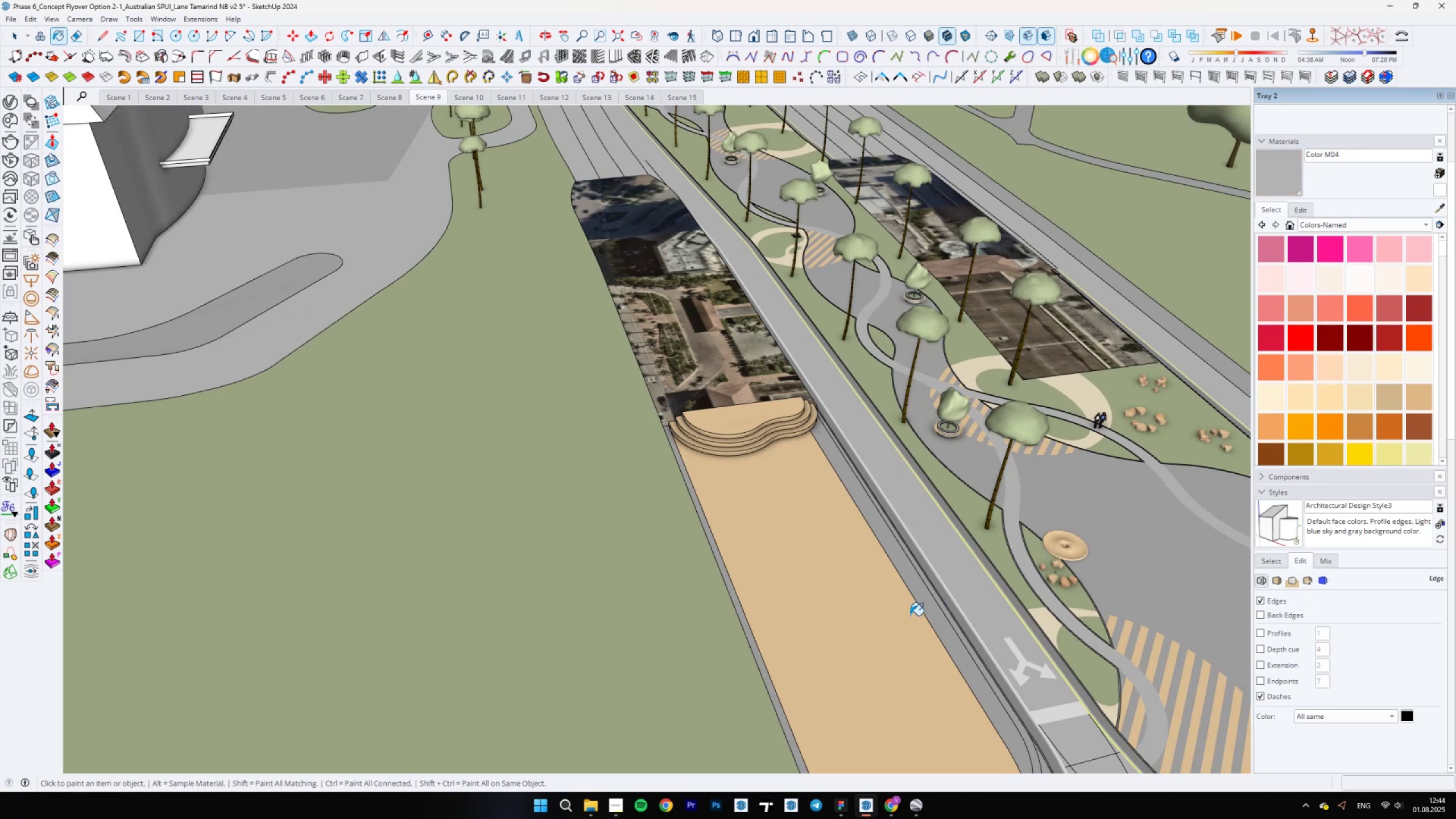 
double_click([904, 615])
 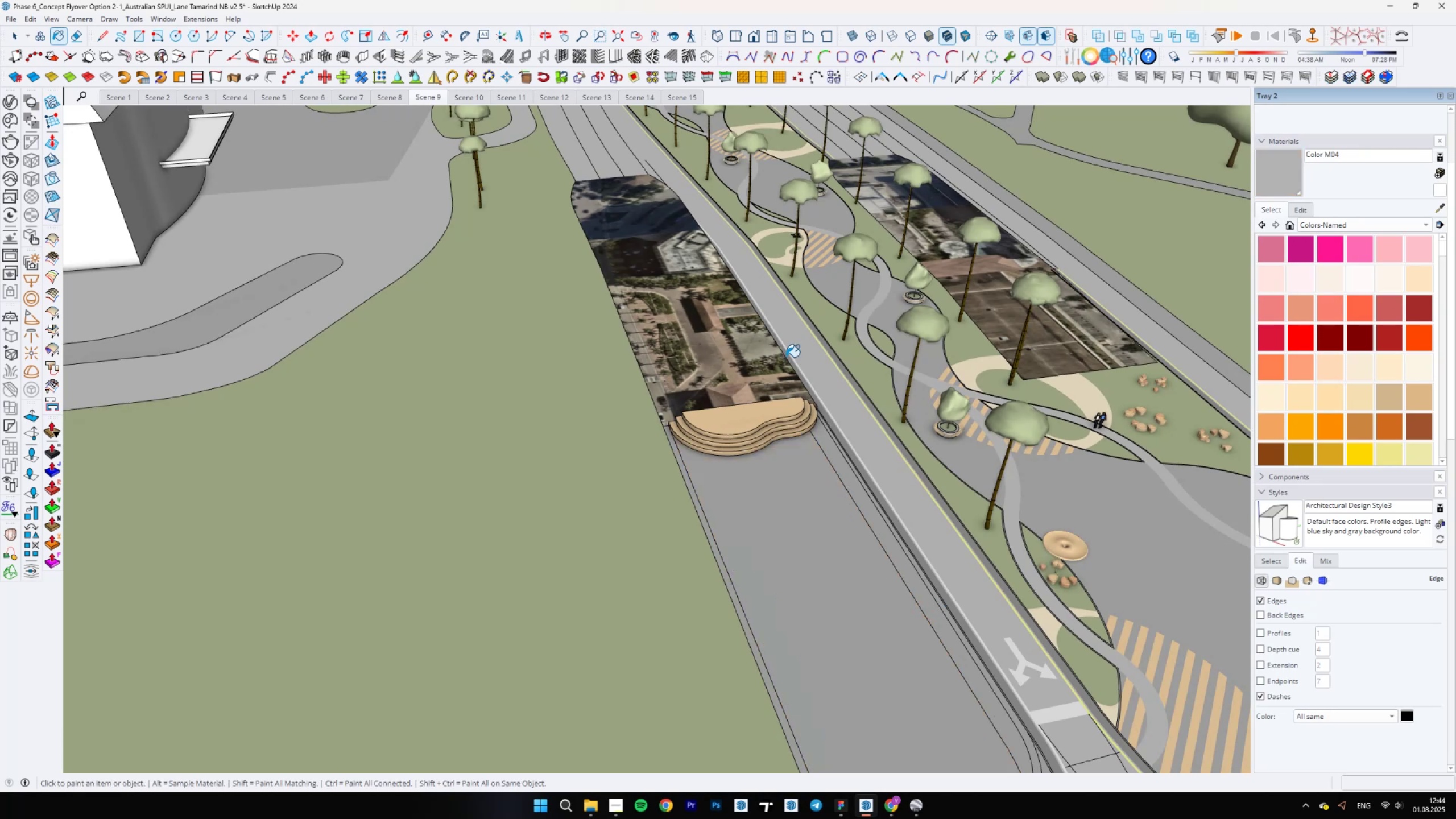 
key(Space)
 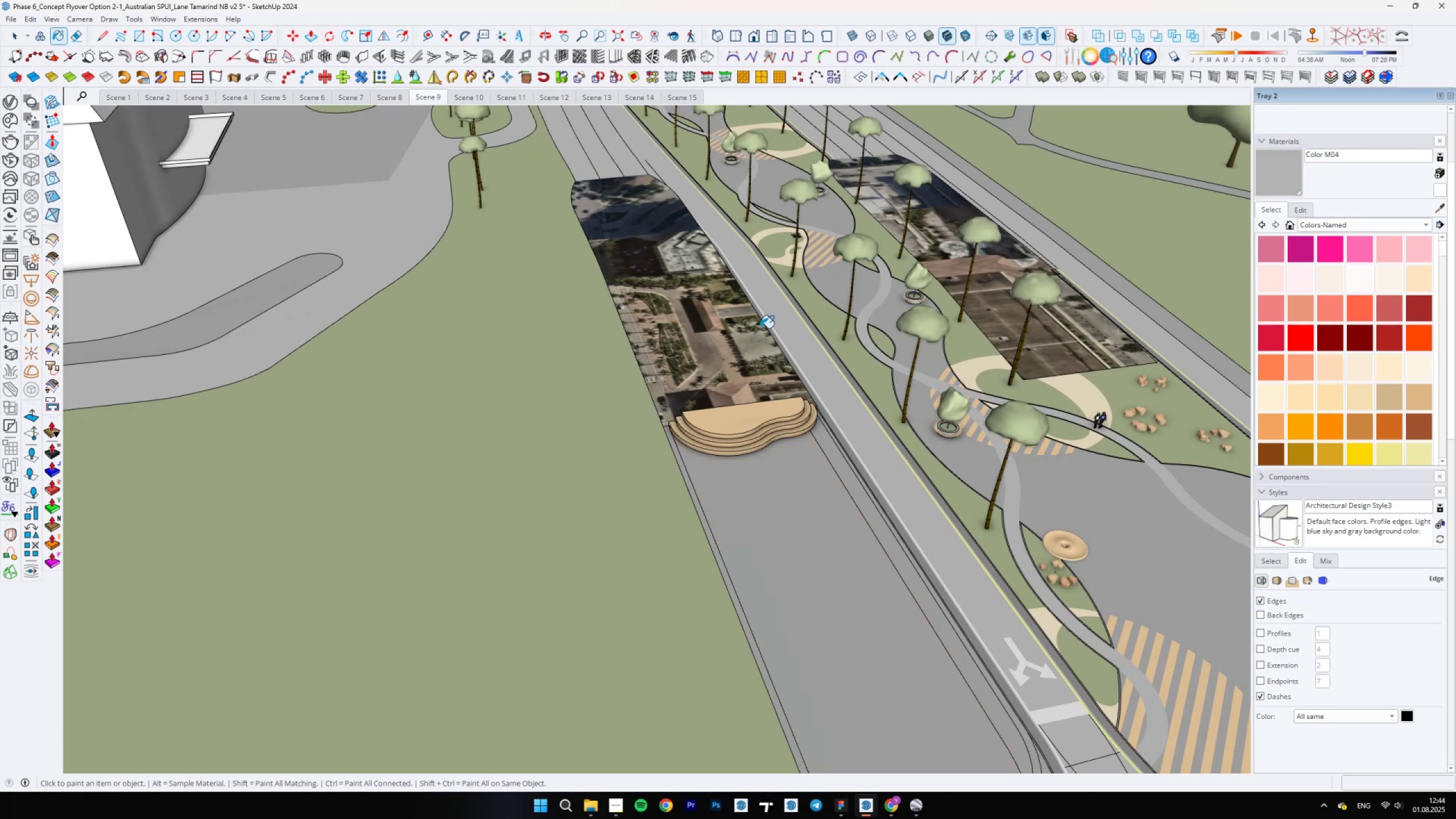 
scroll: coordinate [649, 539], scroll_direction: up, amount: 24.0
 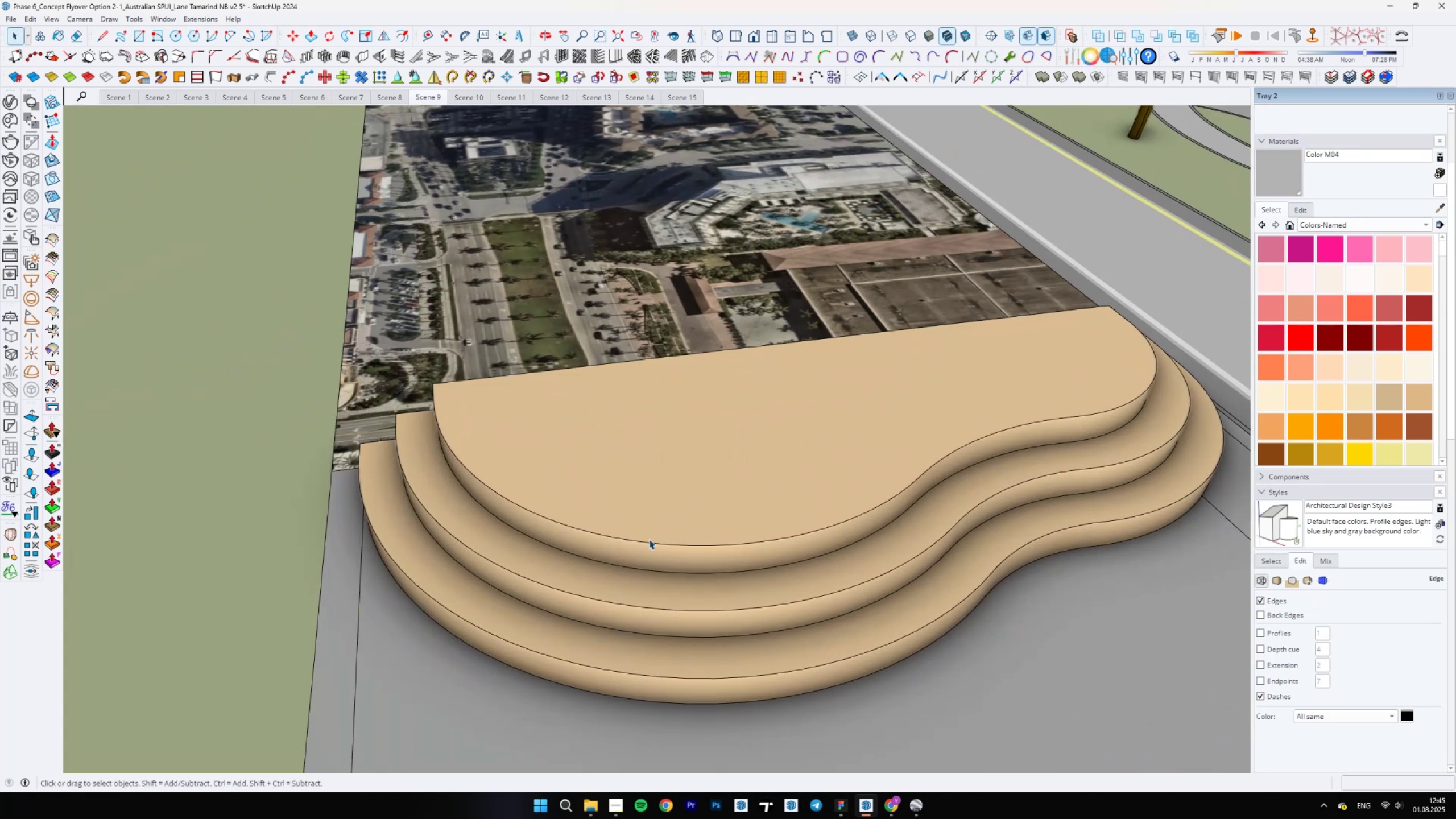 
left_click_drag(start_coordinate=[651, 533], to_coordinate=[649, 531])
 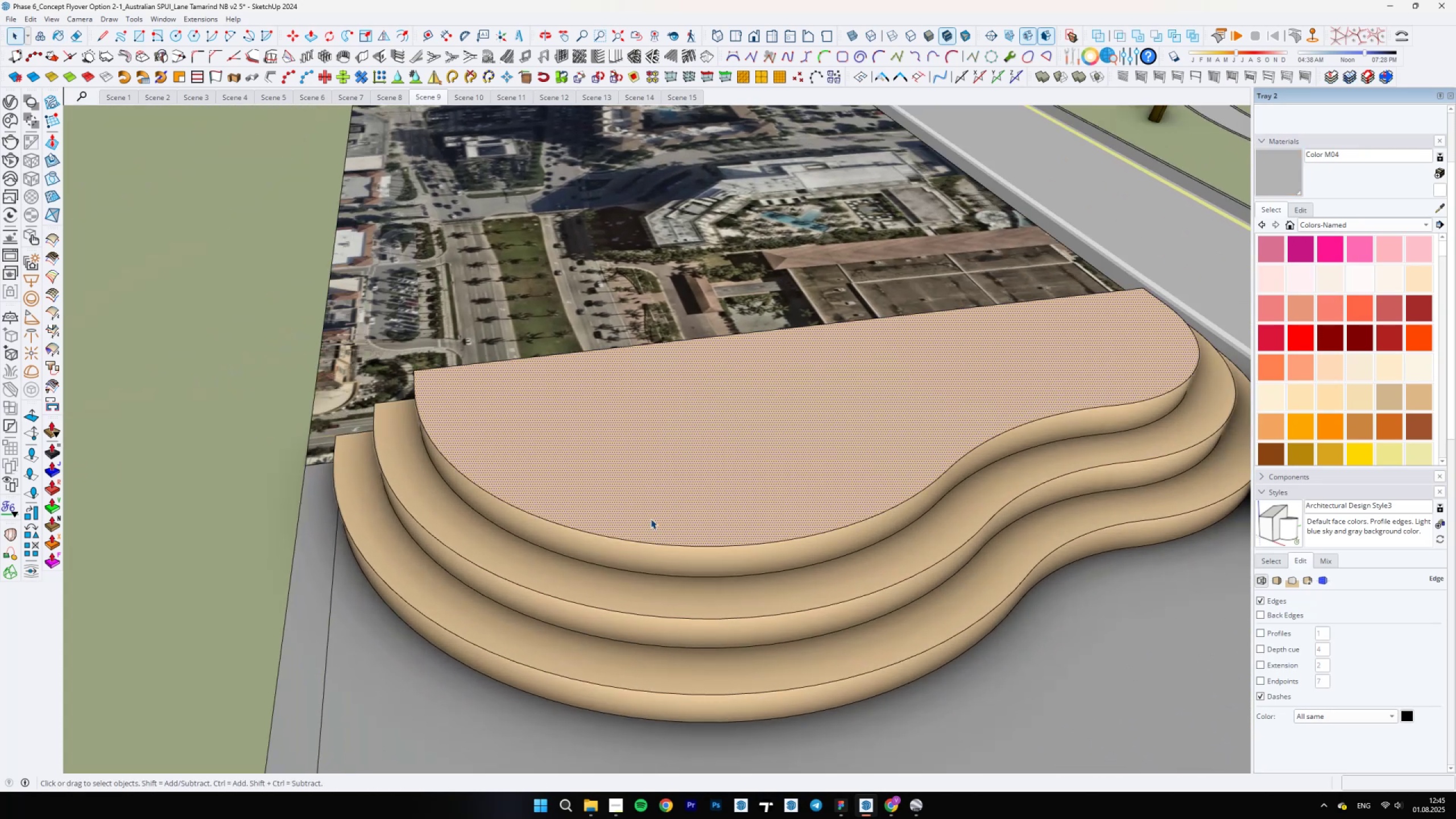 
scroll: coordinate [681, 514], scroll_direction: up, amount: 6.0
 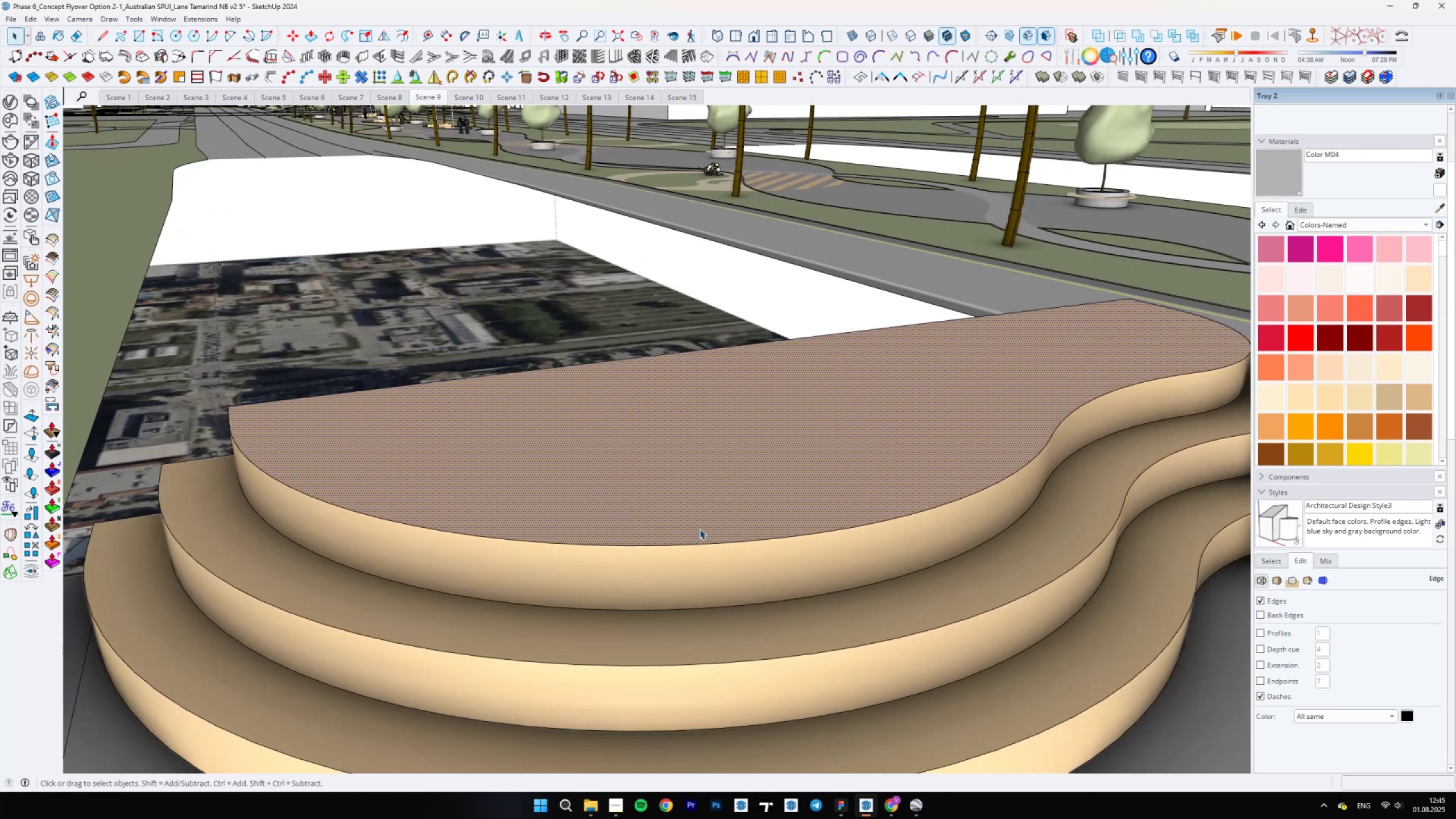 
key(P)
 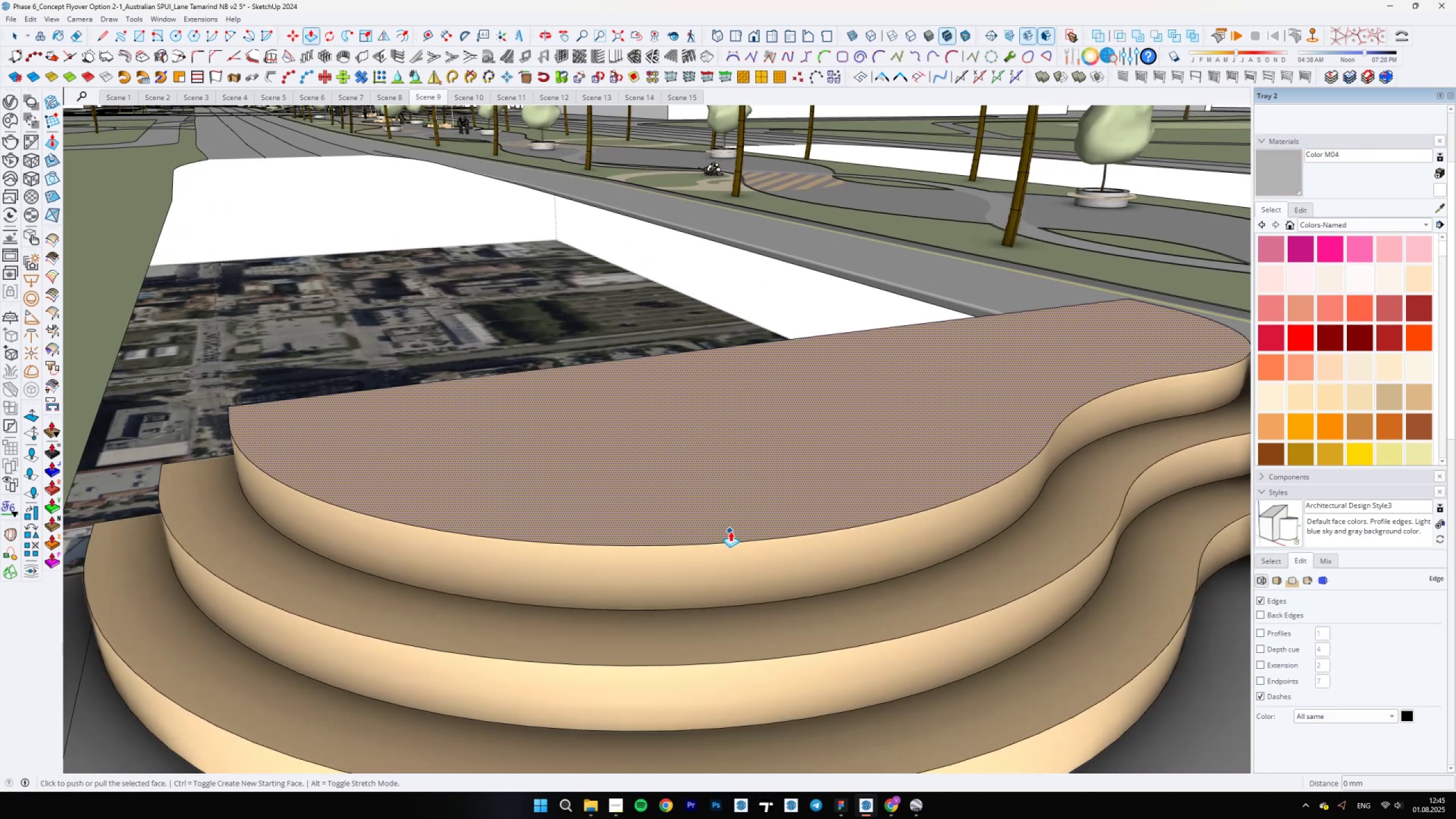 
key(Control+ControlLeft)
 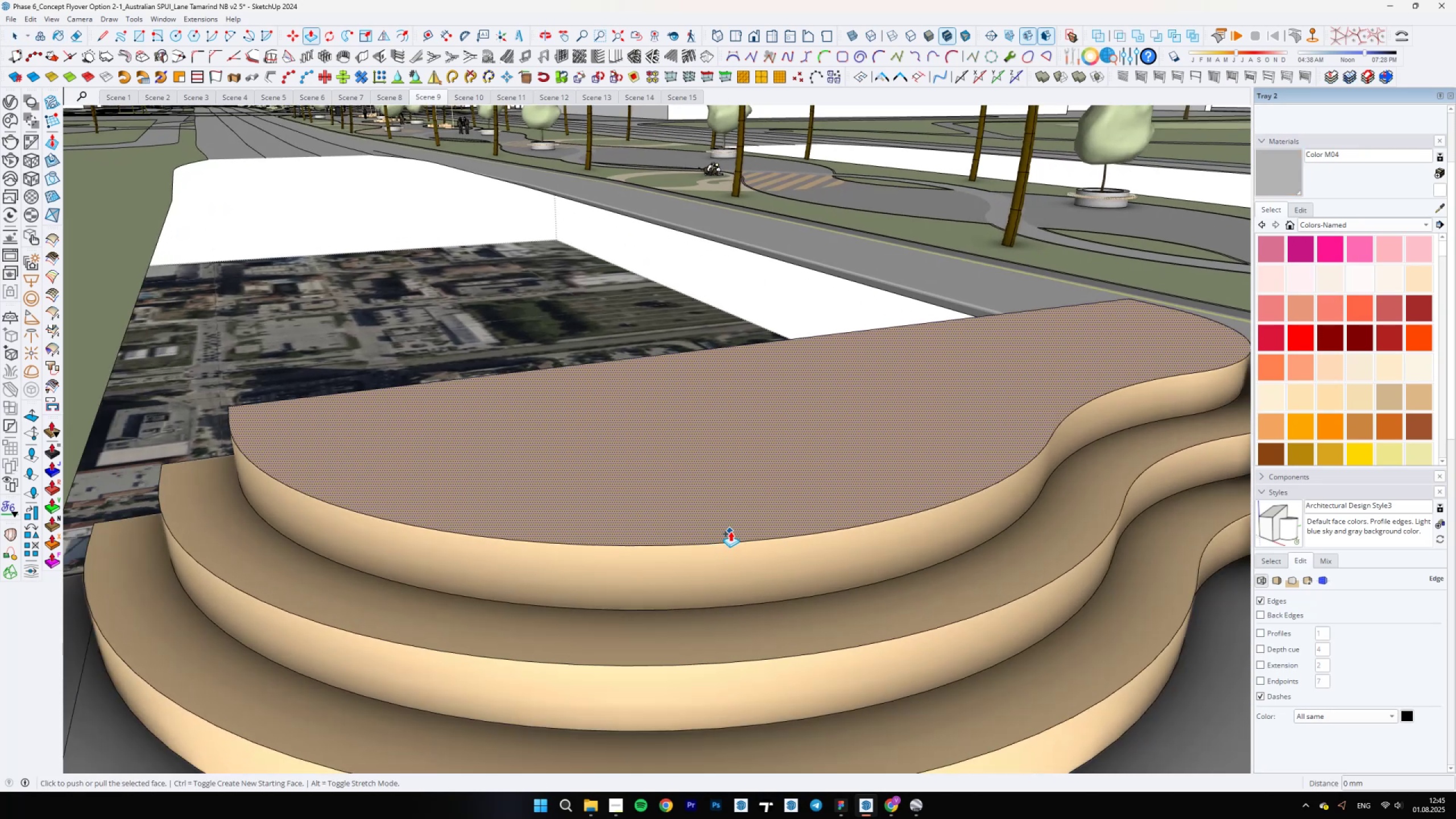 
left_click([730, 531])
 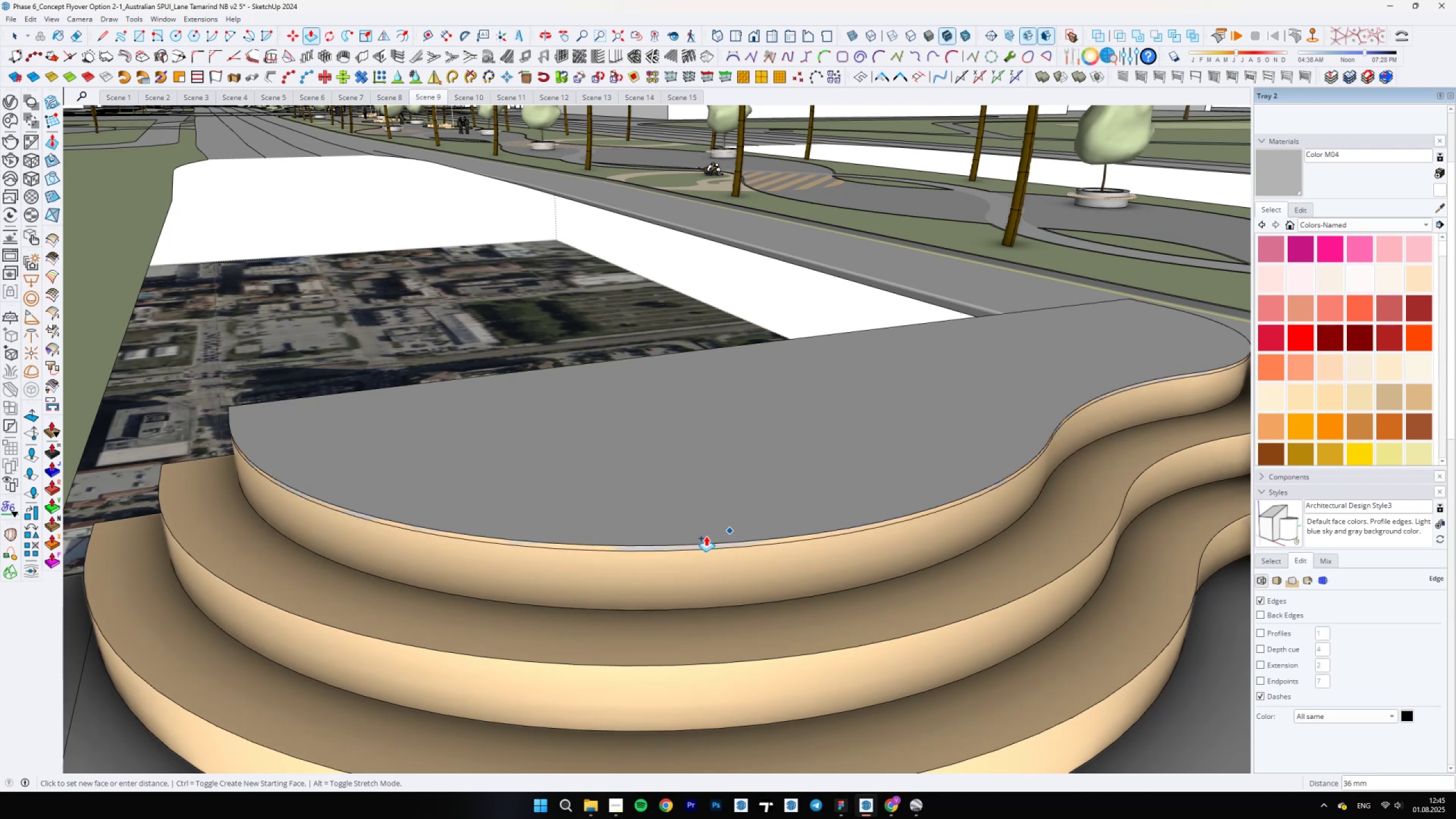 
wait(5.64)
 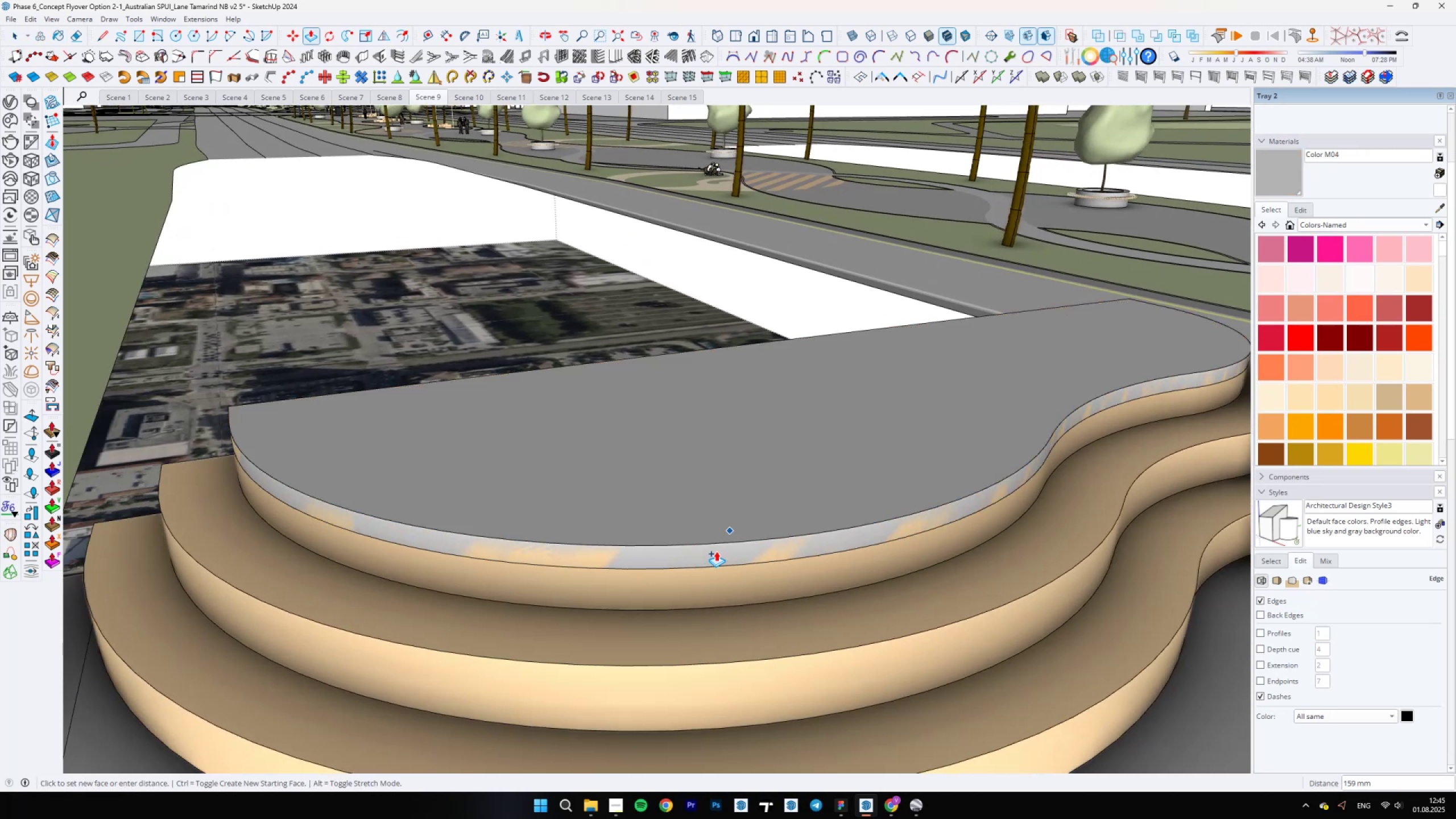 
type(30)
 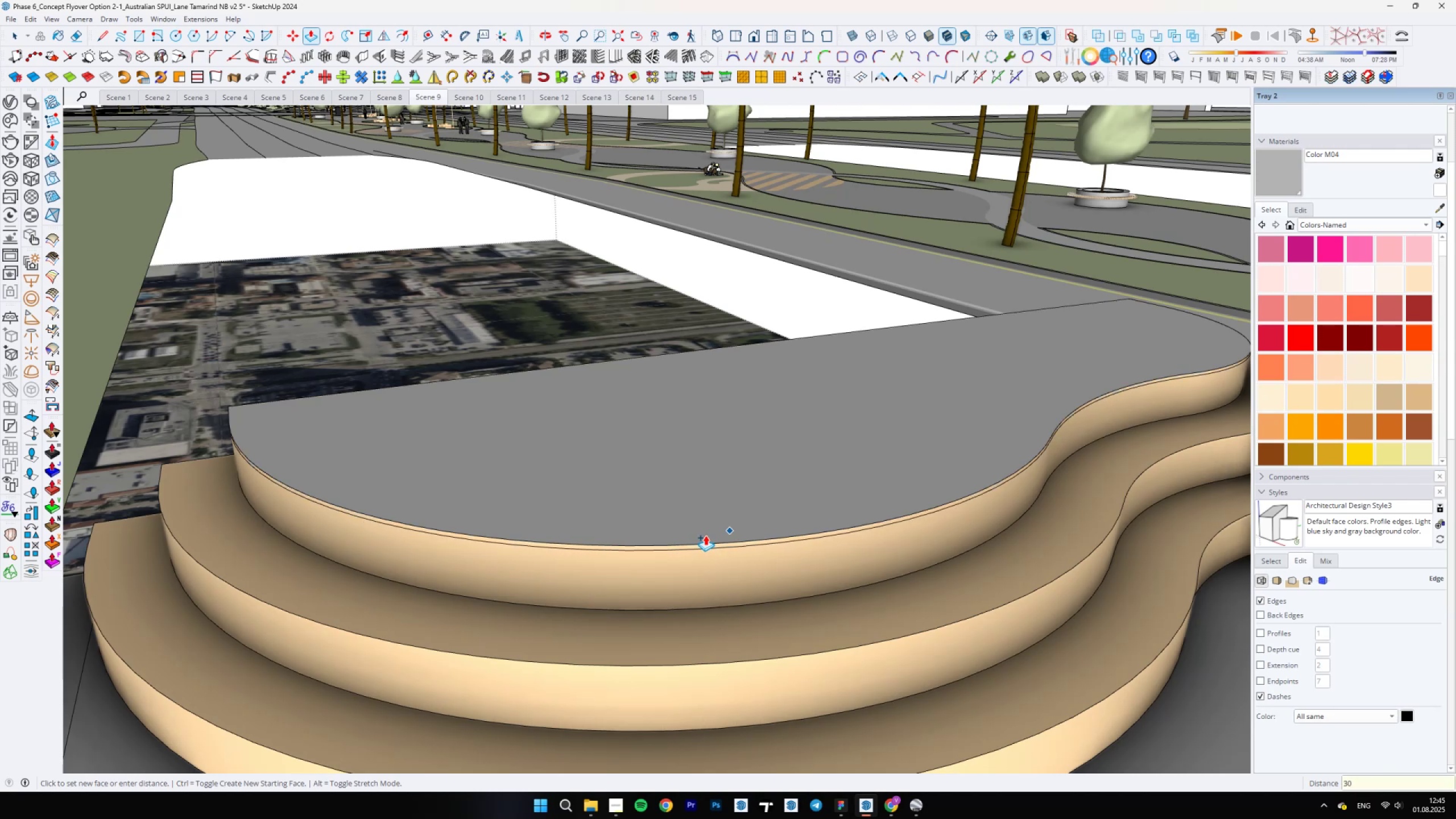 
key(Enter)
 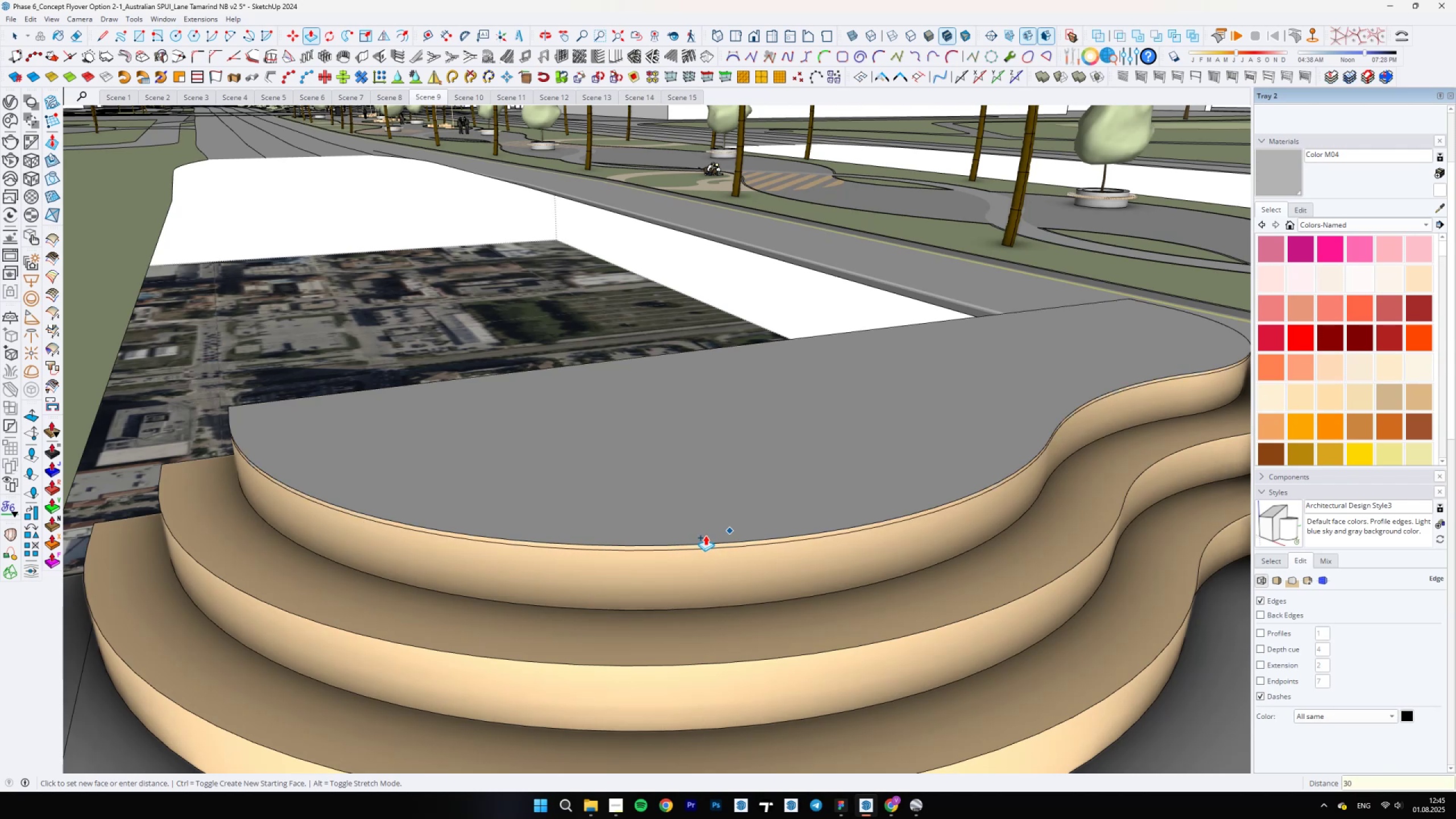 
key(Space)
 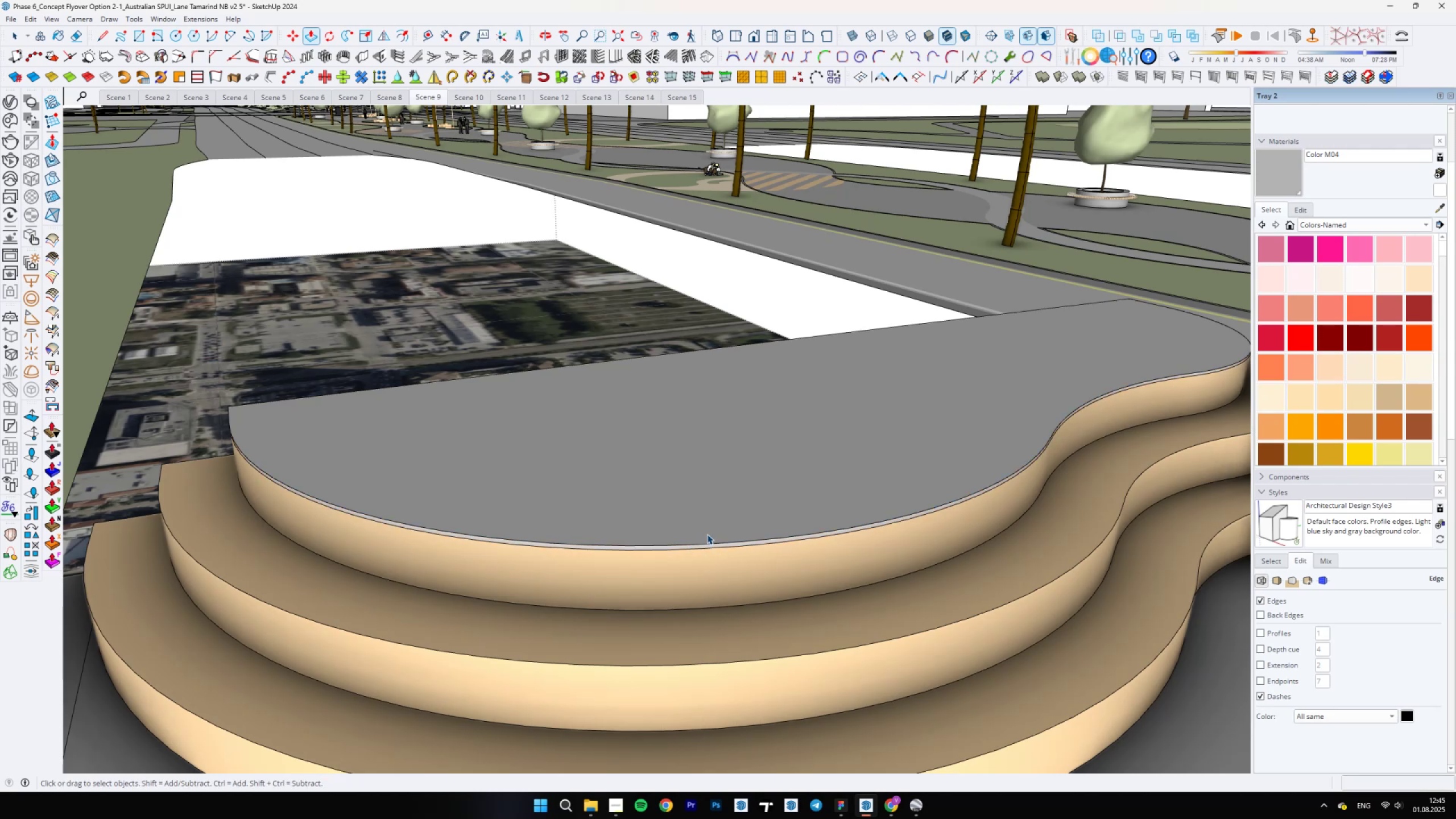 
left_click([718, 519])
 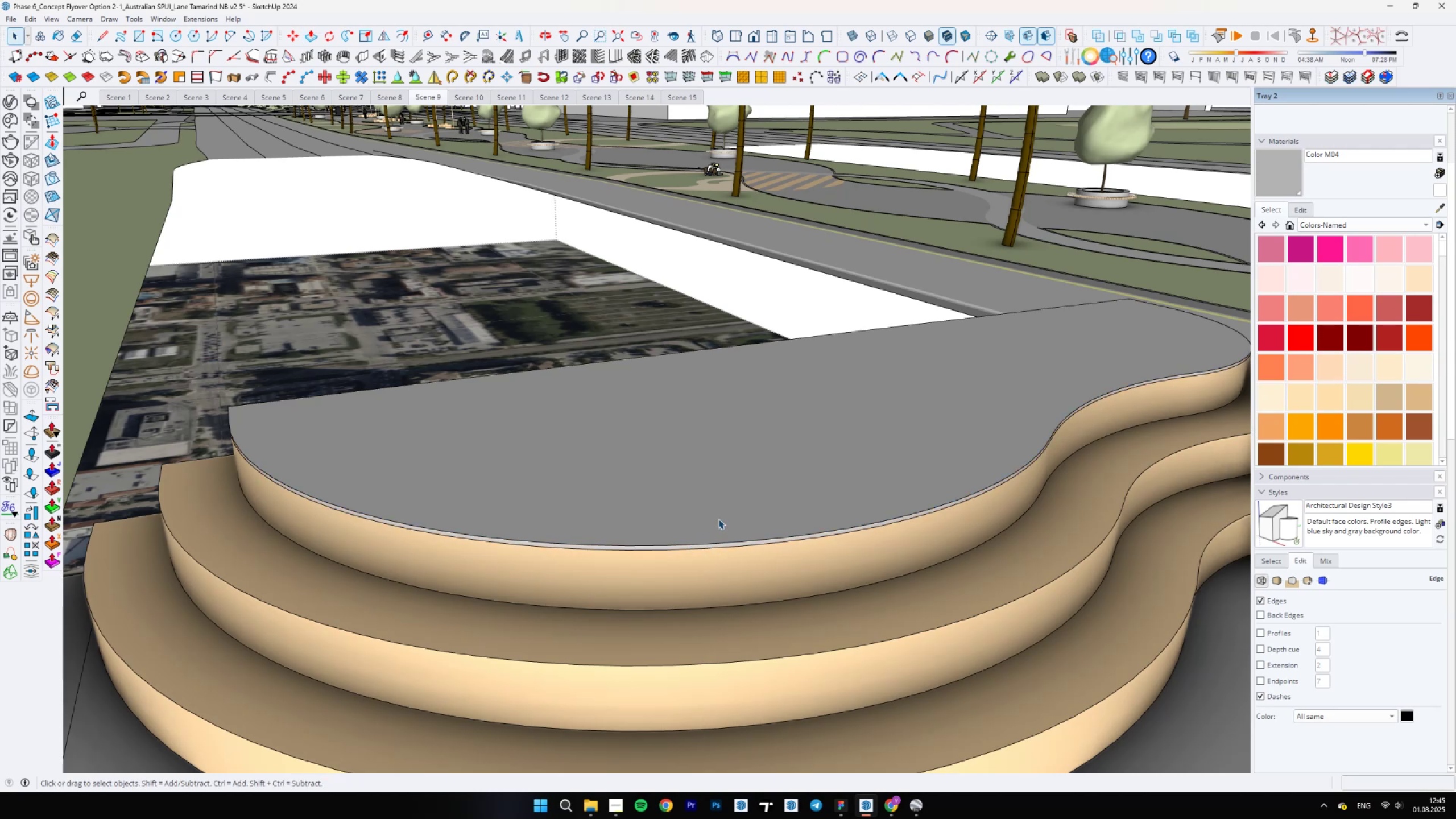 
scroll: coordinate [795, 516], scroll_direction: up, amount: 4.0
 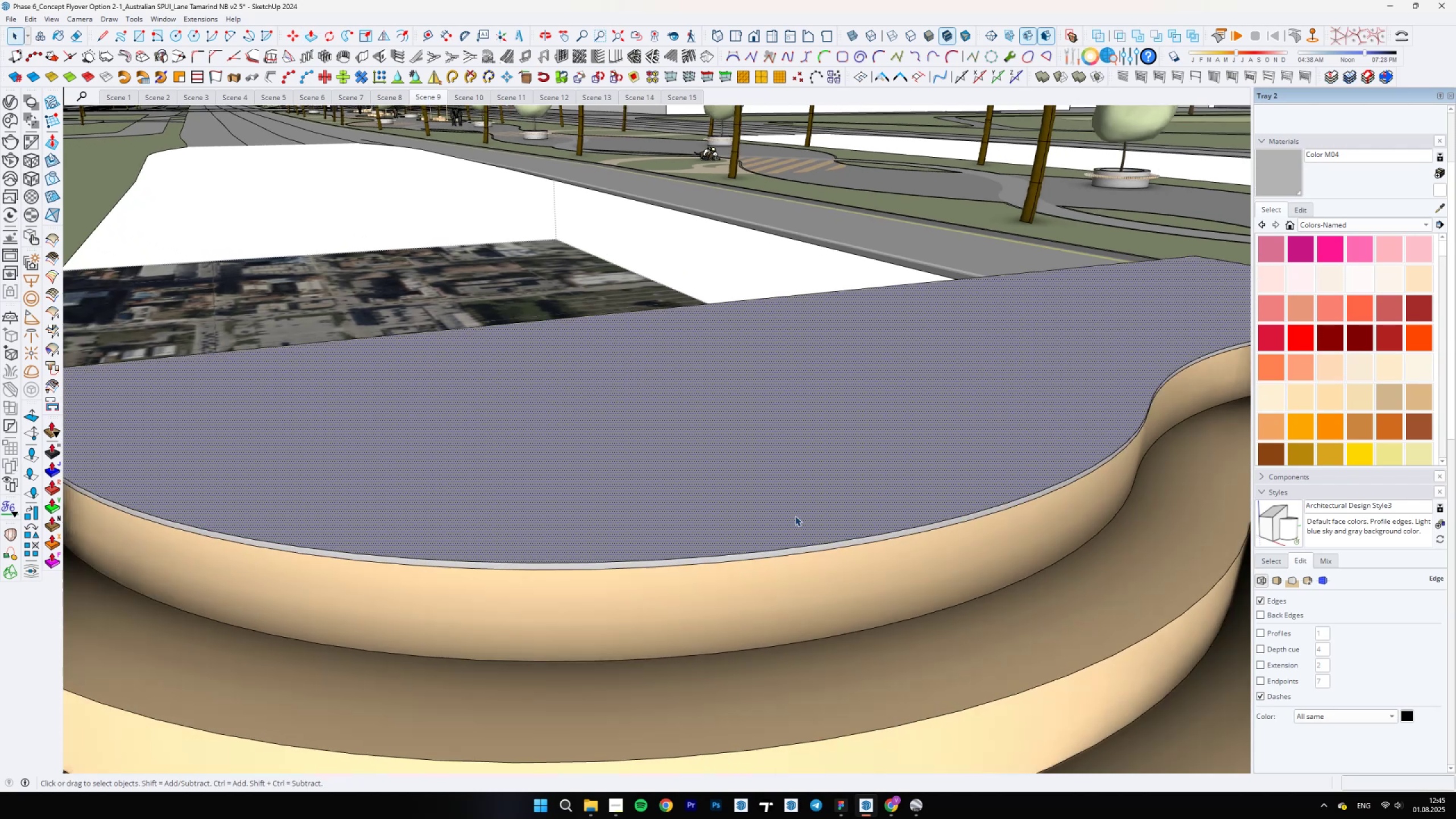 
key(Control+Z)
 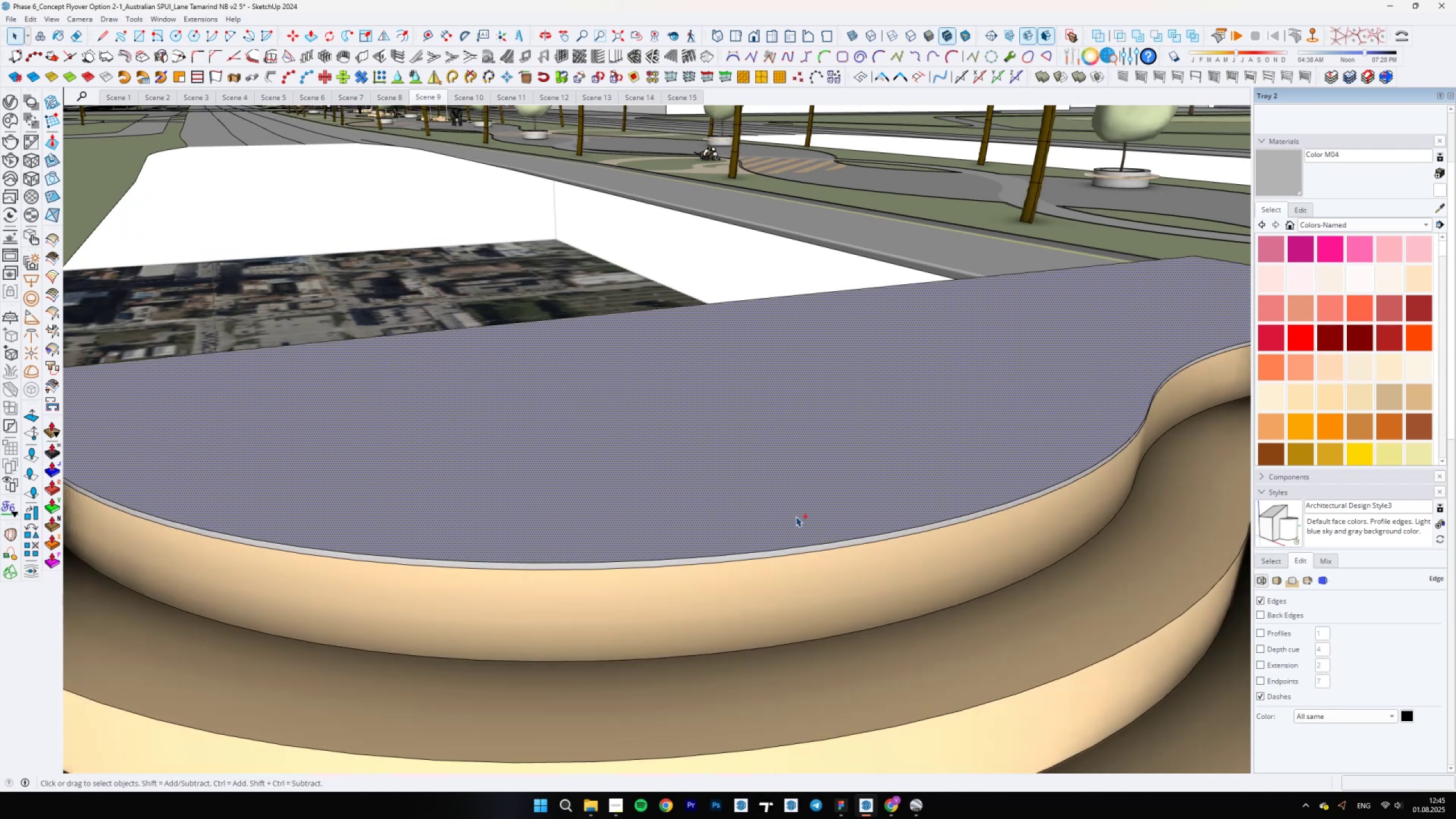 
key(B)
 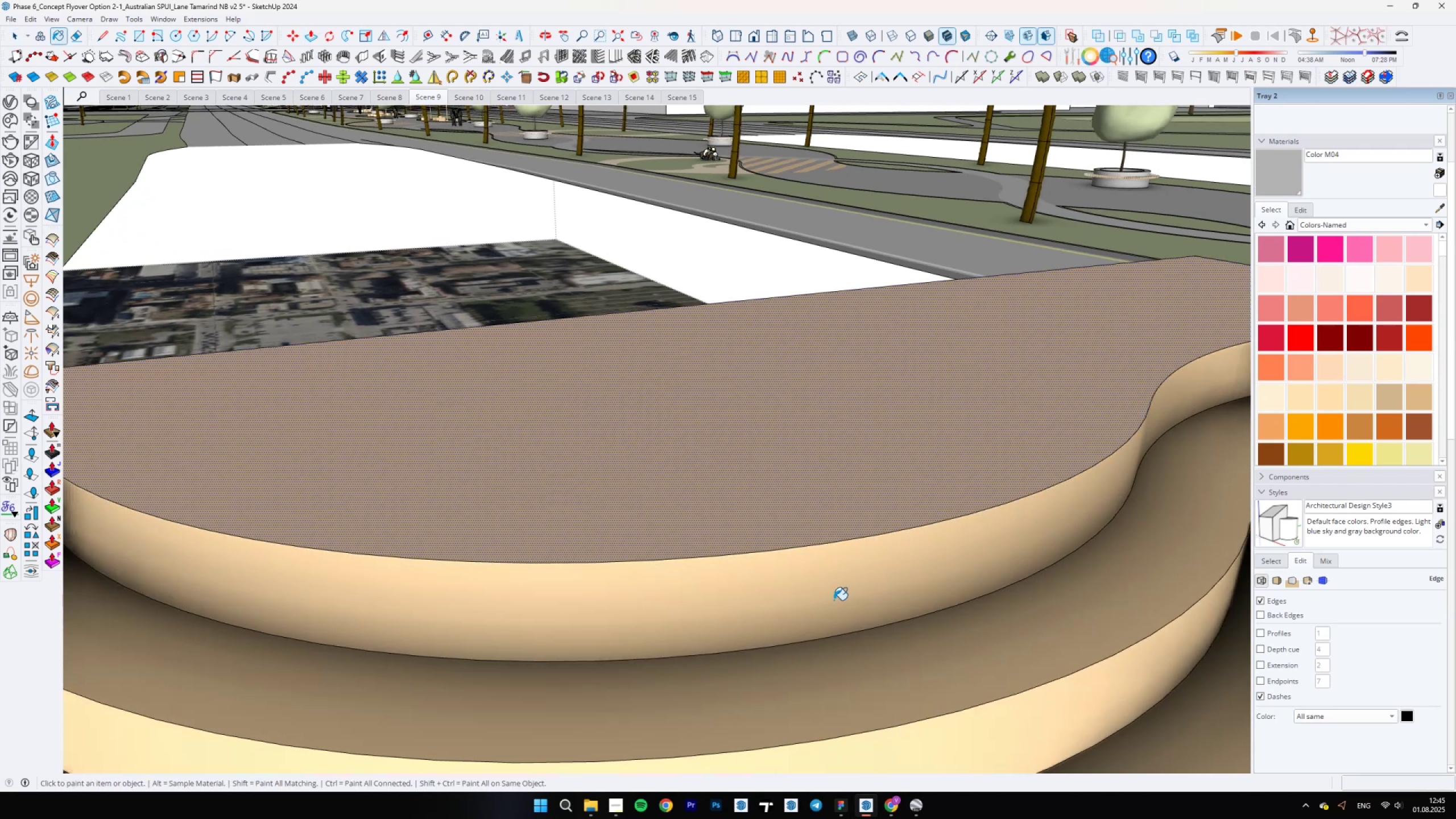 
hold_key(key=AltLeft, duration=0.57)
left_click([836, 657])
 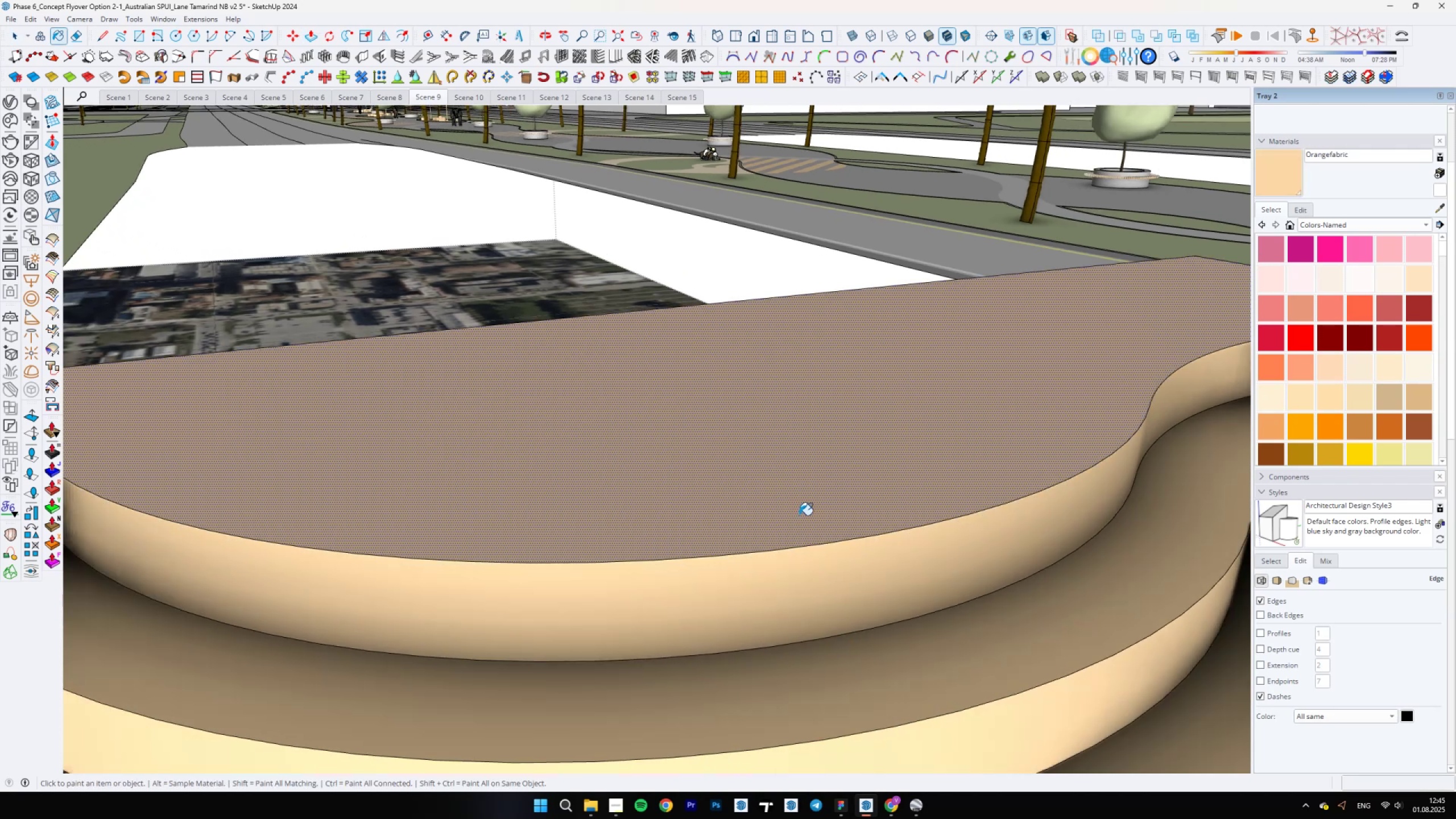 
left_click([799, 515])
 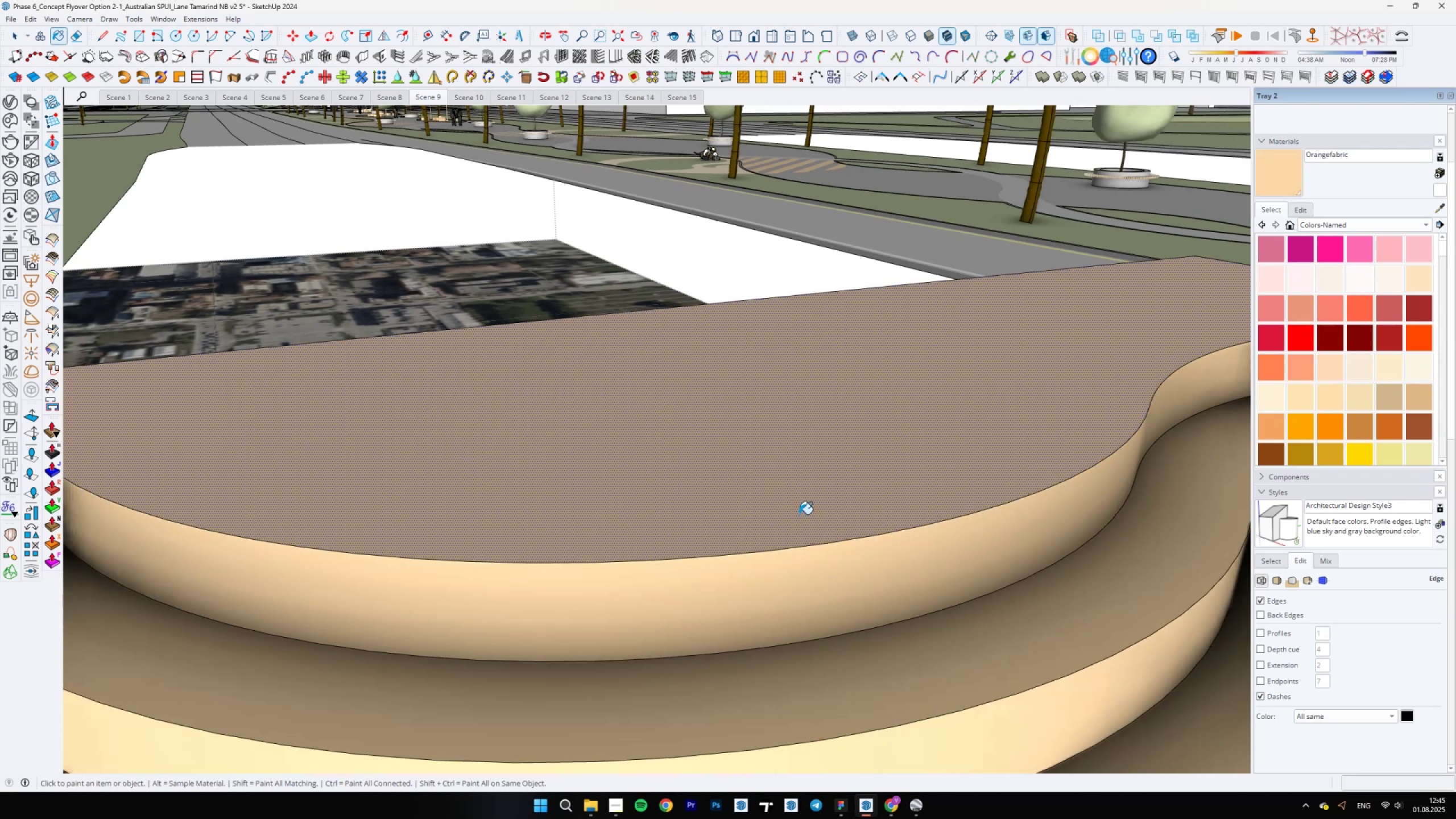 
key(P)
 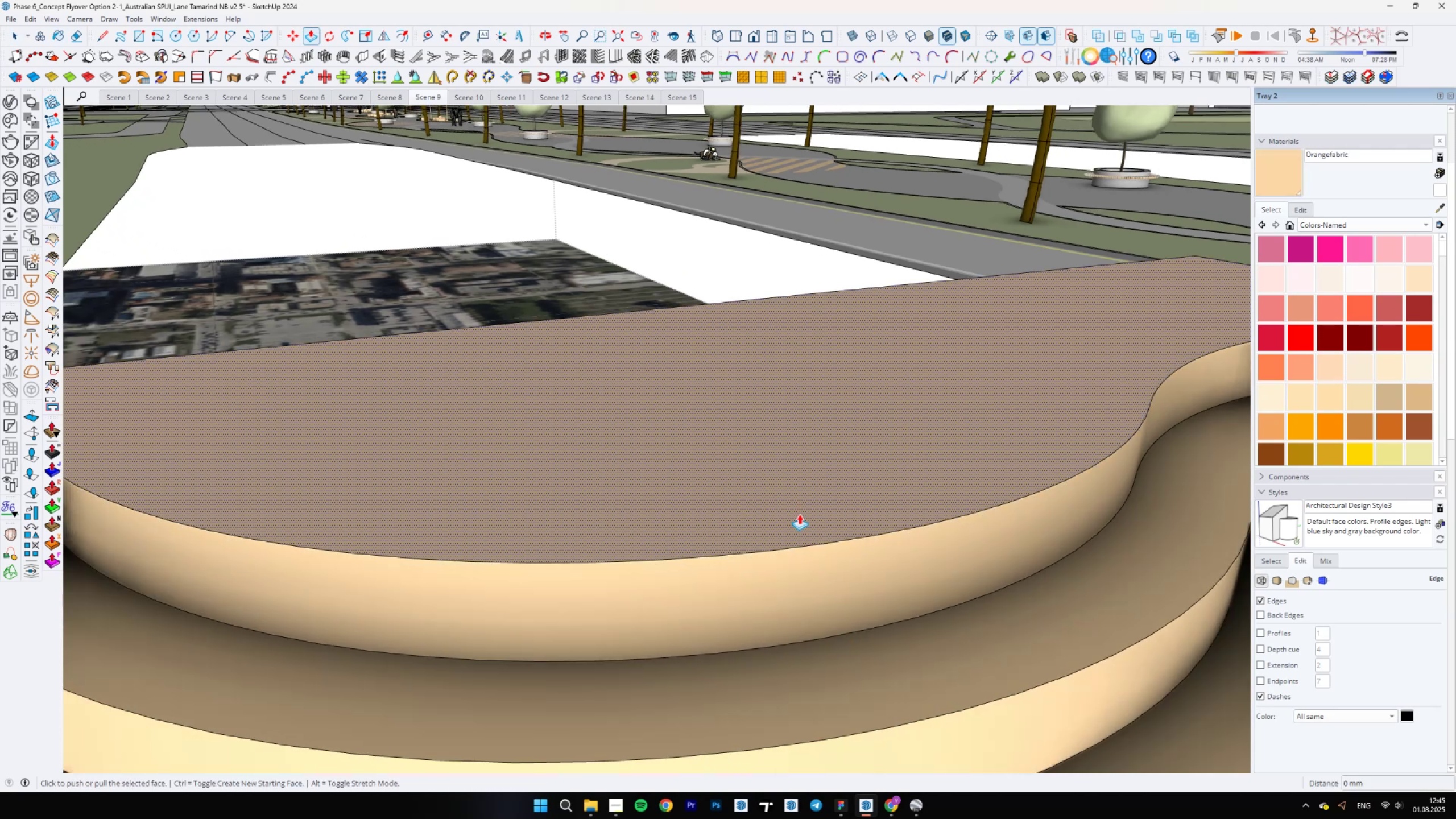 
key(Control+ControlLeft)
 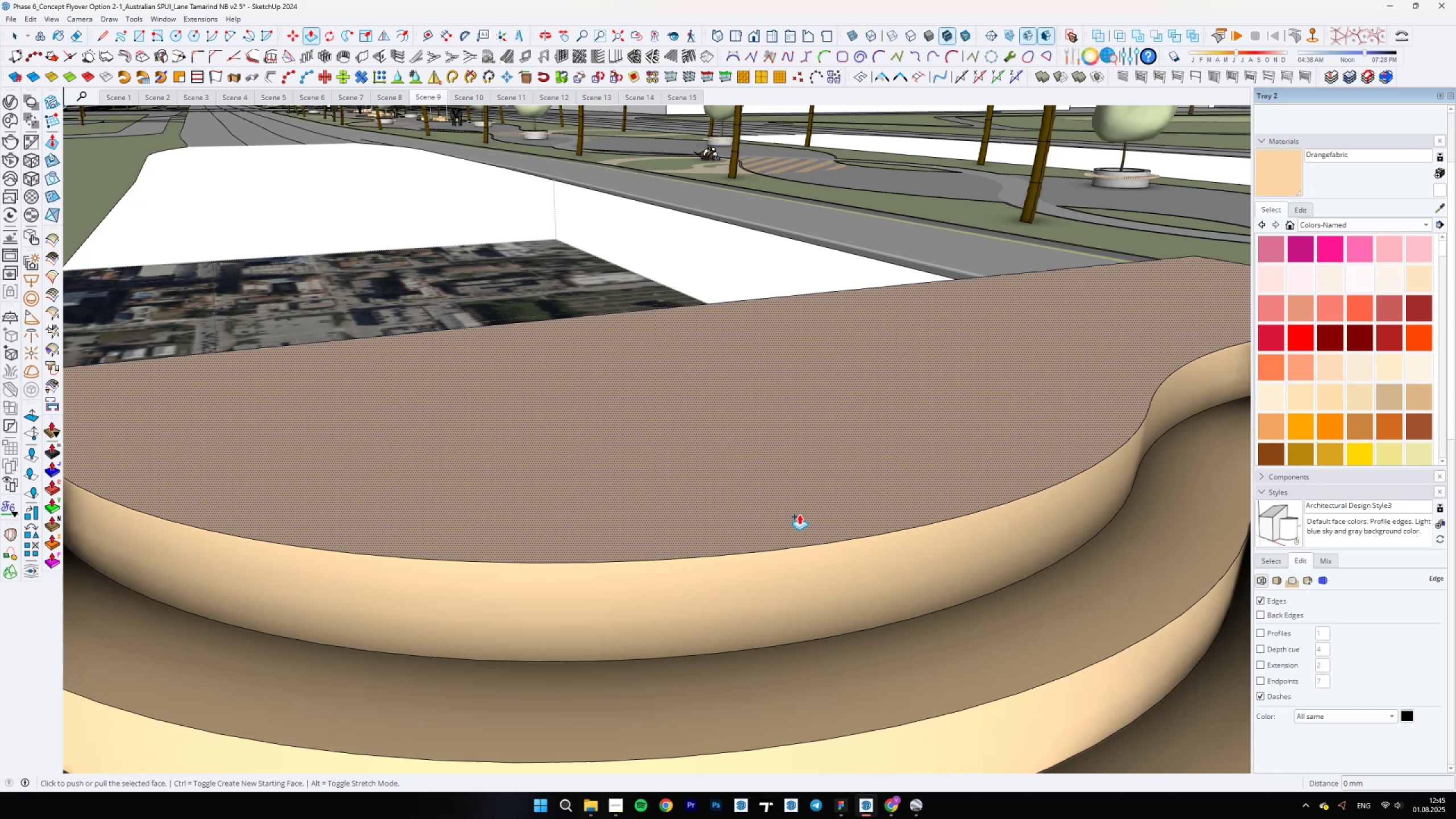 
left_click([799, 514])
 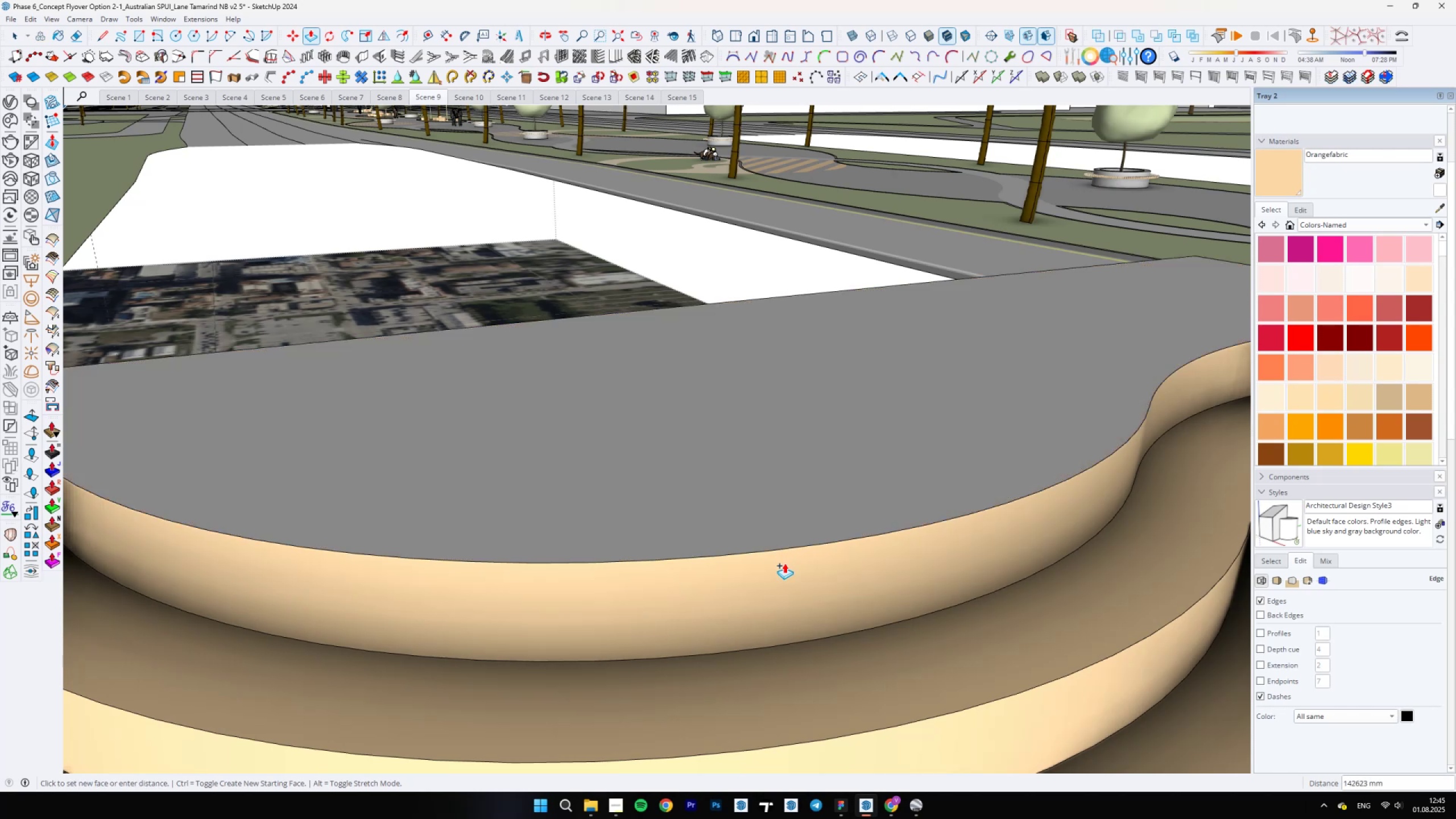 
key(Space)
 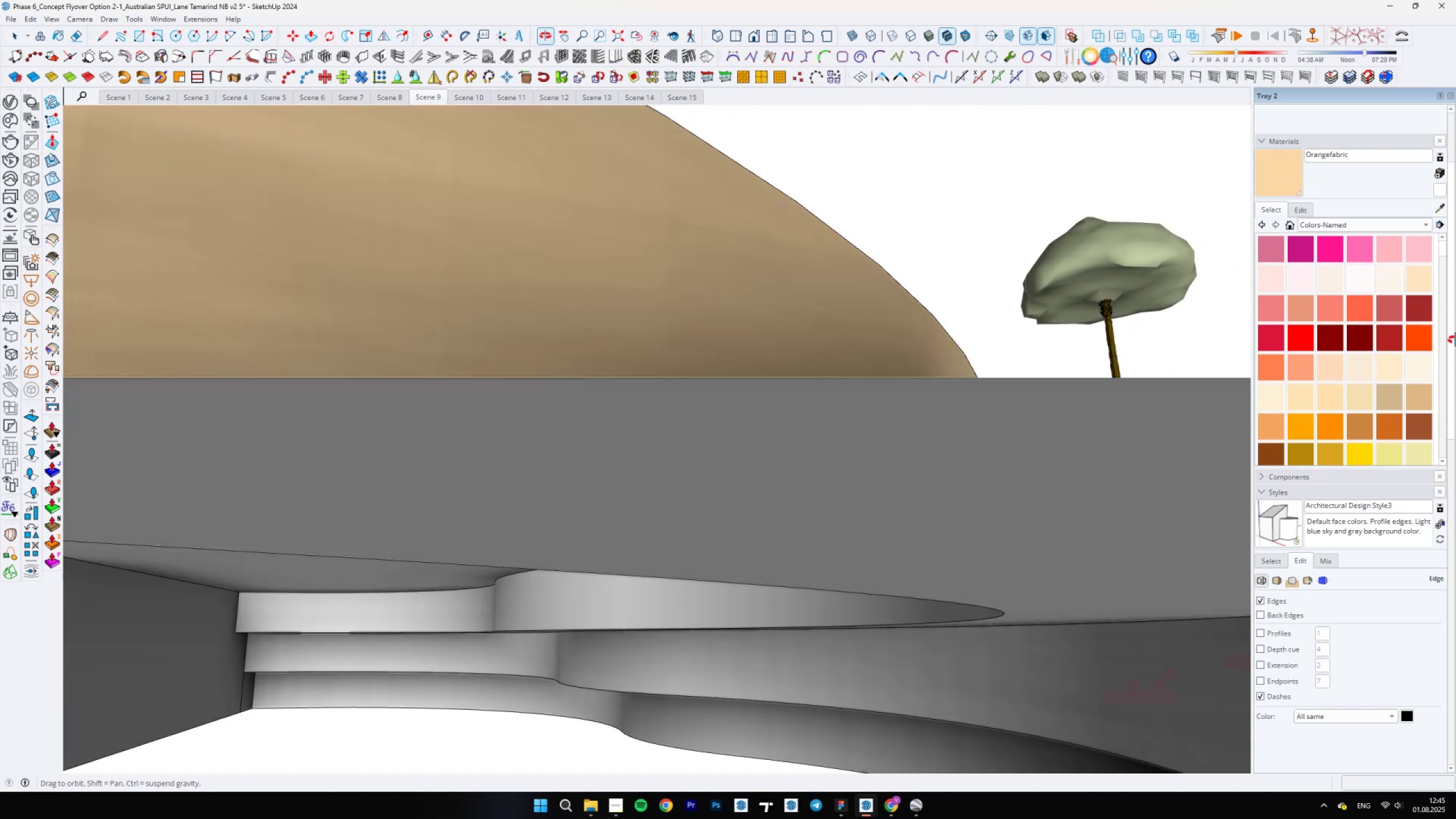 
key(B)
 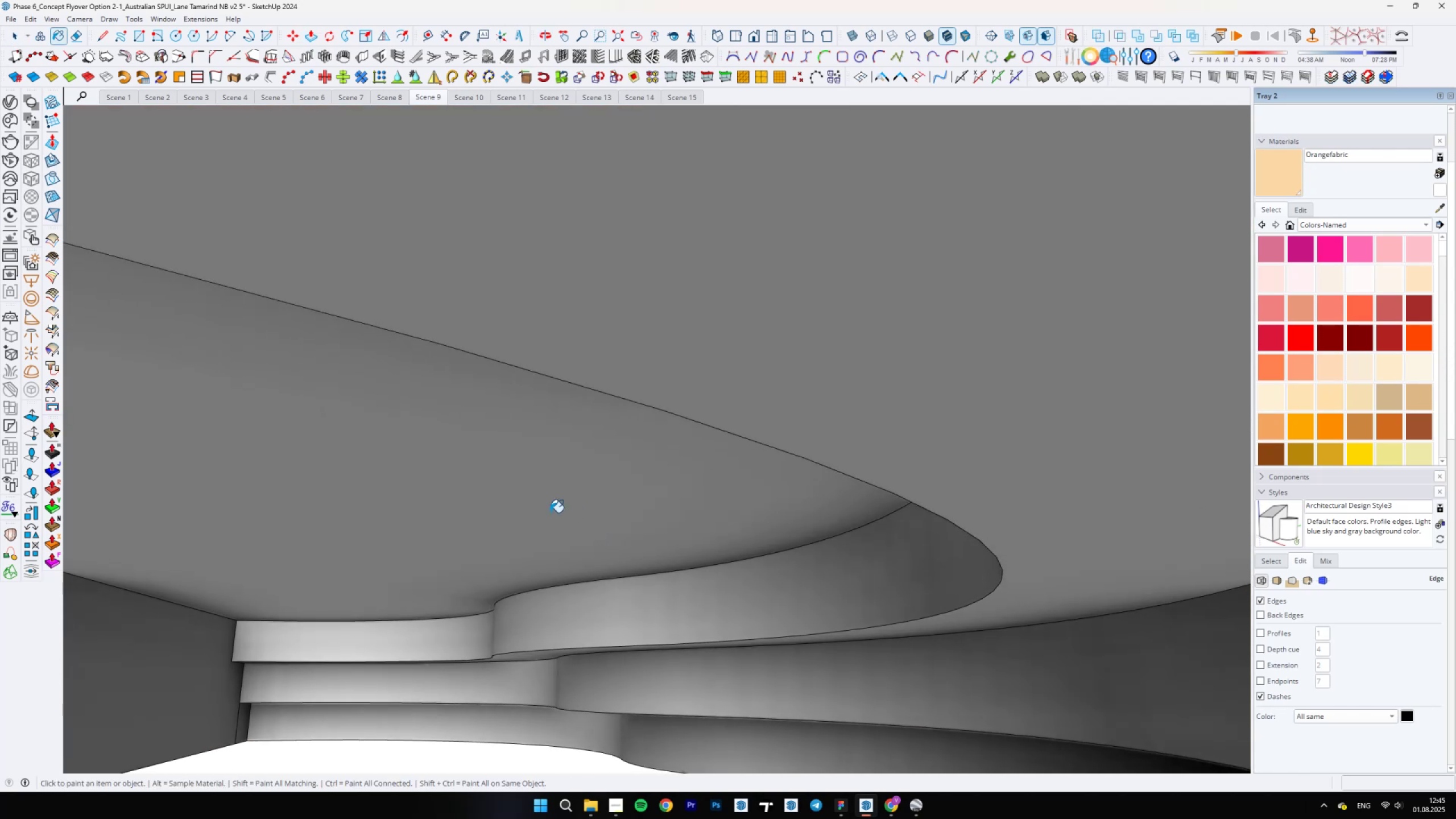 
left_click([550, 512])
 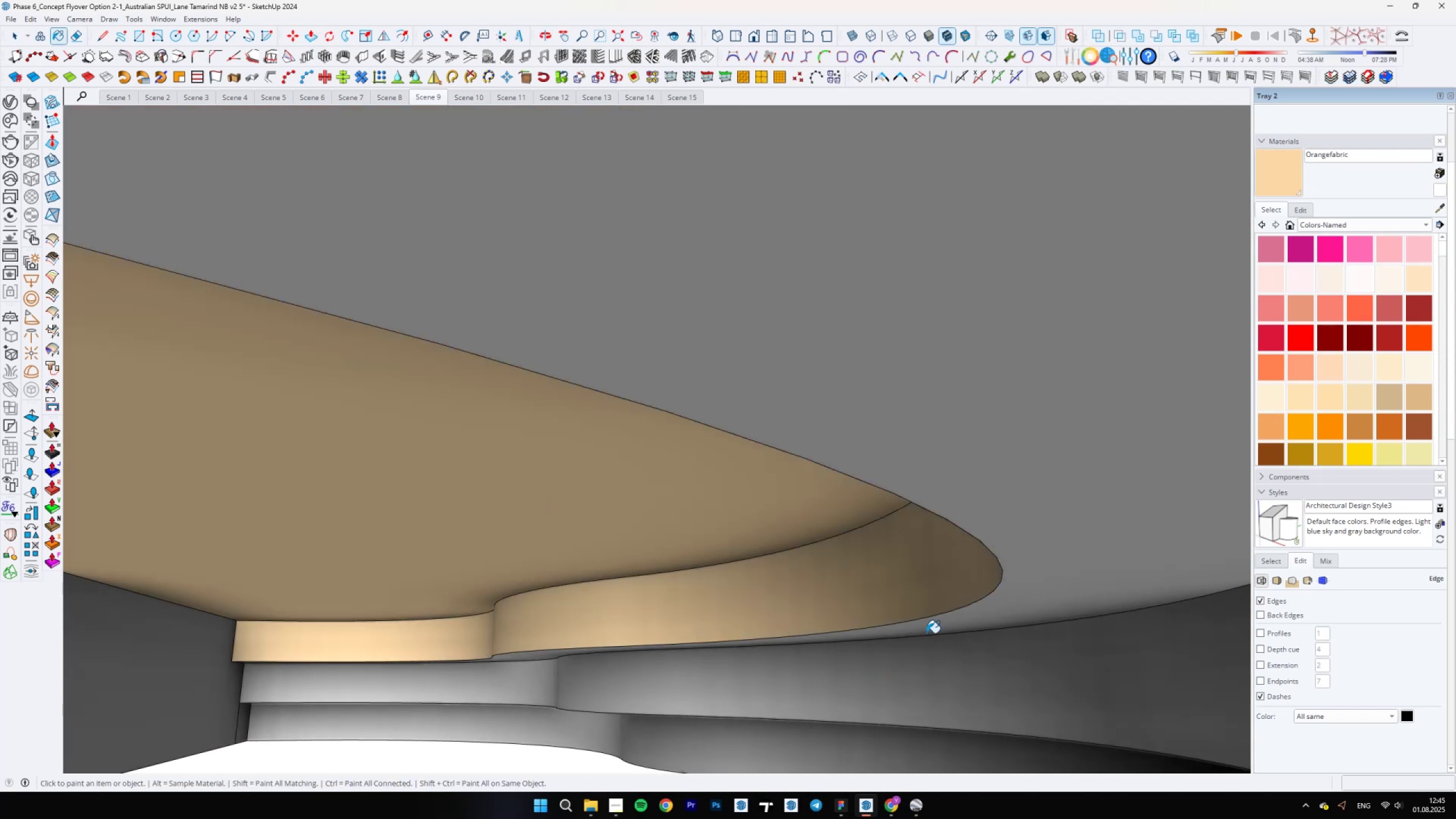 
double_click([899, 685])
 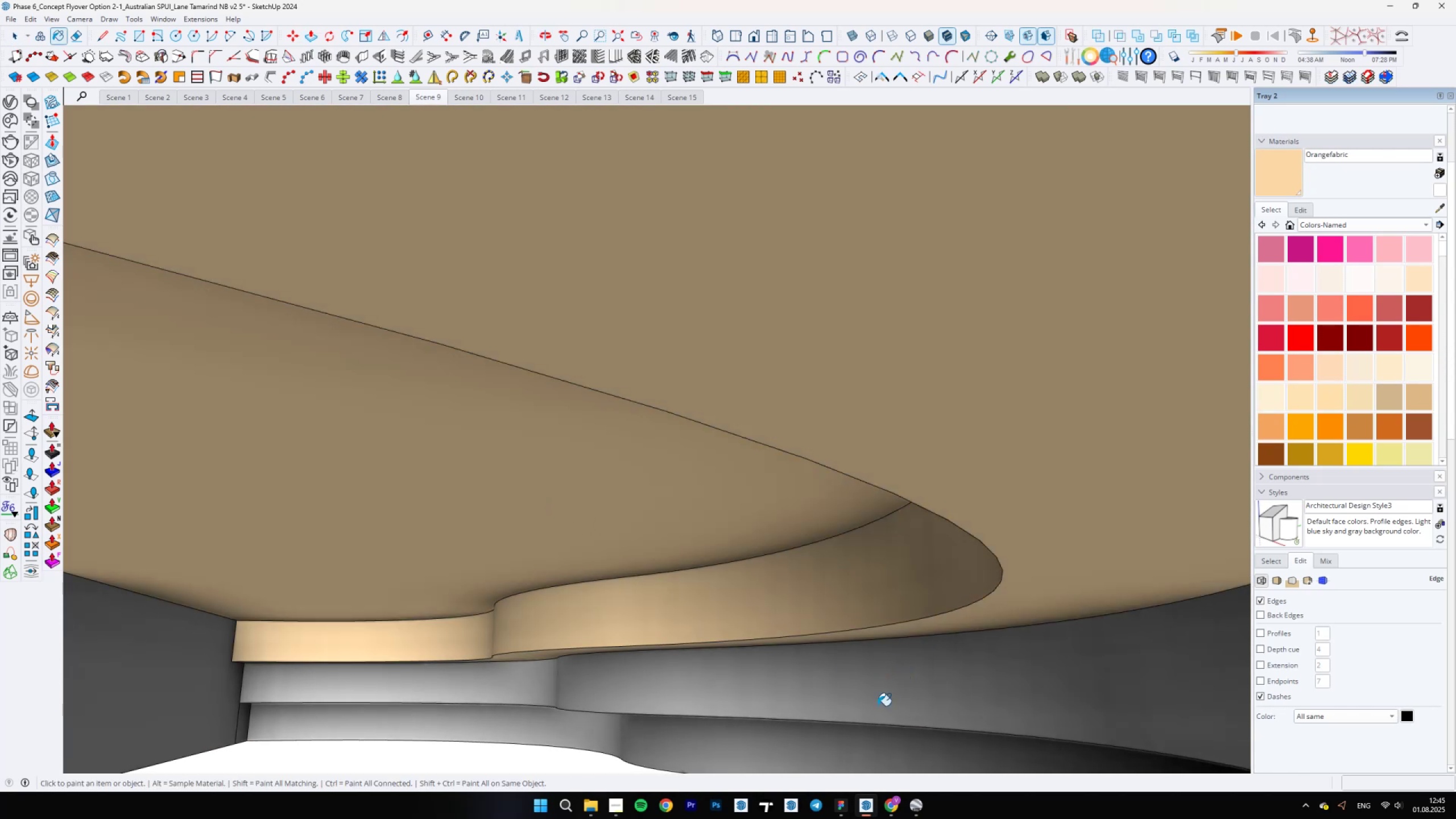 
hold_key(key=ShiftLeft, duration=0.71)
 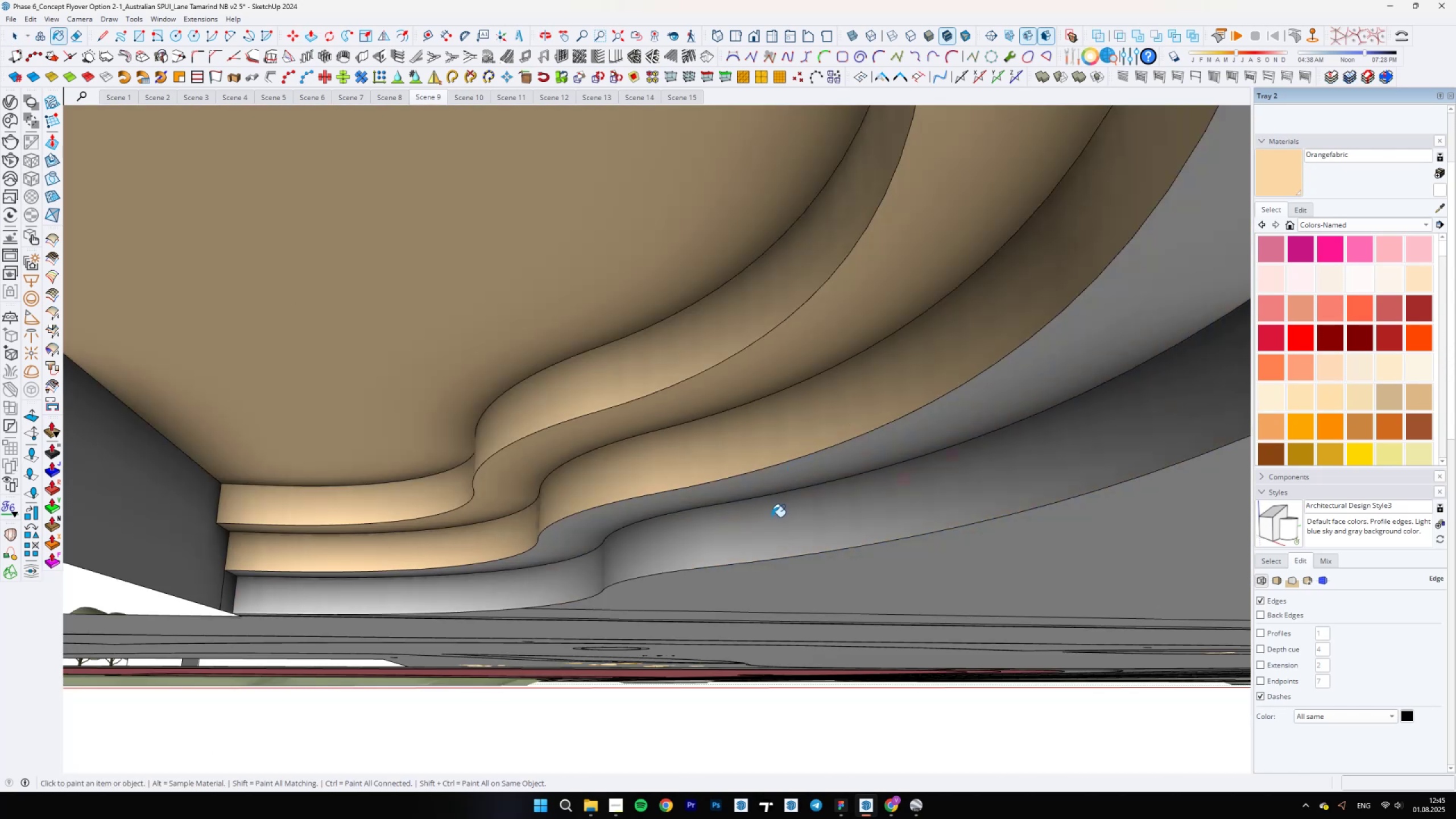 
double_click([771, 529])
 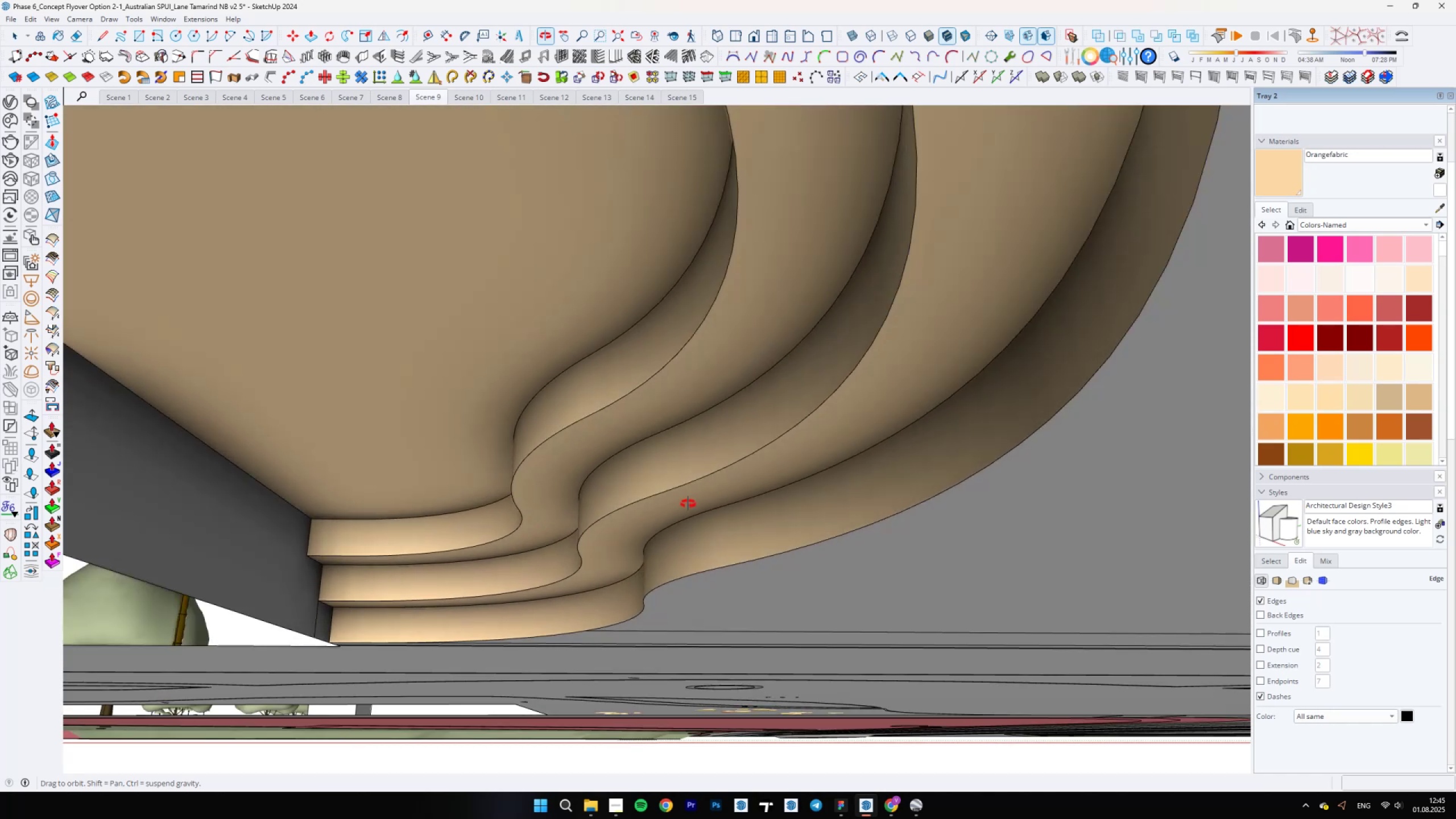 
key(Space)
 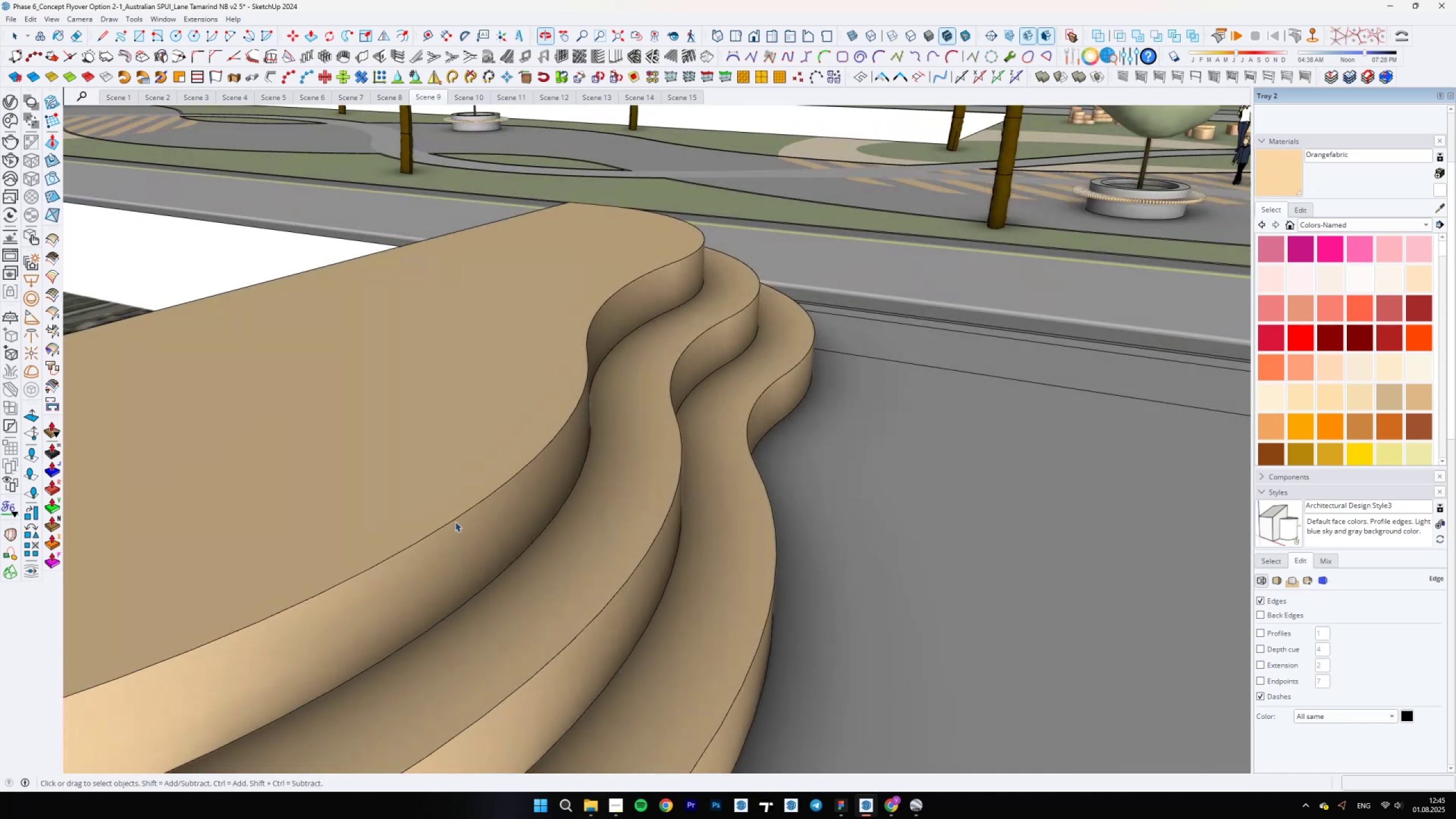 
left_click([452, 461])
 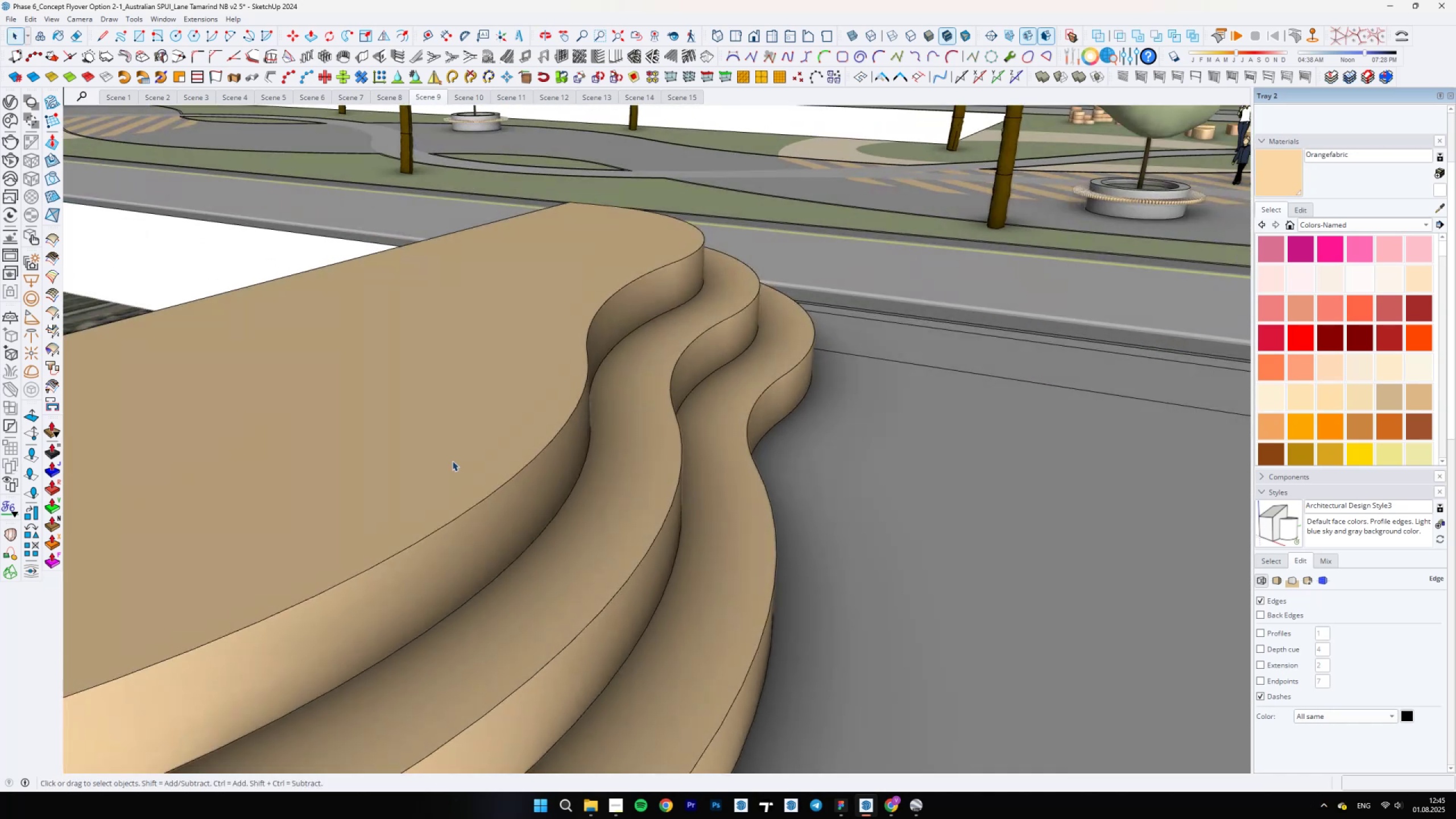 
hold_key(key=ShiftLeft, duration=0.39)
 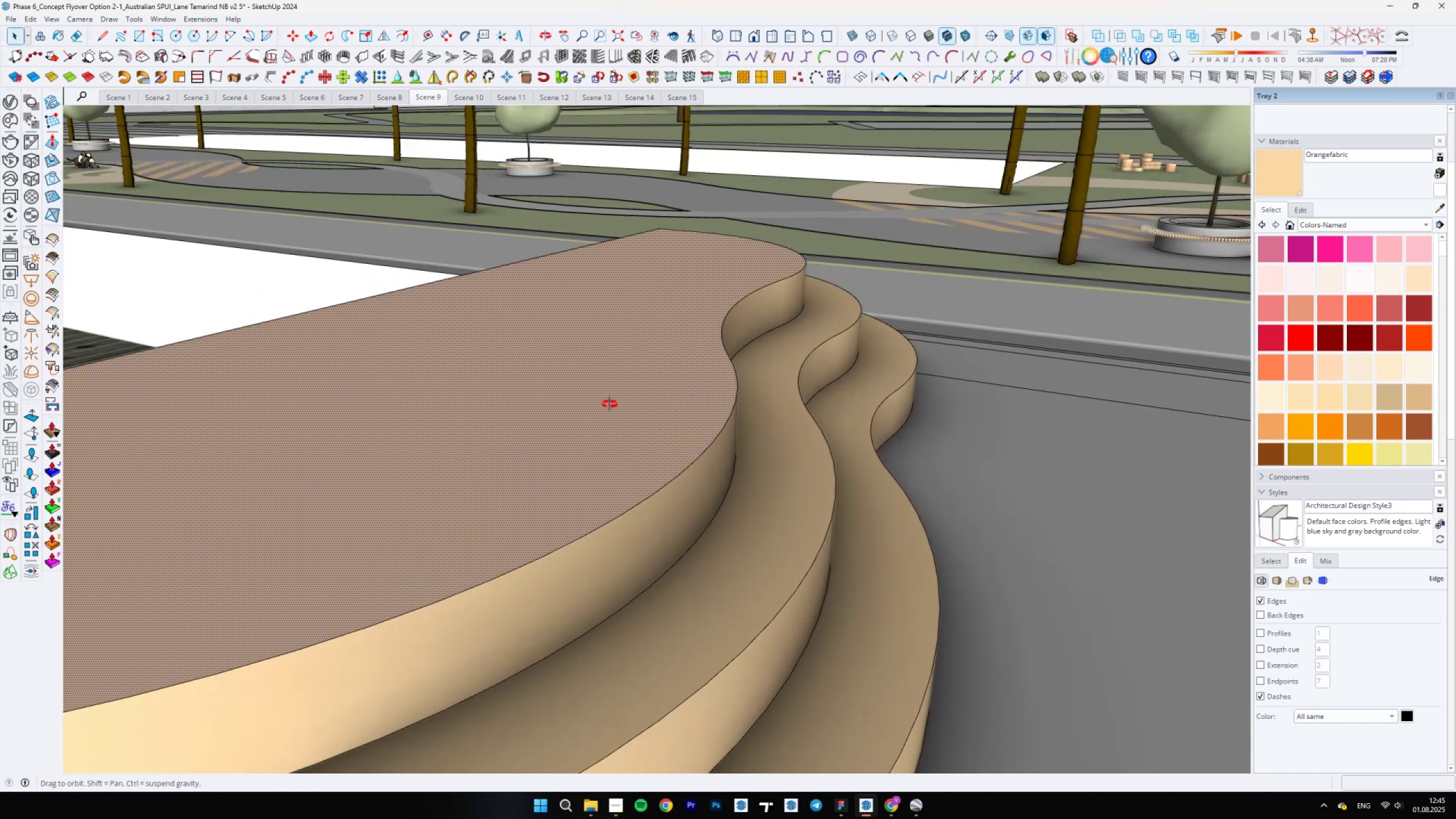 
key(P)
 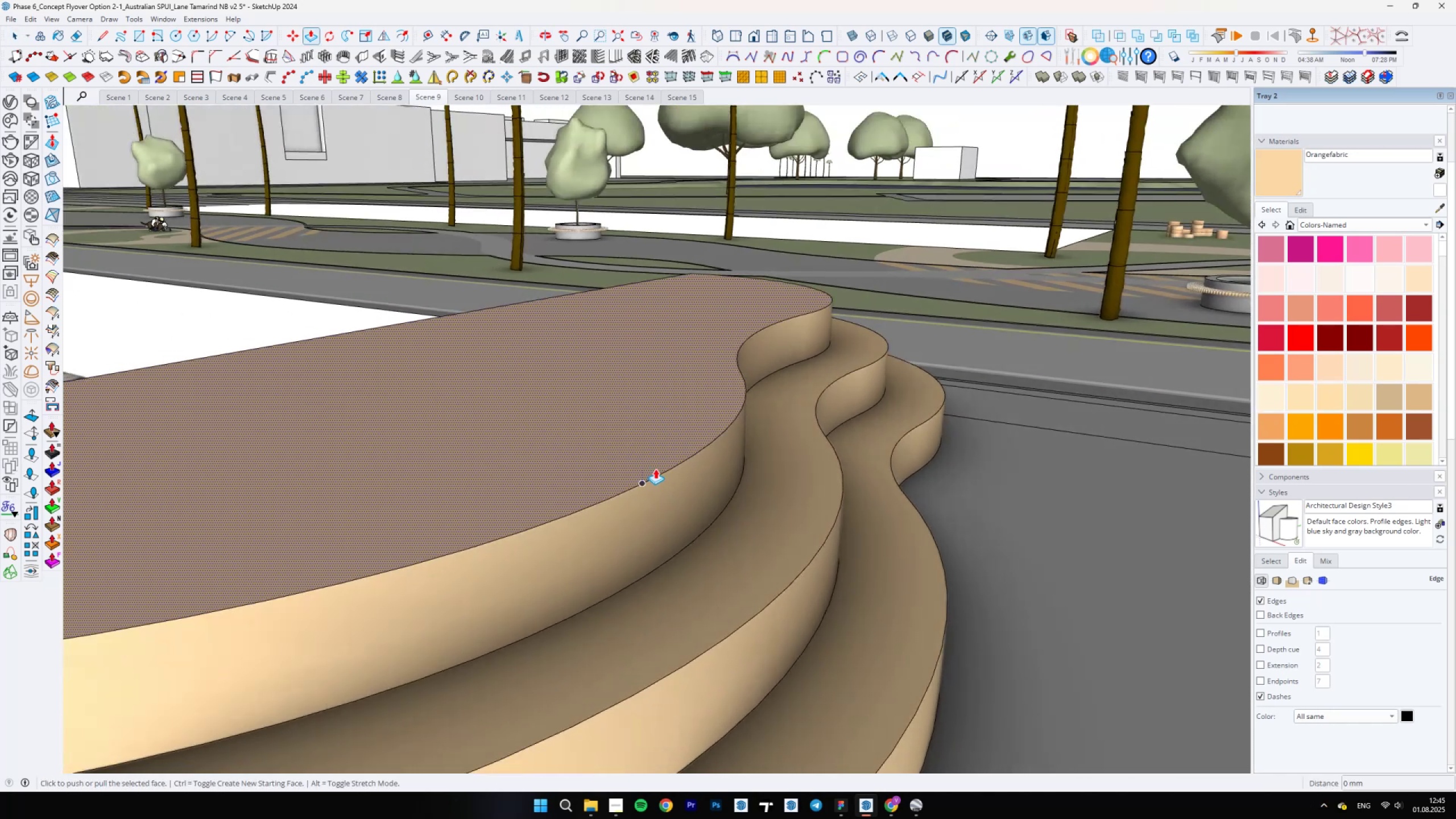 
key(Control+ControlLeft)
 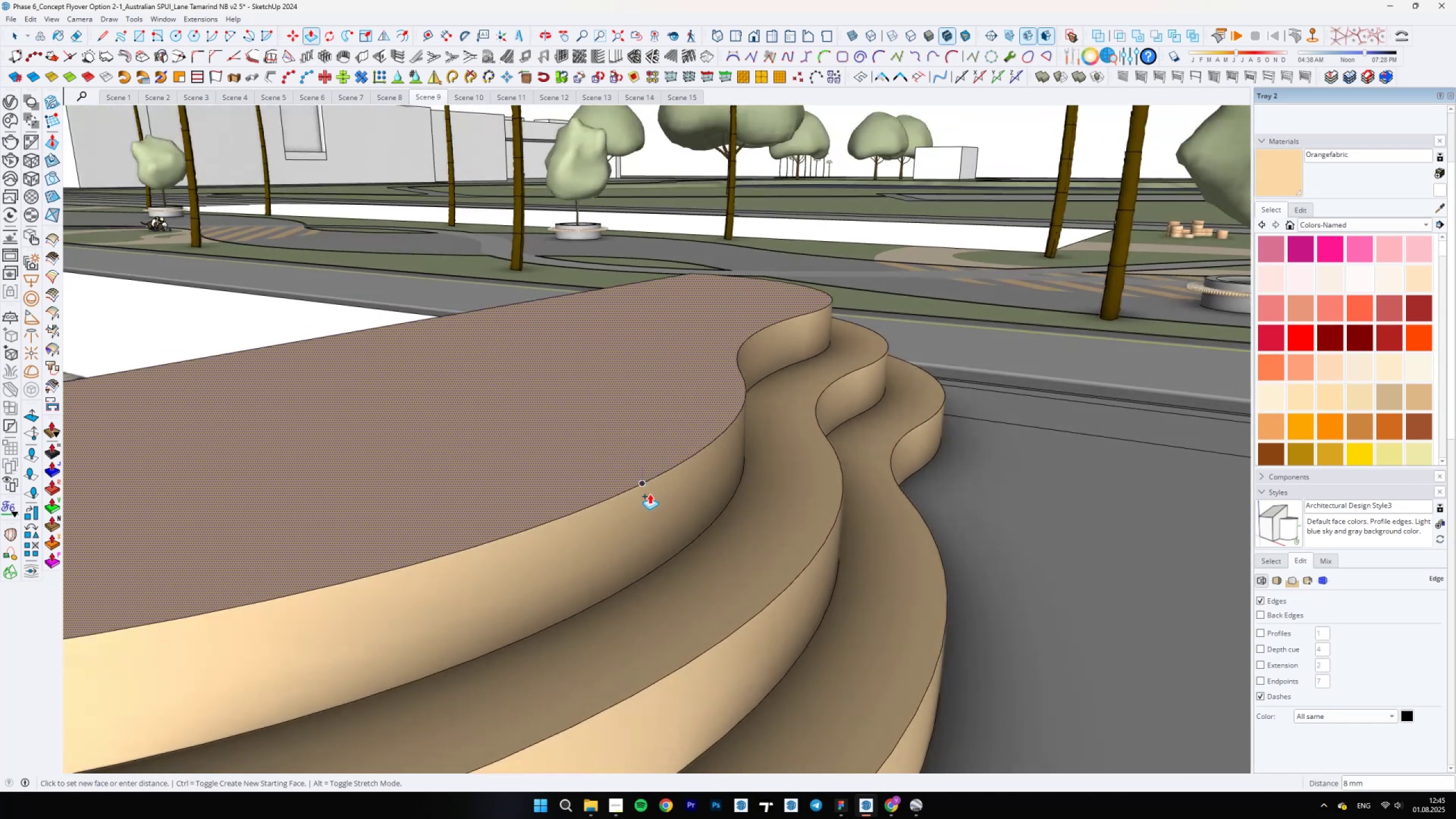 
type(30)
 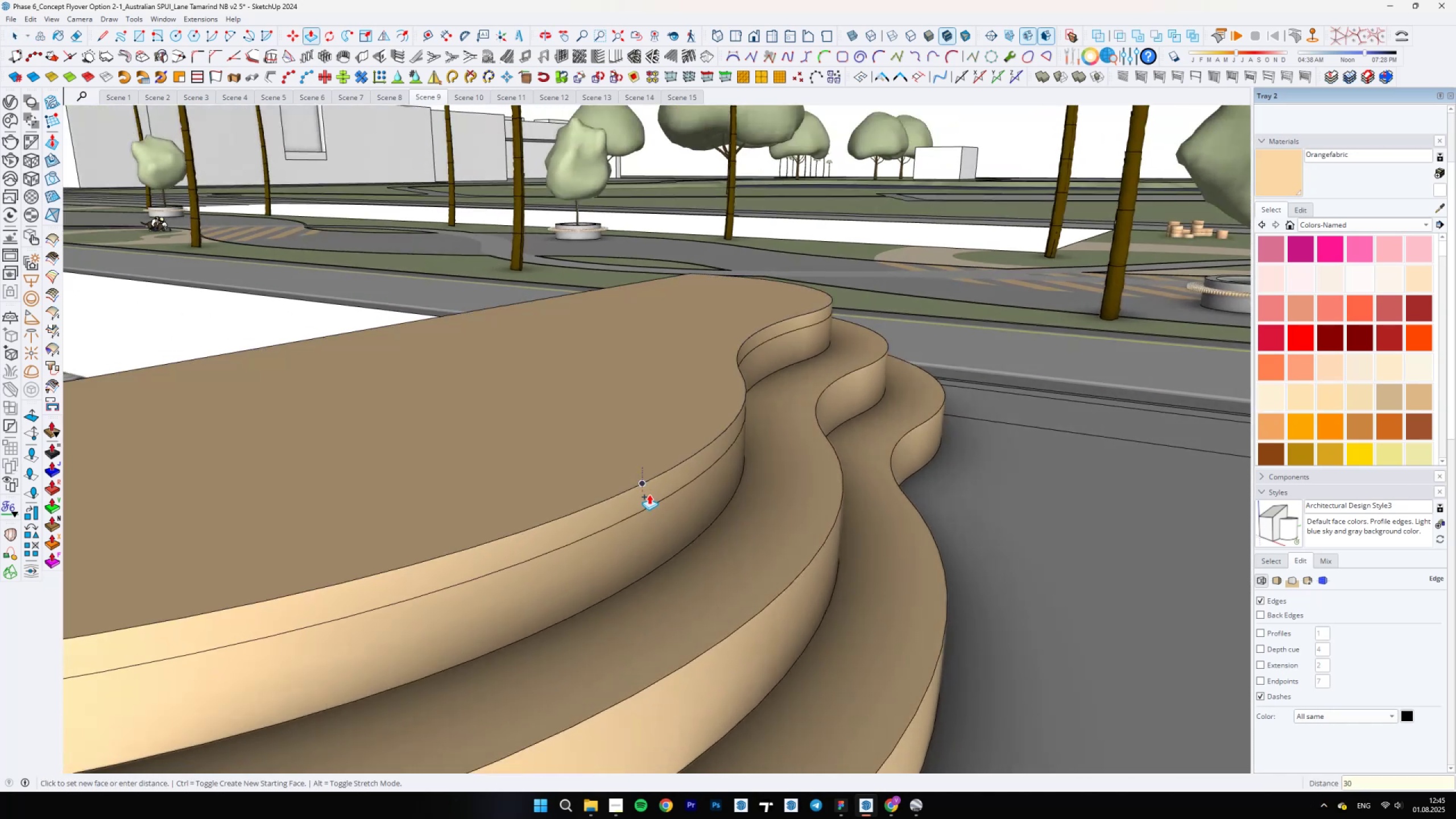 
key(Enter)
 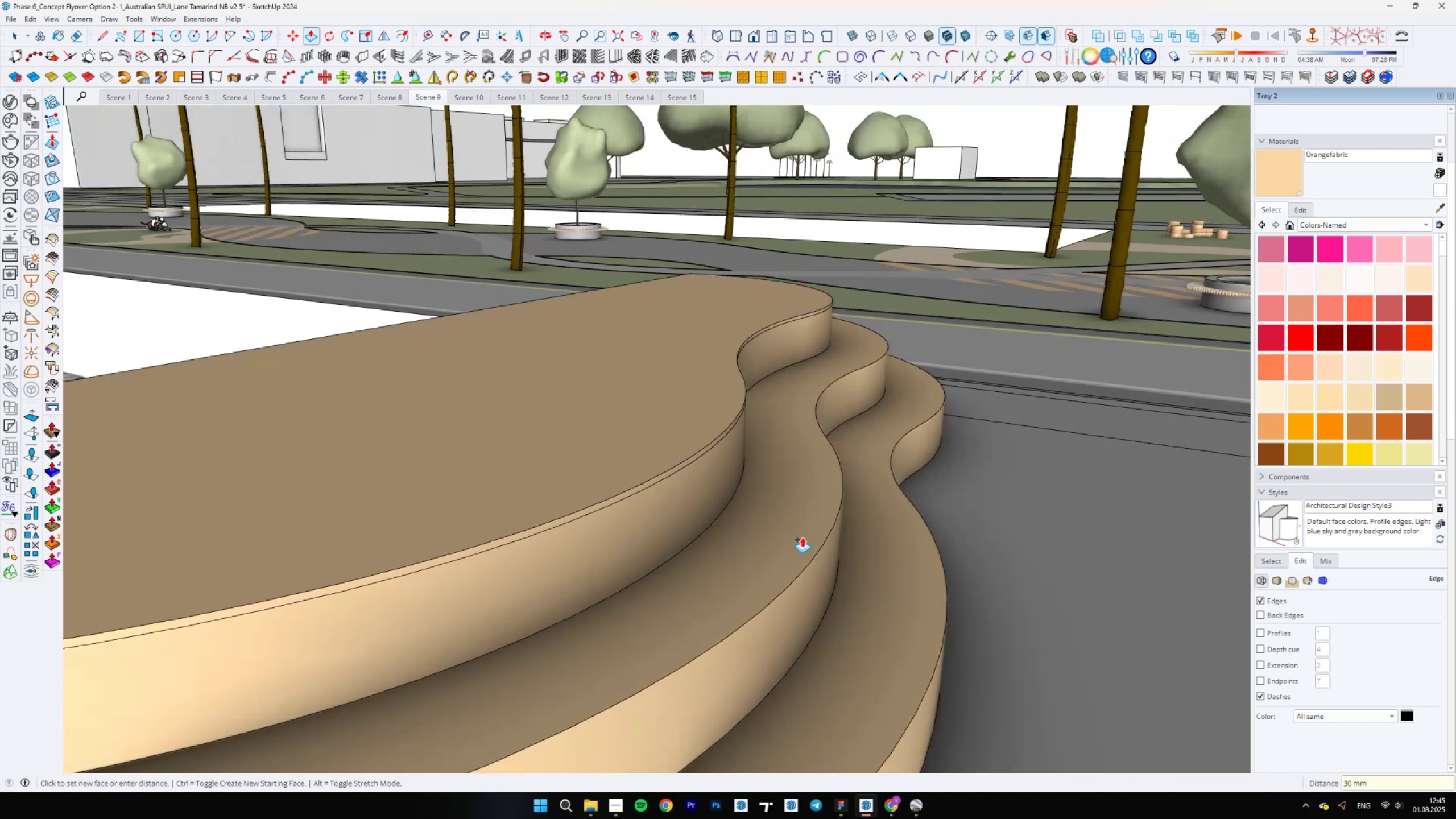 
left_click([802, 537])
 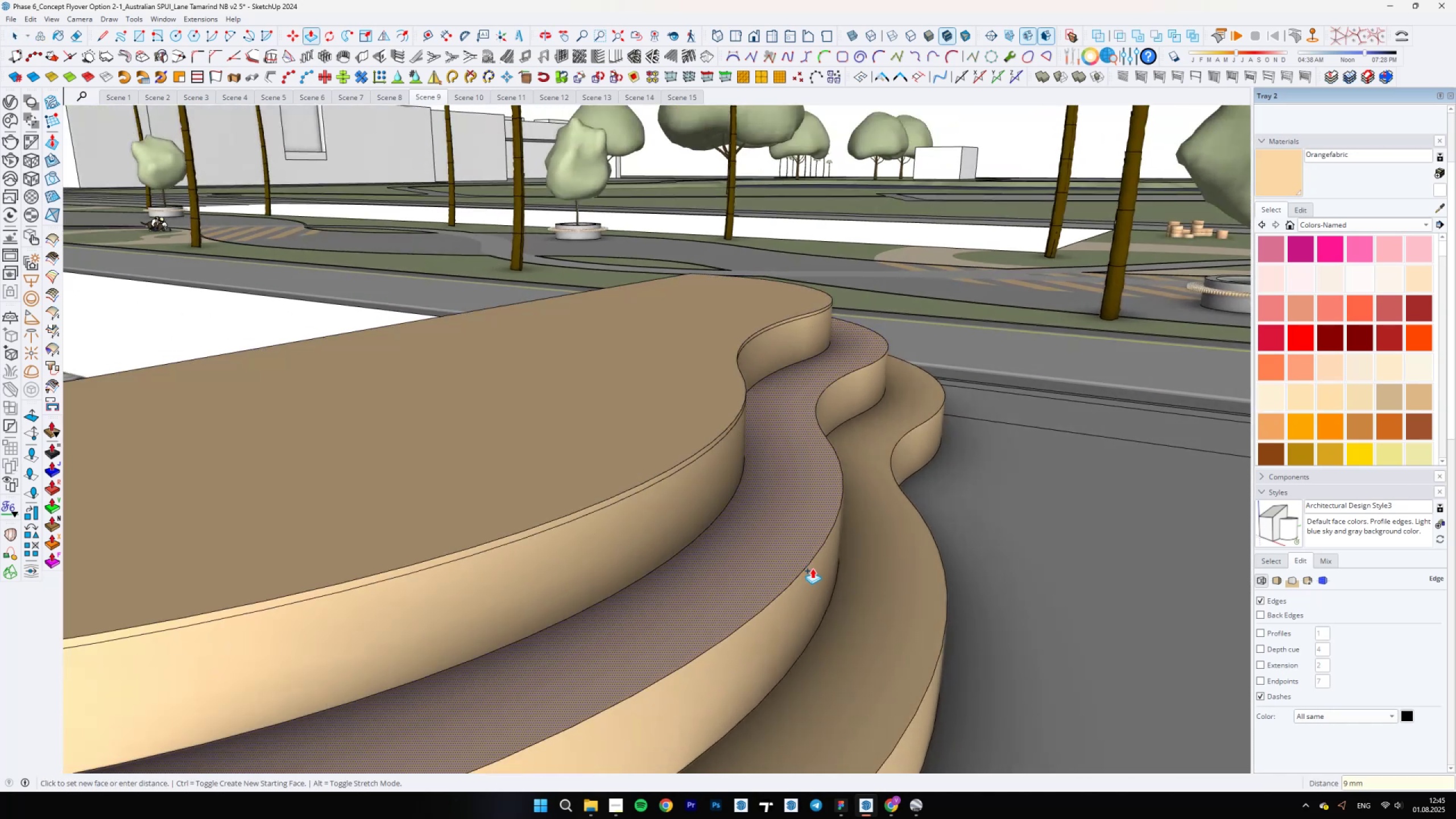 
type(30)
 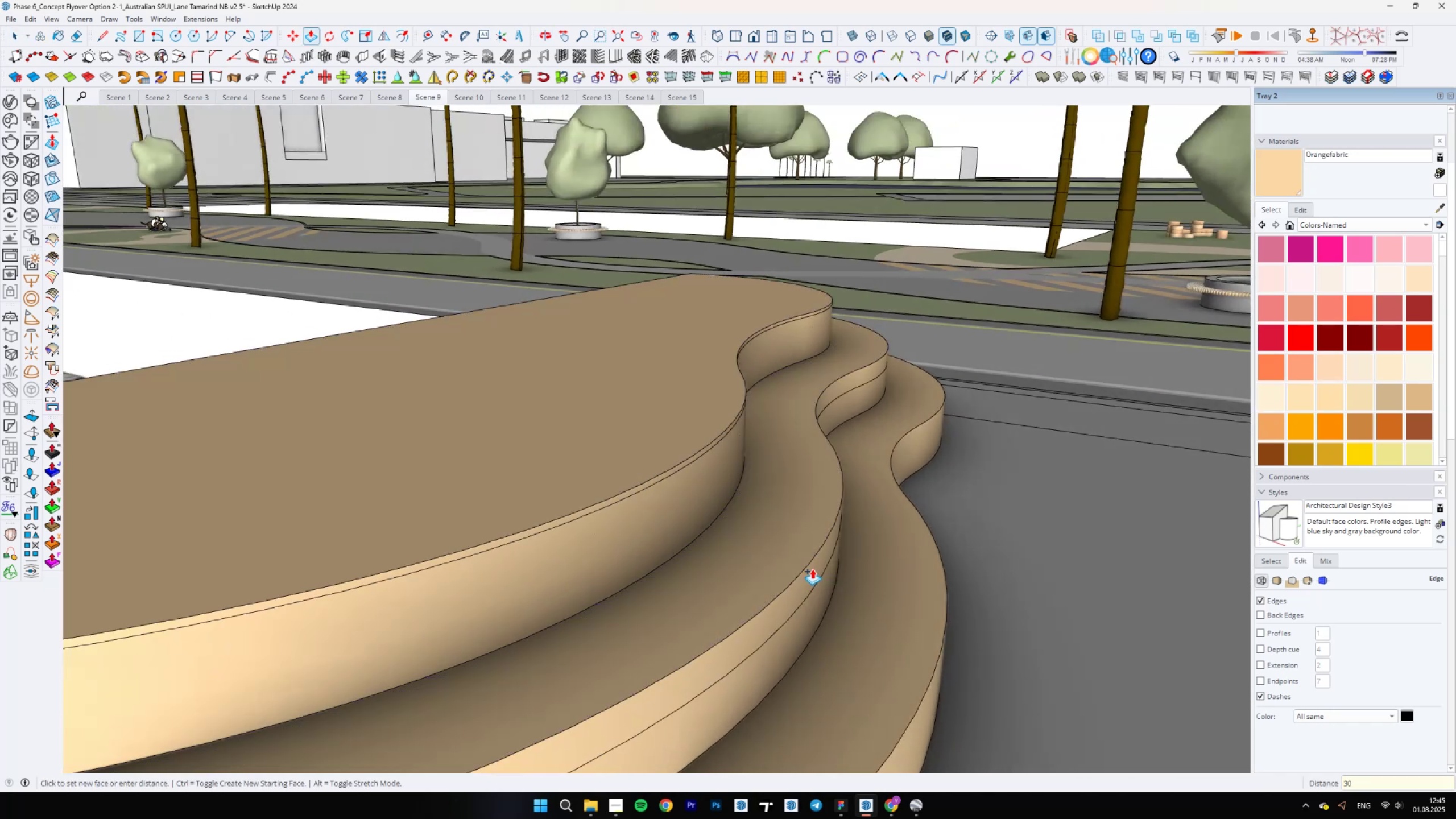 
key(Enter)
 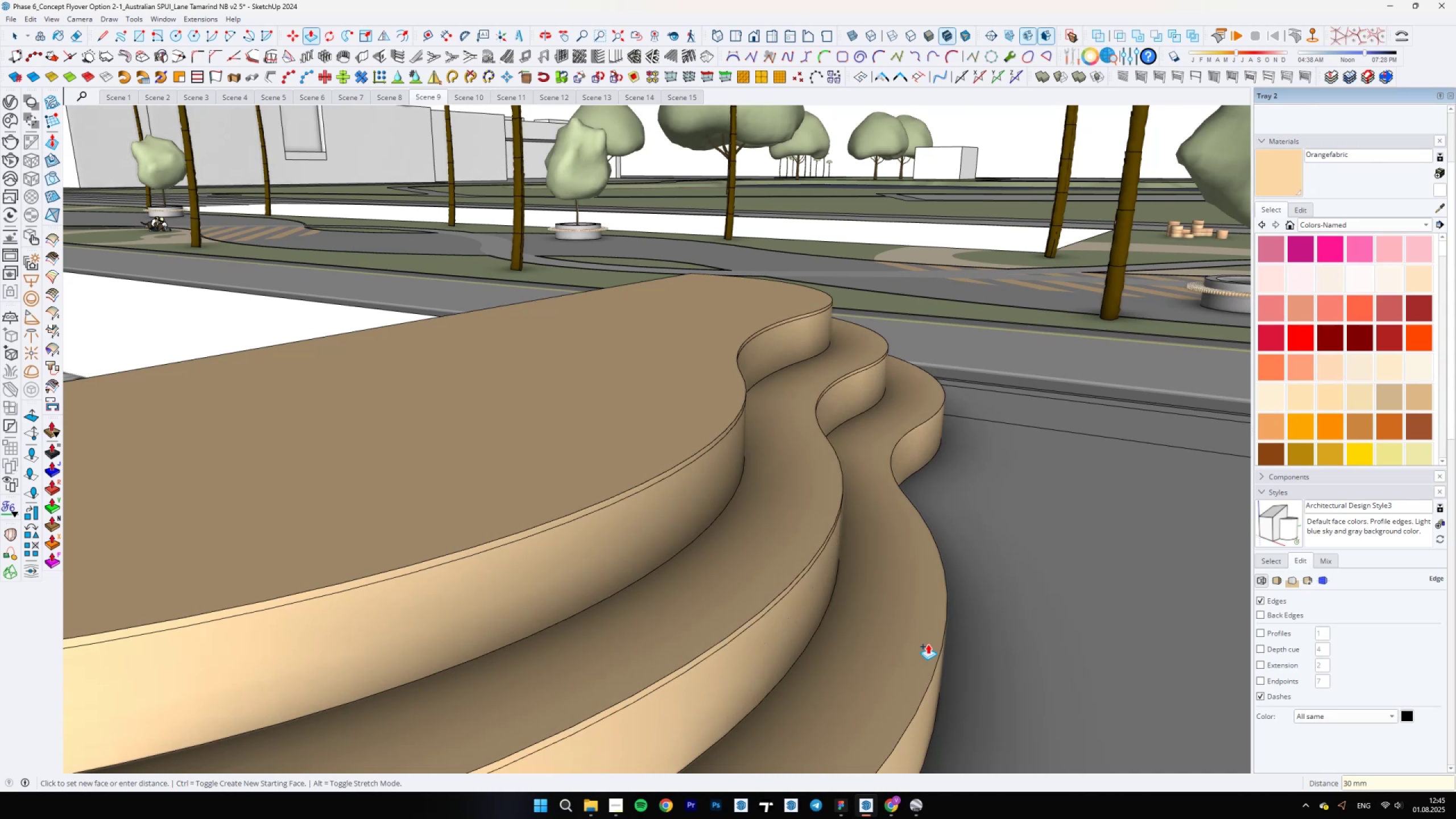 
left_click([929, 646])
 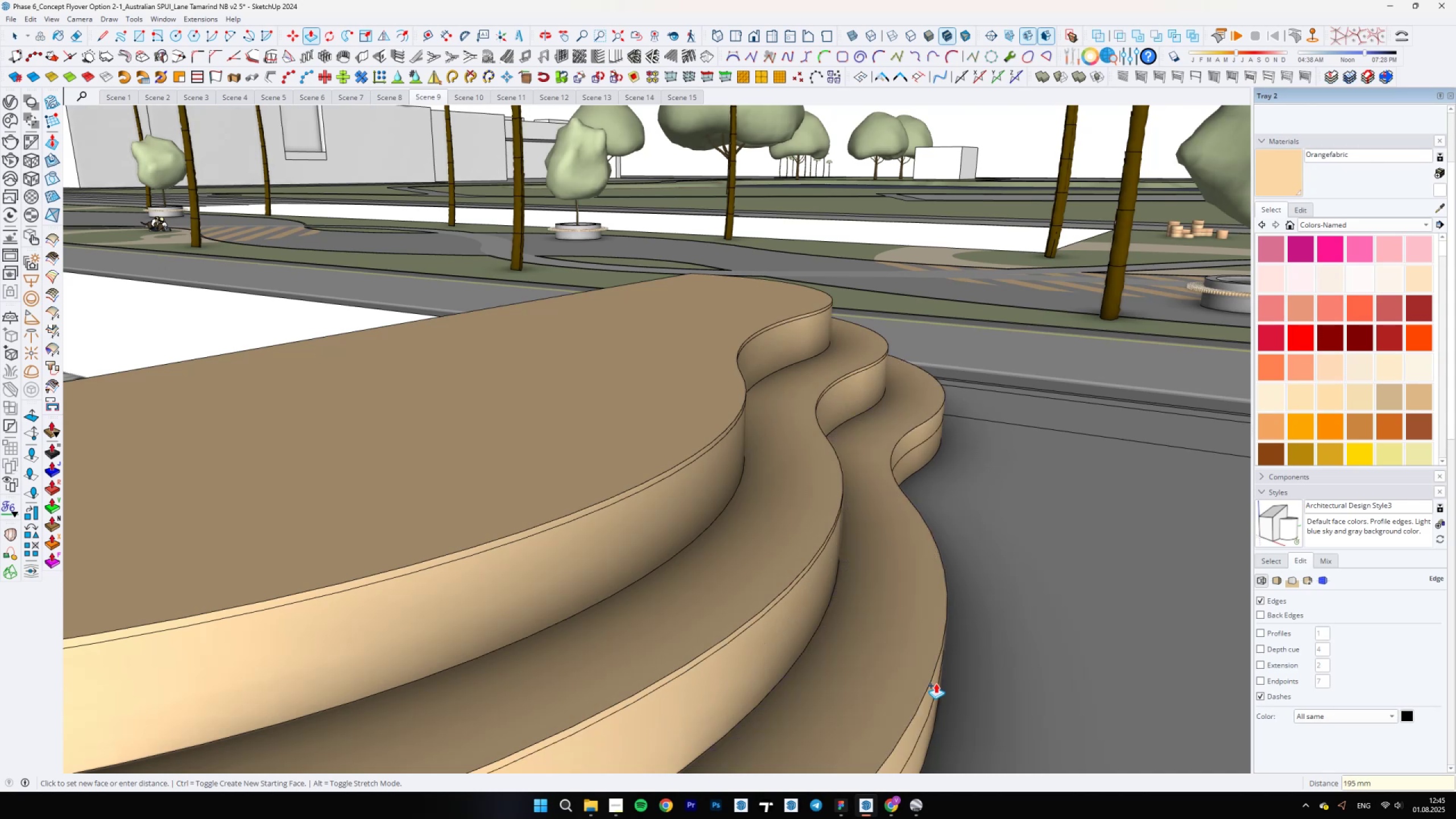 
type(30)
 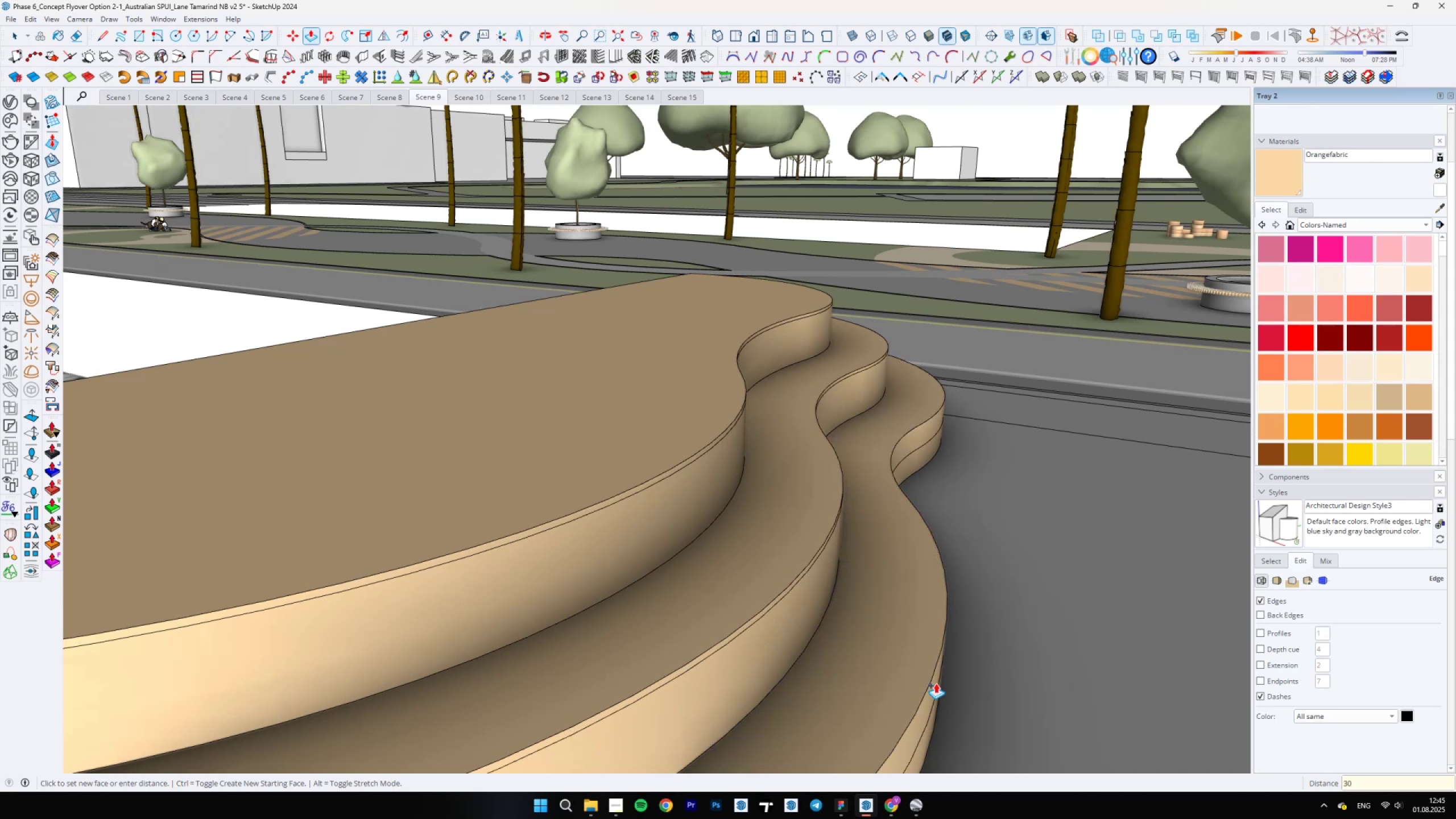 
key(Enter)
 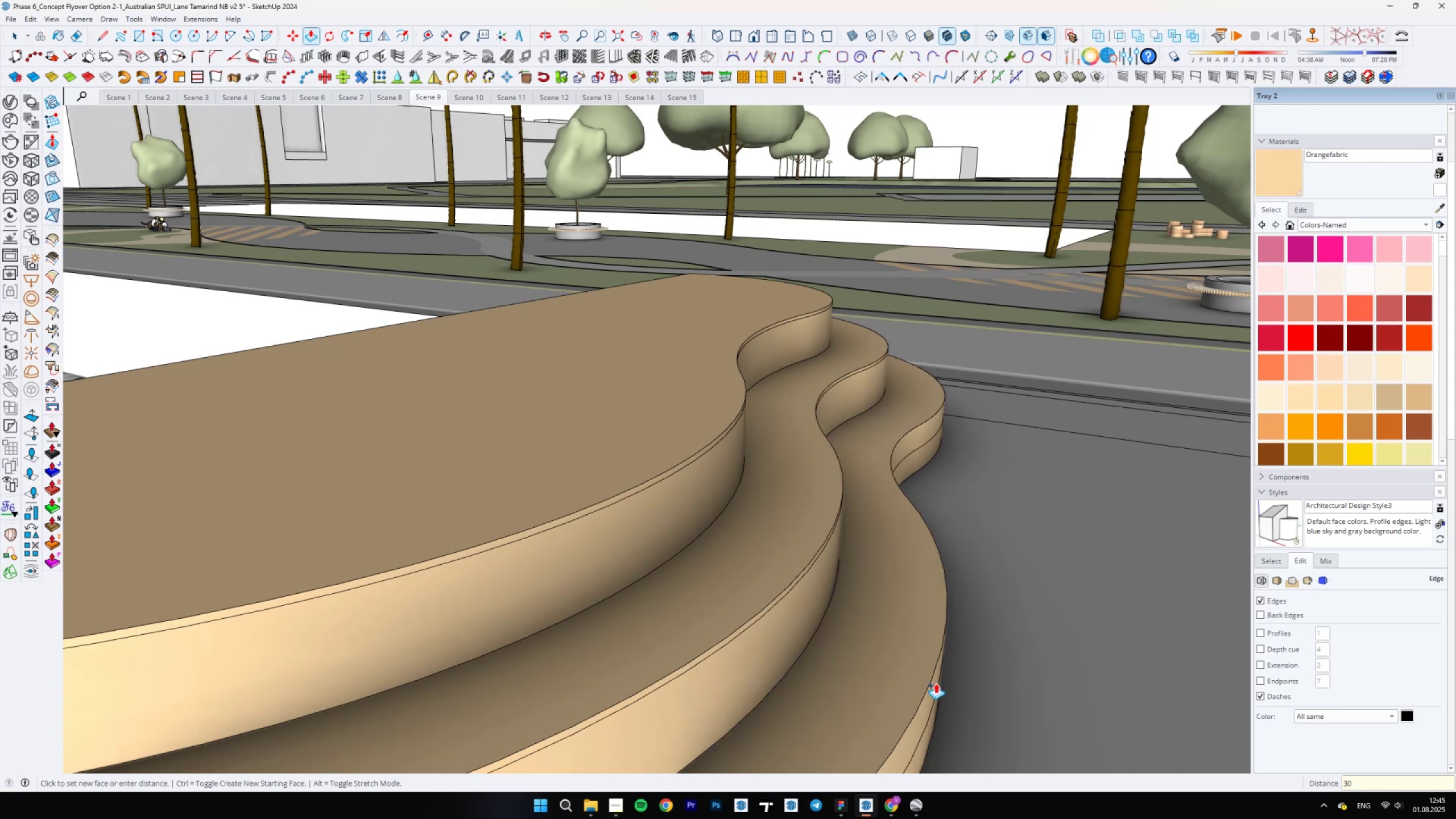 
key(ArrowUp)
 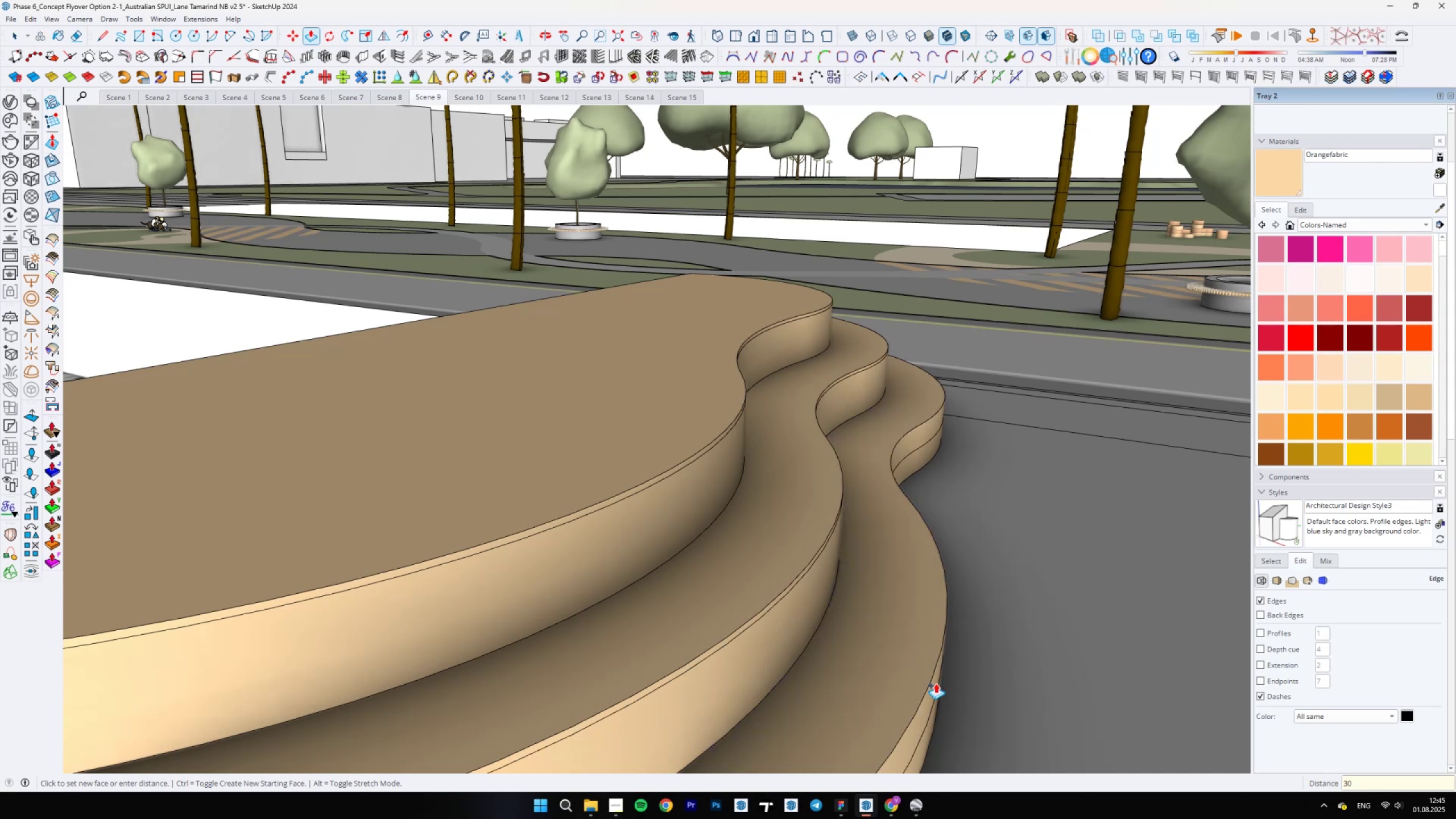 
key(Space)
 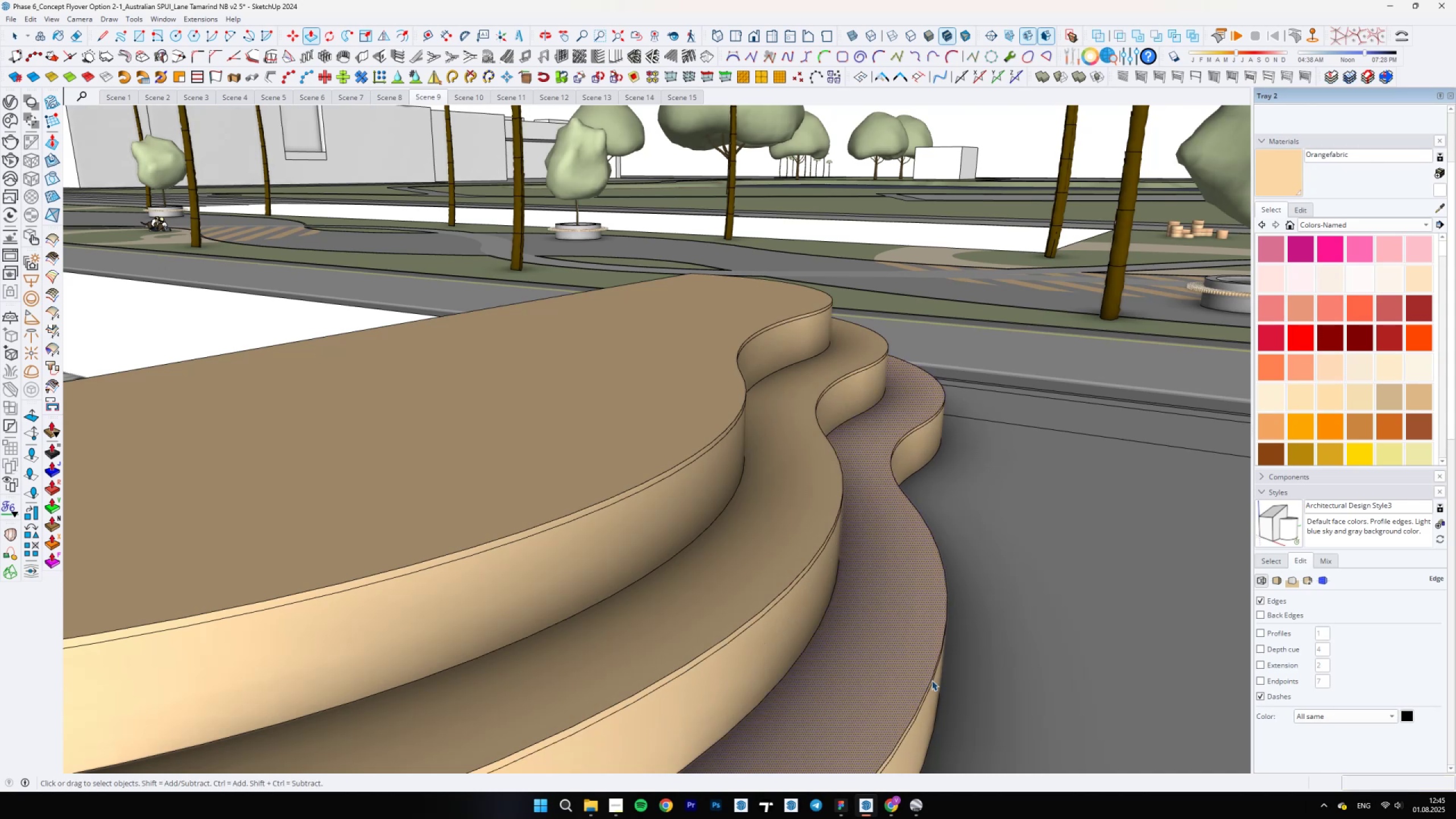 
scroll: coordinate [796, 583], scroll_direction: down, amount: 19.0
 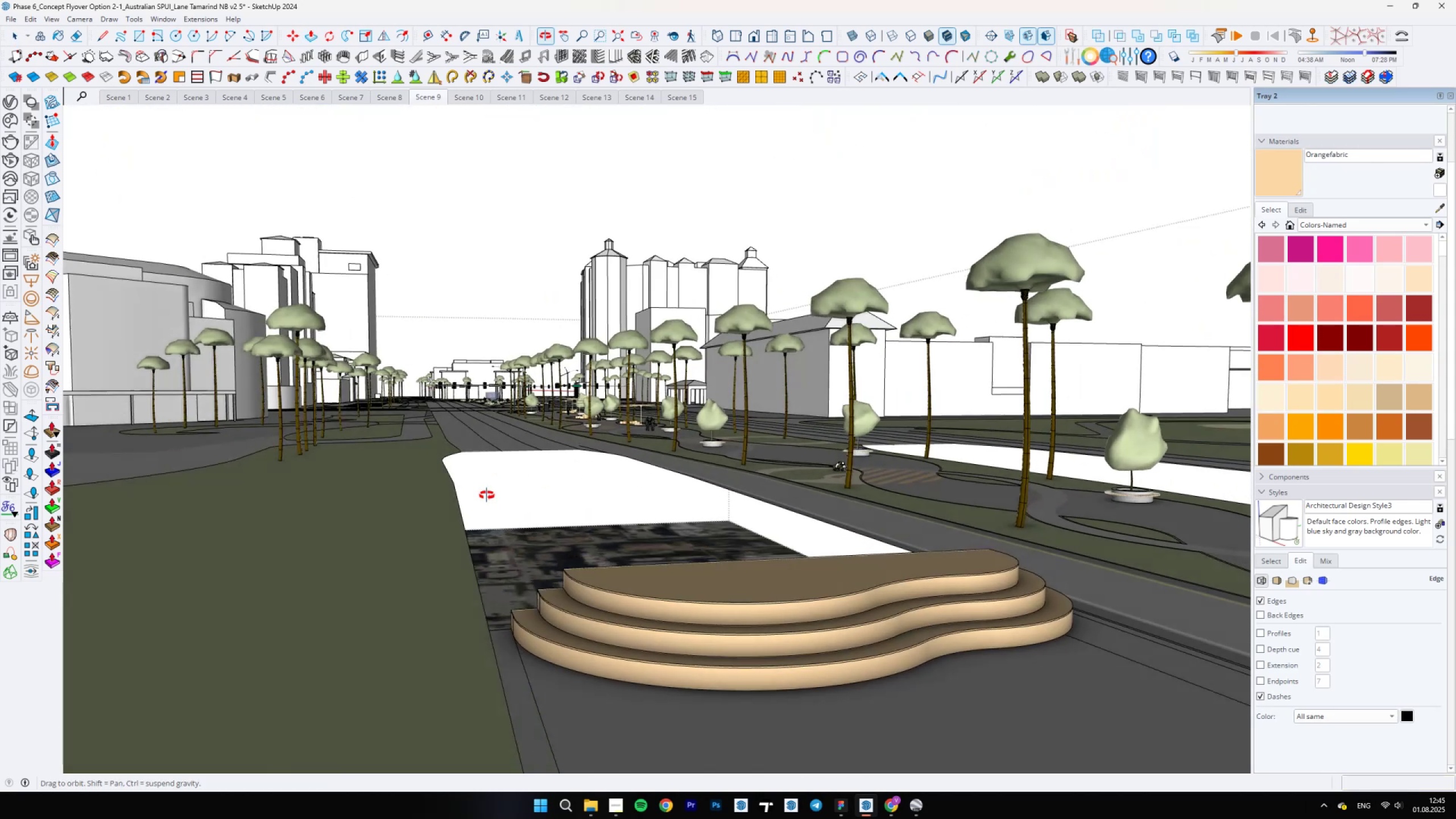 
scroll: coordinate [490, 694], scroll_direction: up, amount: 19.0
 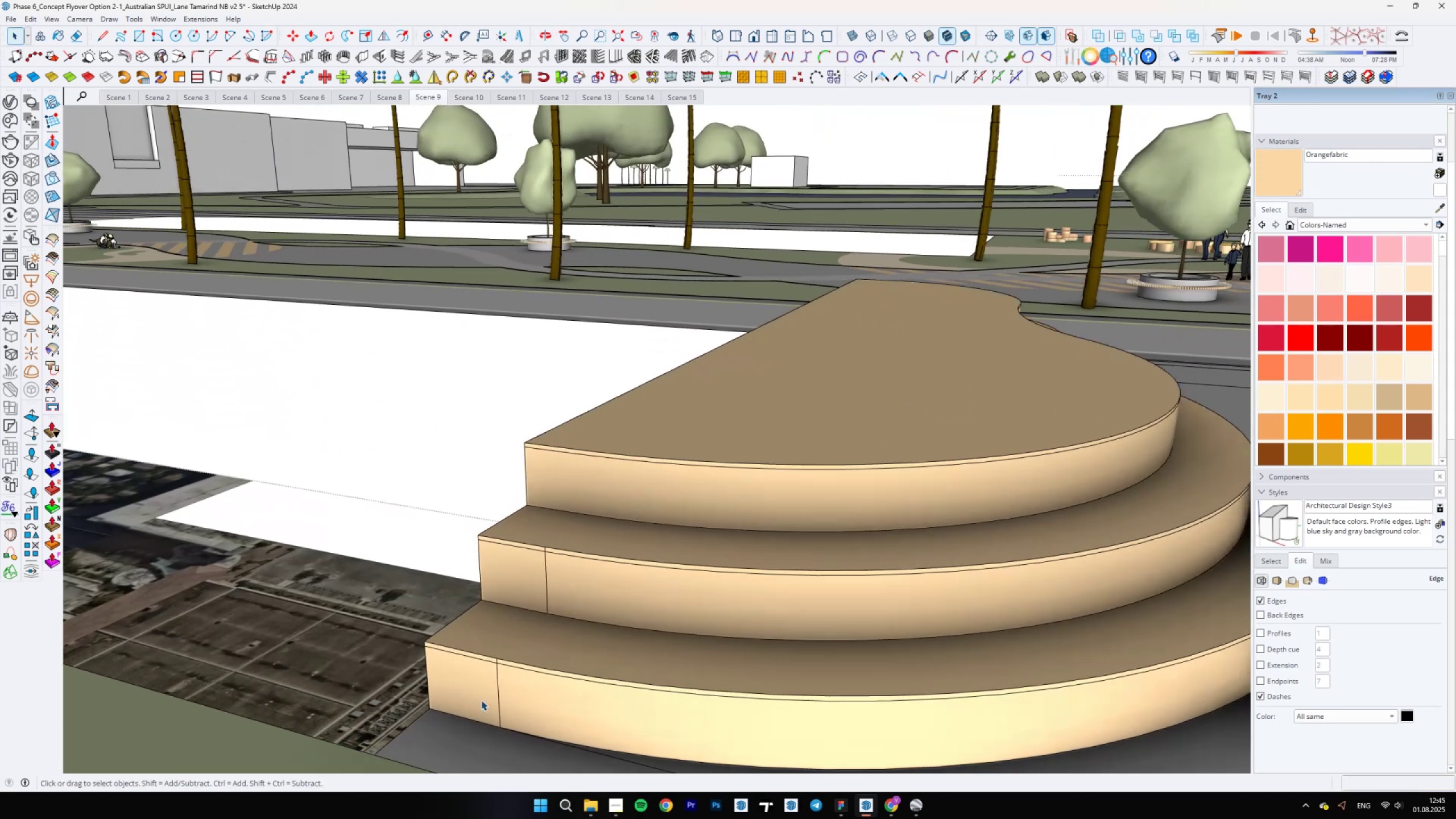 
key(E)
 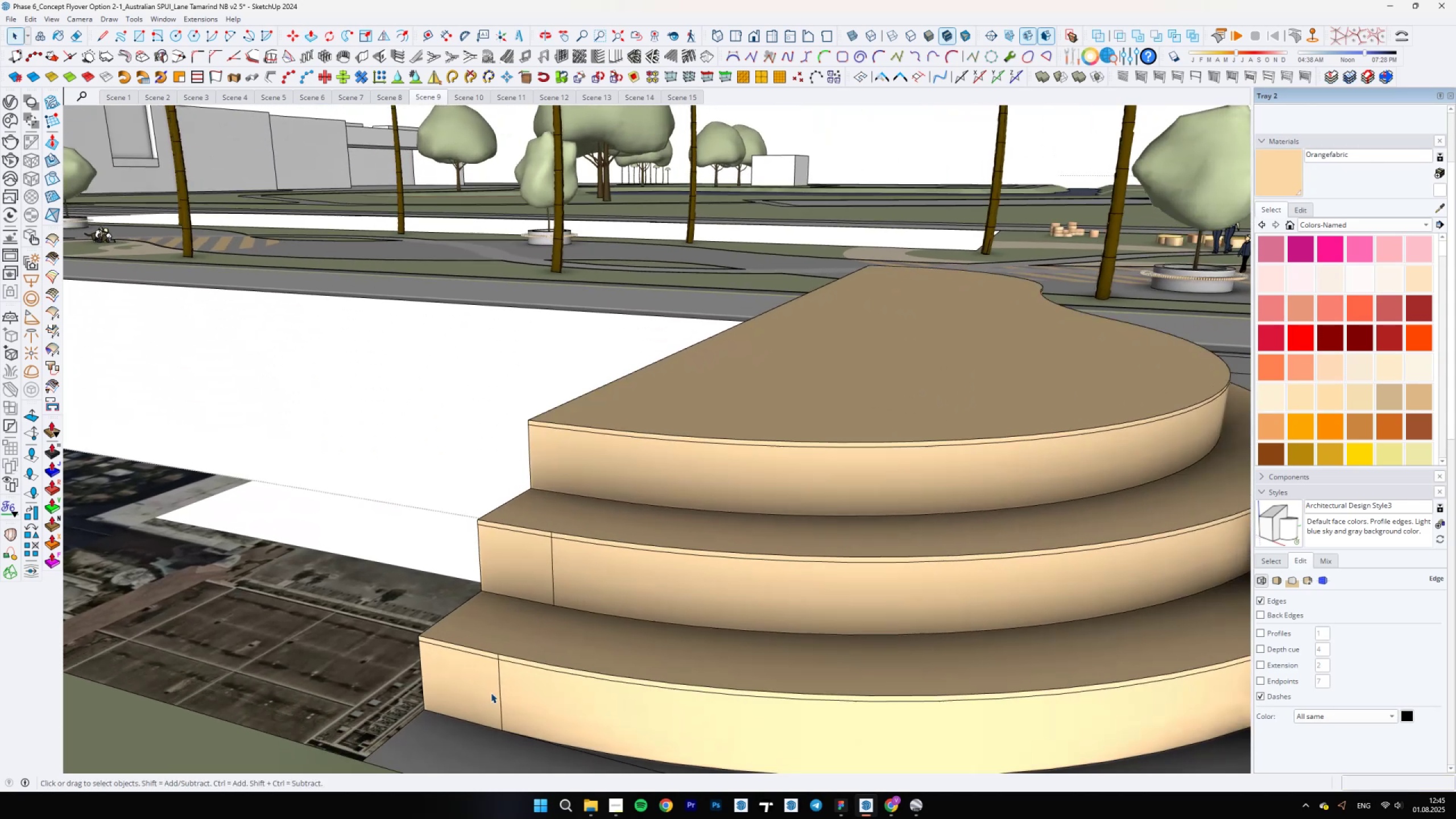 
key(Control+ControlLeft)
 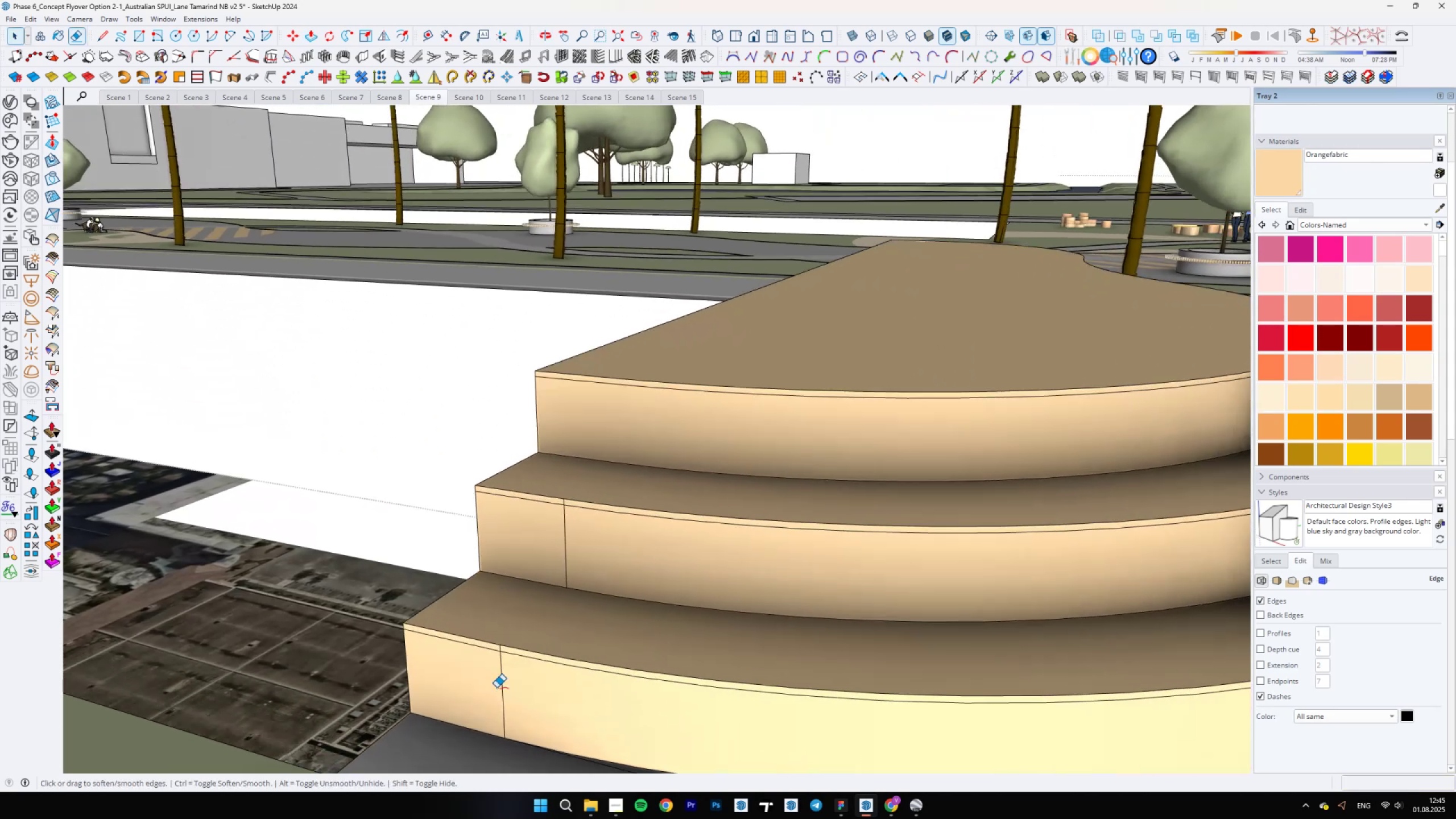 
left_click_drag(start_coordinate=[499, 685], to_coordinate=[505, 684])
 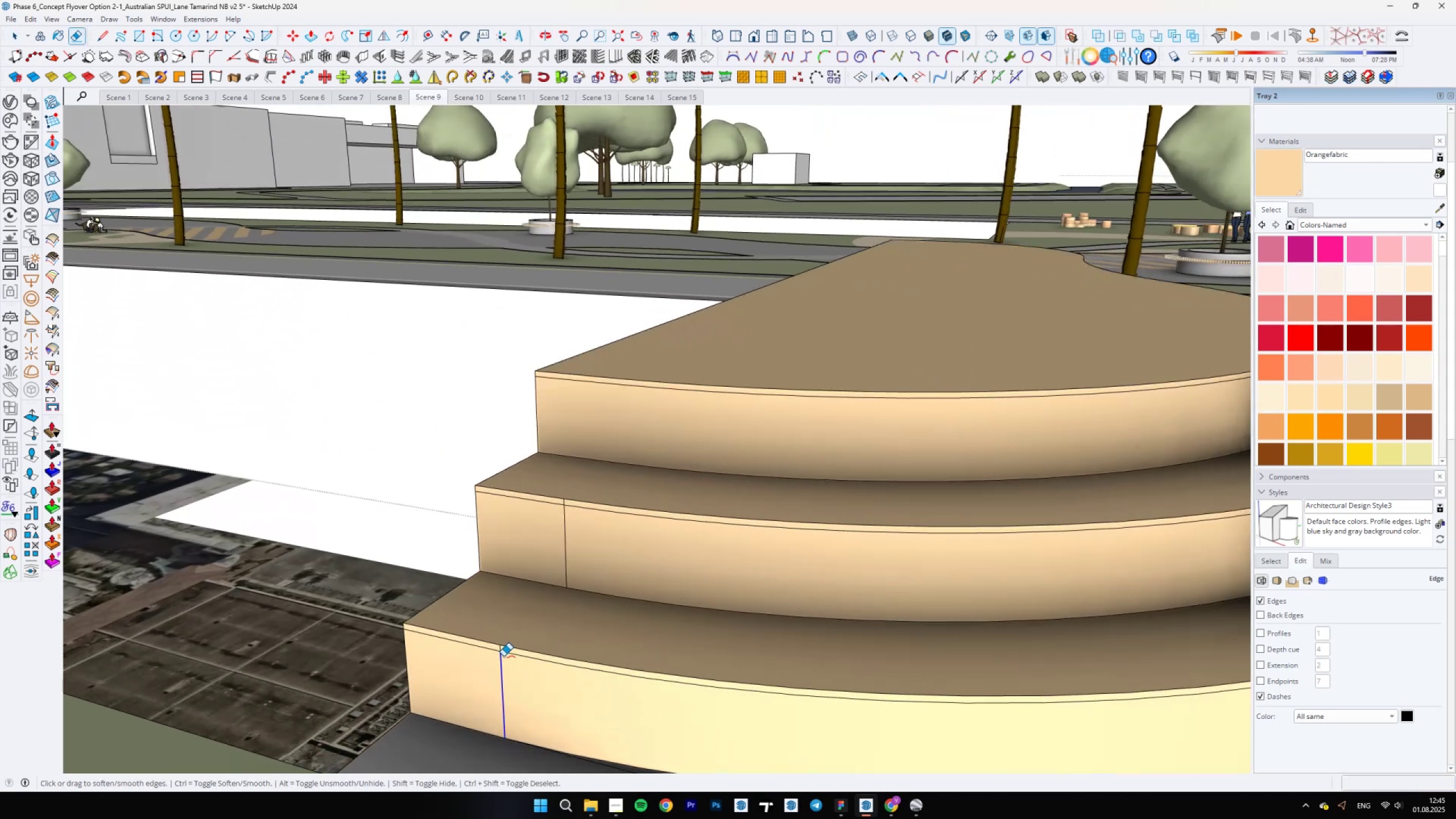 
scroll: coordinate [499, 648], scroll_direction: up, amount: 8.0
 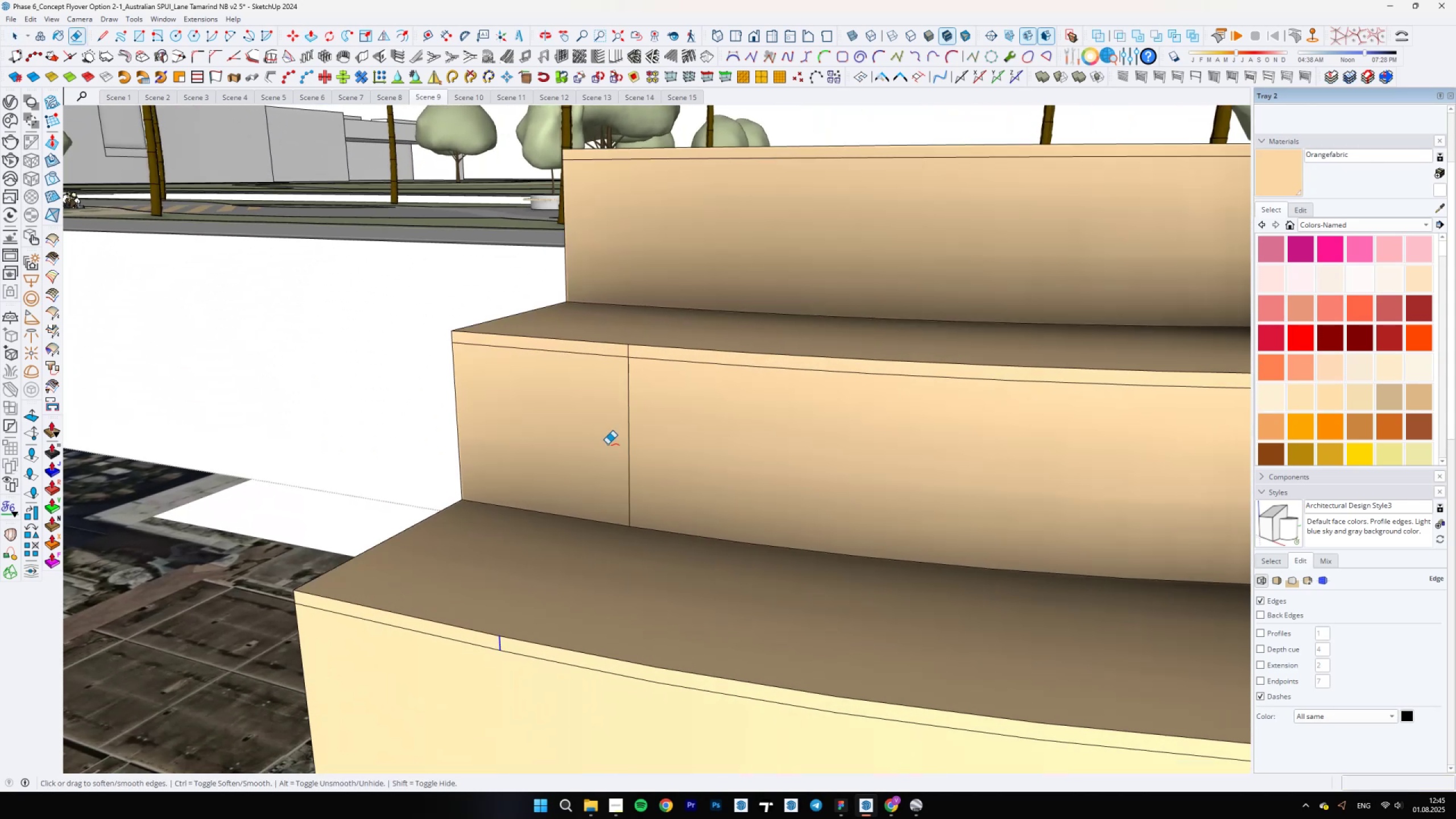 
left_click_drag(start_coordinate=[622, 417], to_coordinate=[628, 411])
 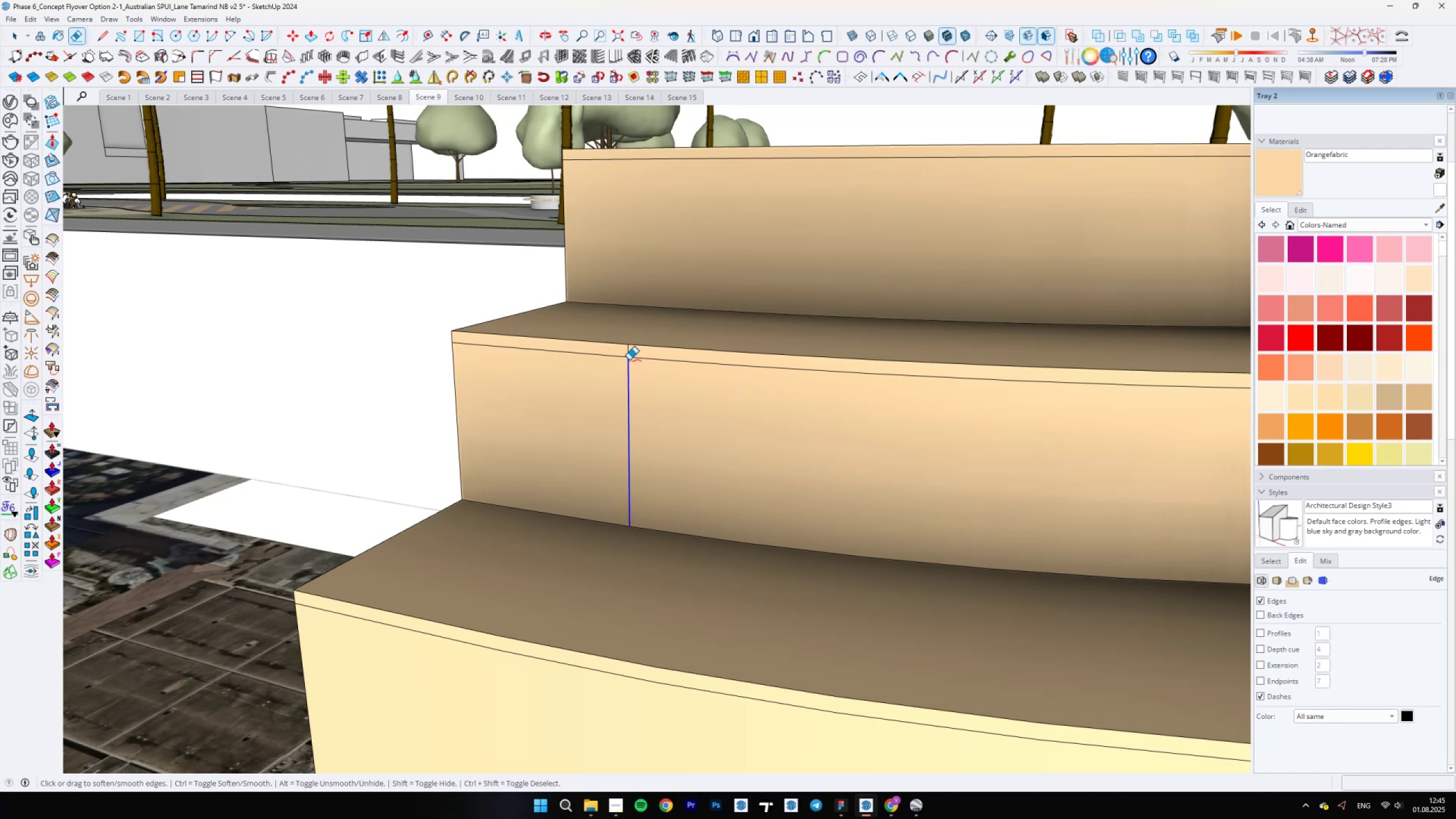 
left_click_drag(start_coordinate=[626, 350], to_coordinate=[630, 351])
 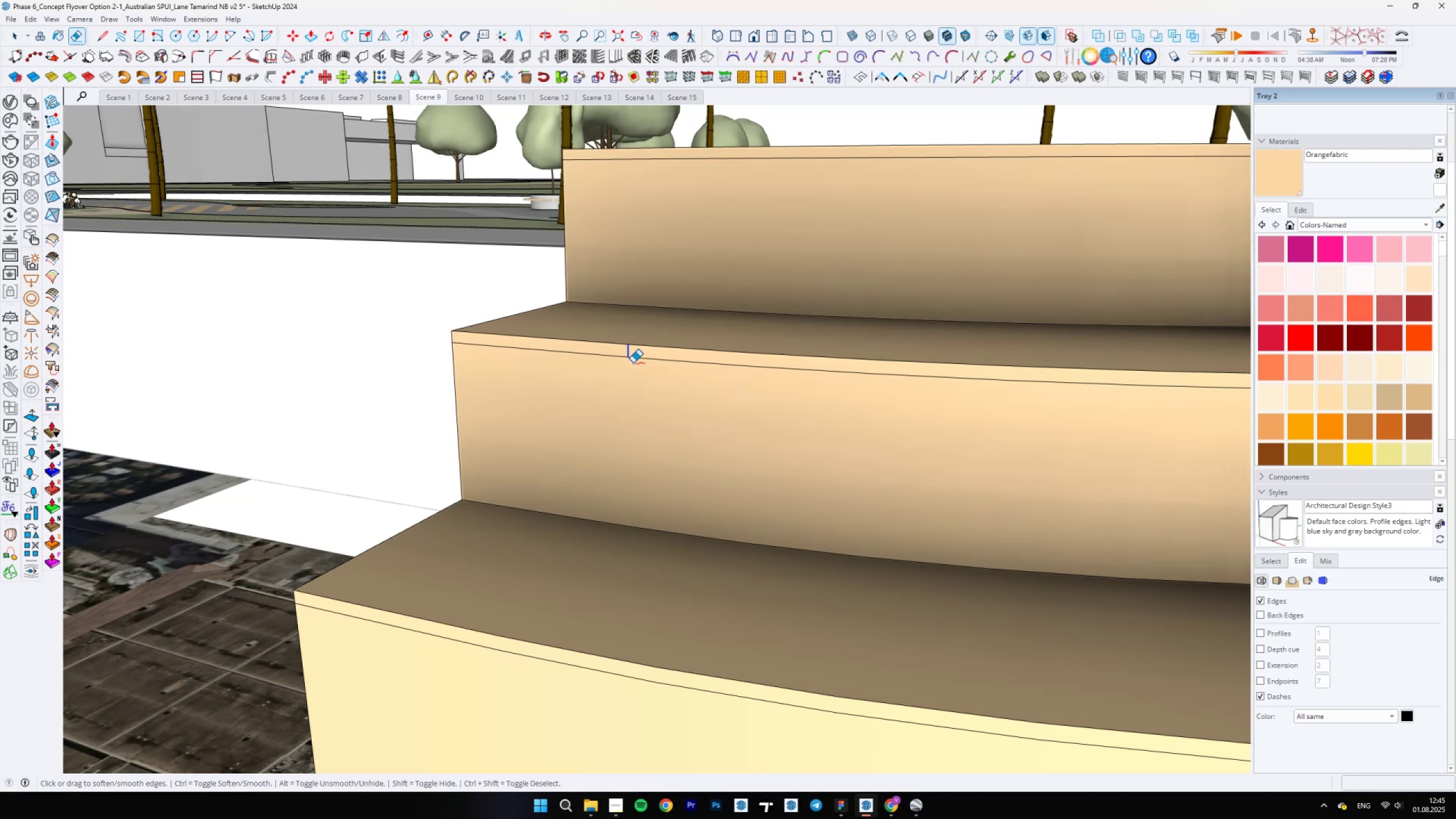 
scroll: coordinate [445, 552], scroll_direction: down, amount: 26.0
 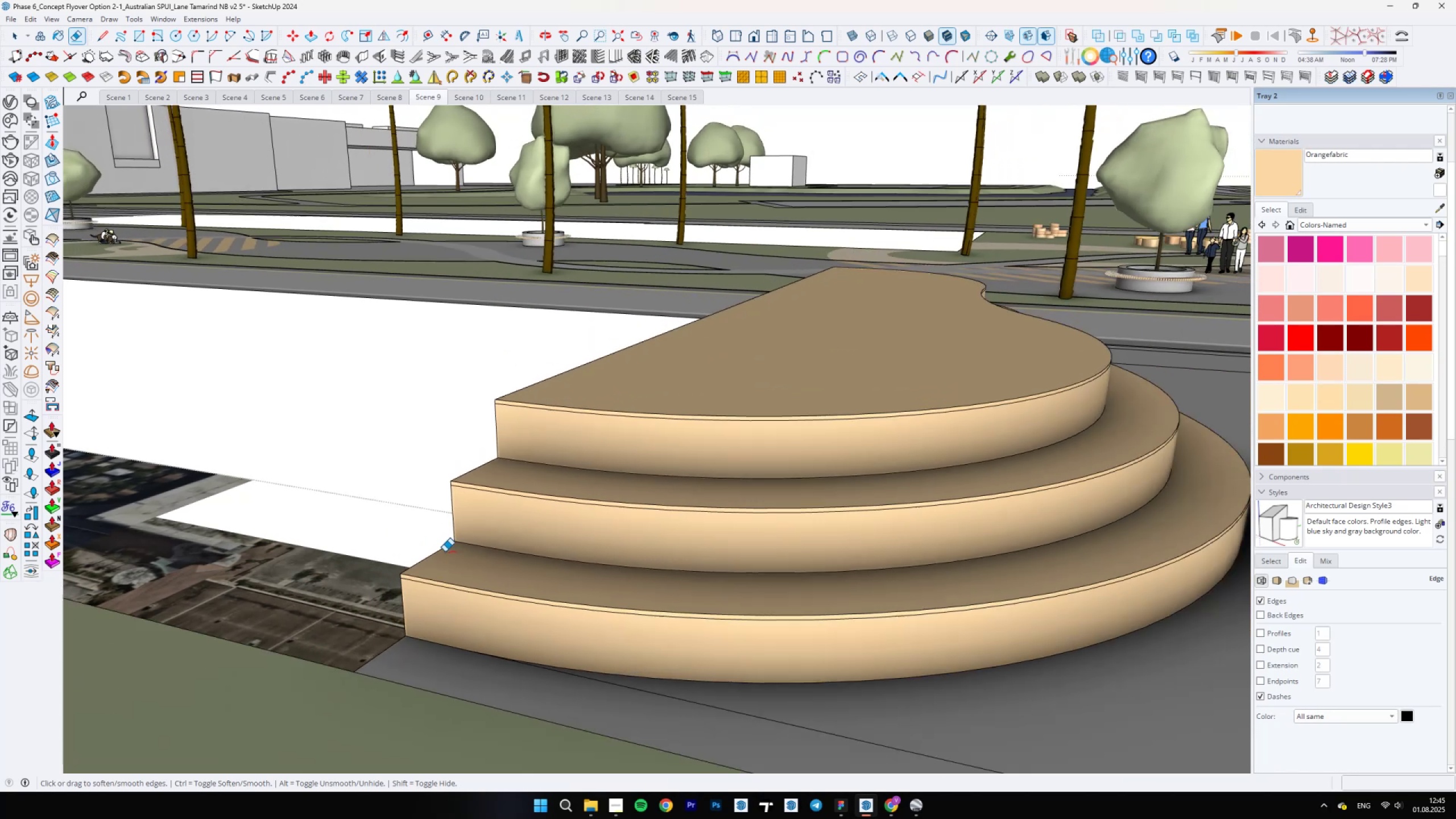 
key(Space)
 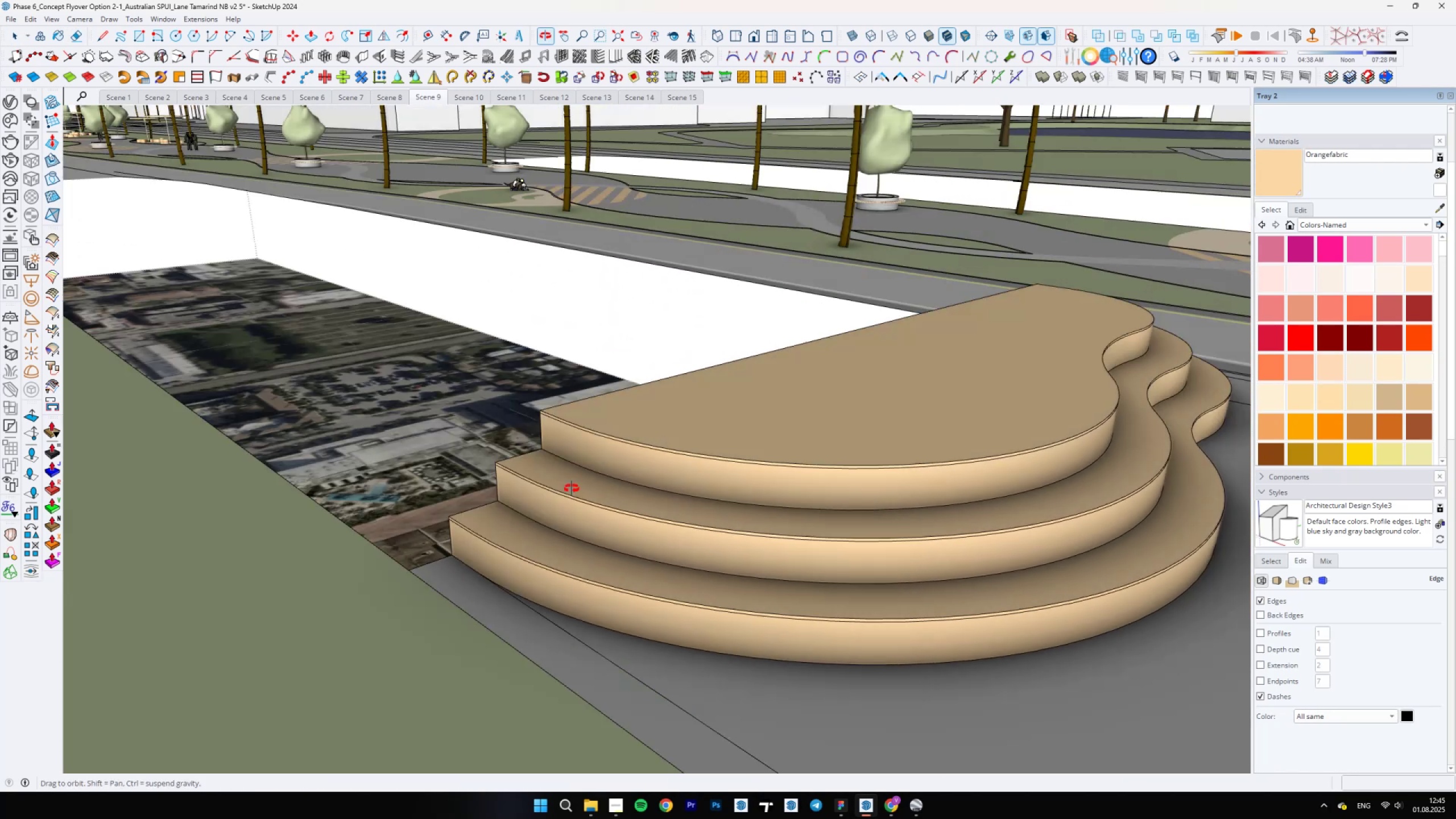 
hold_key(key=ShiftLeft, duration=0.84)
 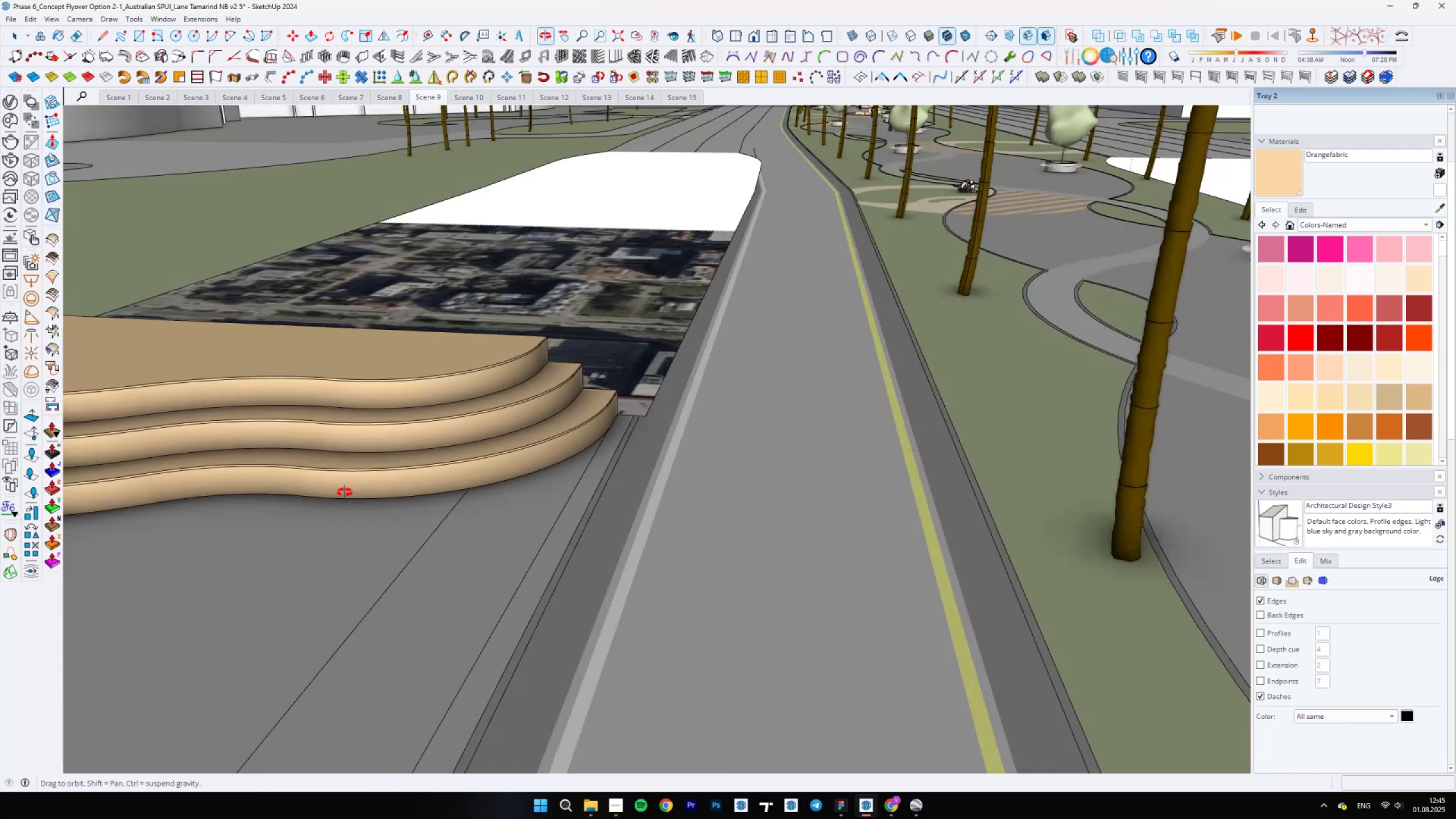 
scroll: coordinate [612, 452], scroll_direction: up, amount: 14.0
 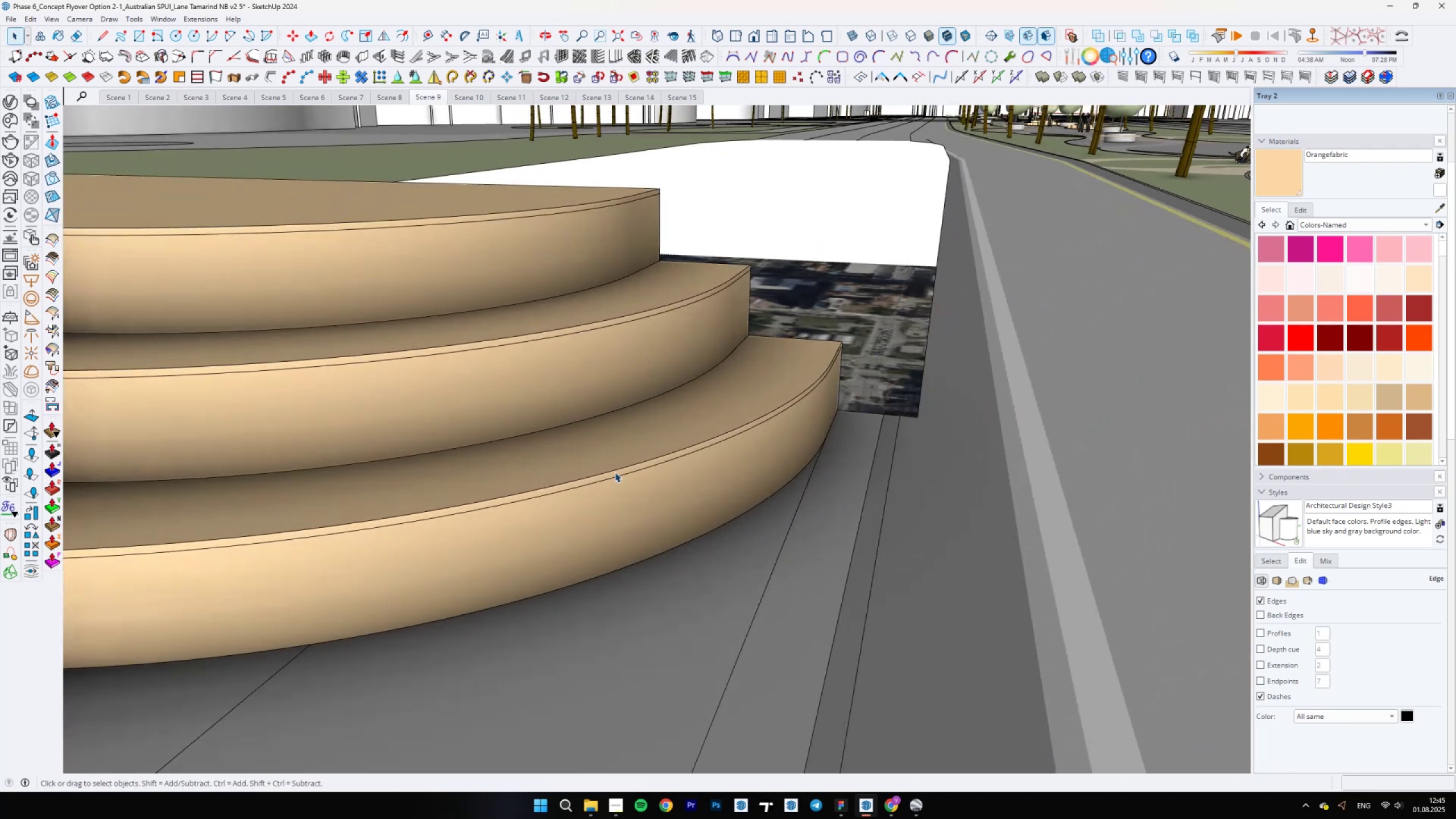 
key(Shift+ShiftLeft)
 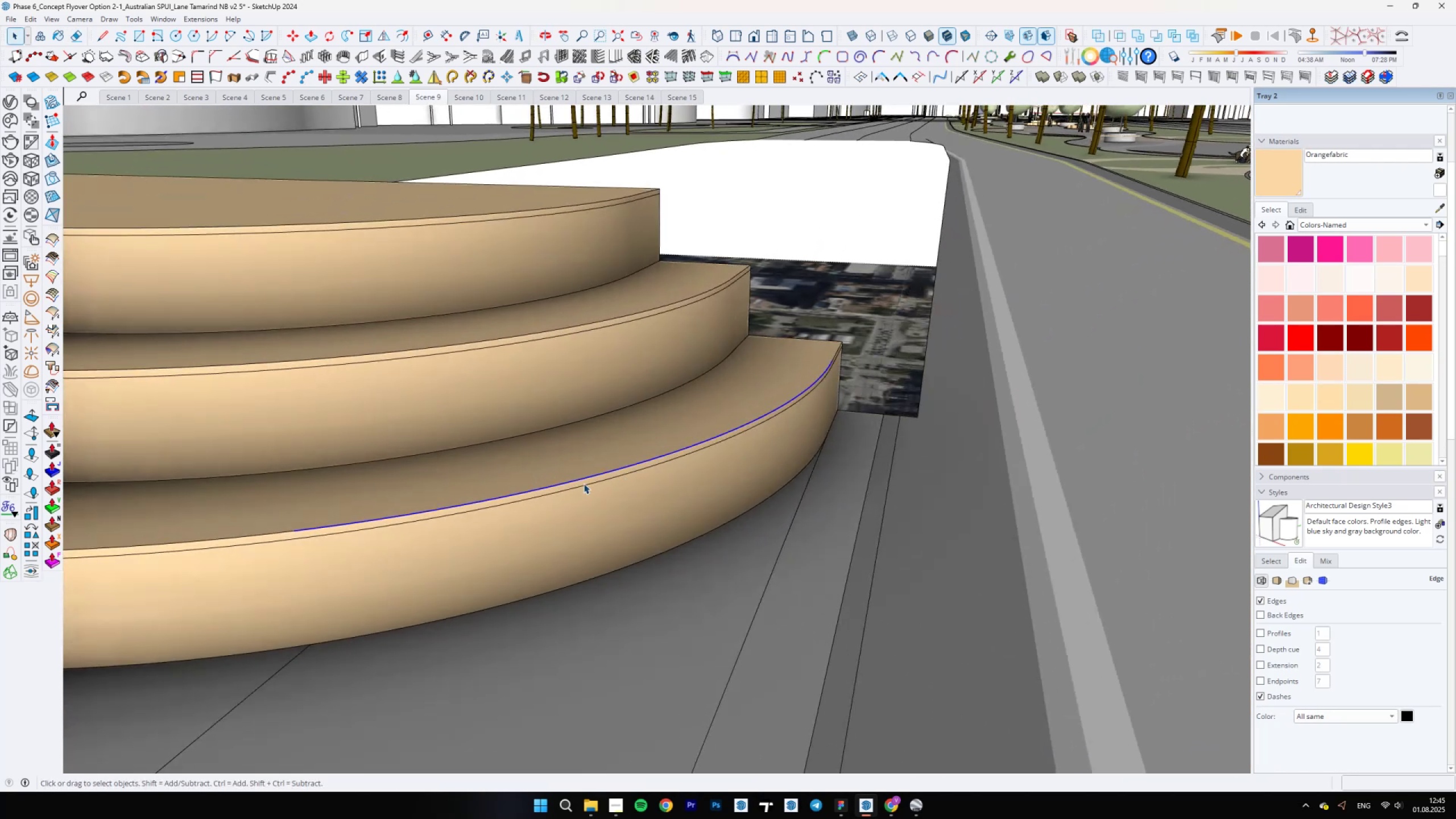 
left_click([584, 483])
 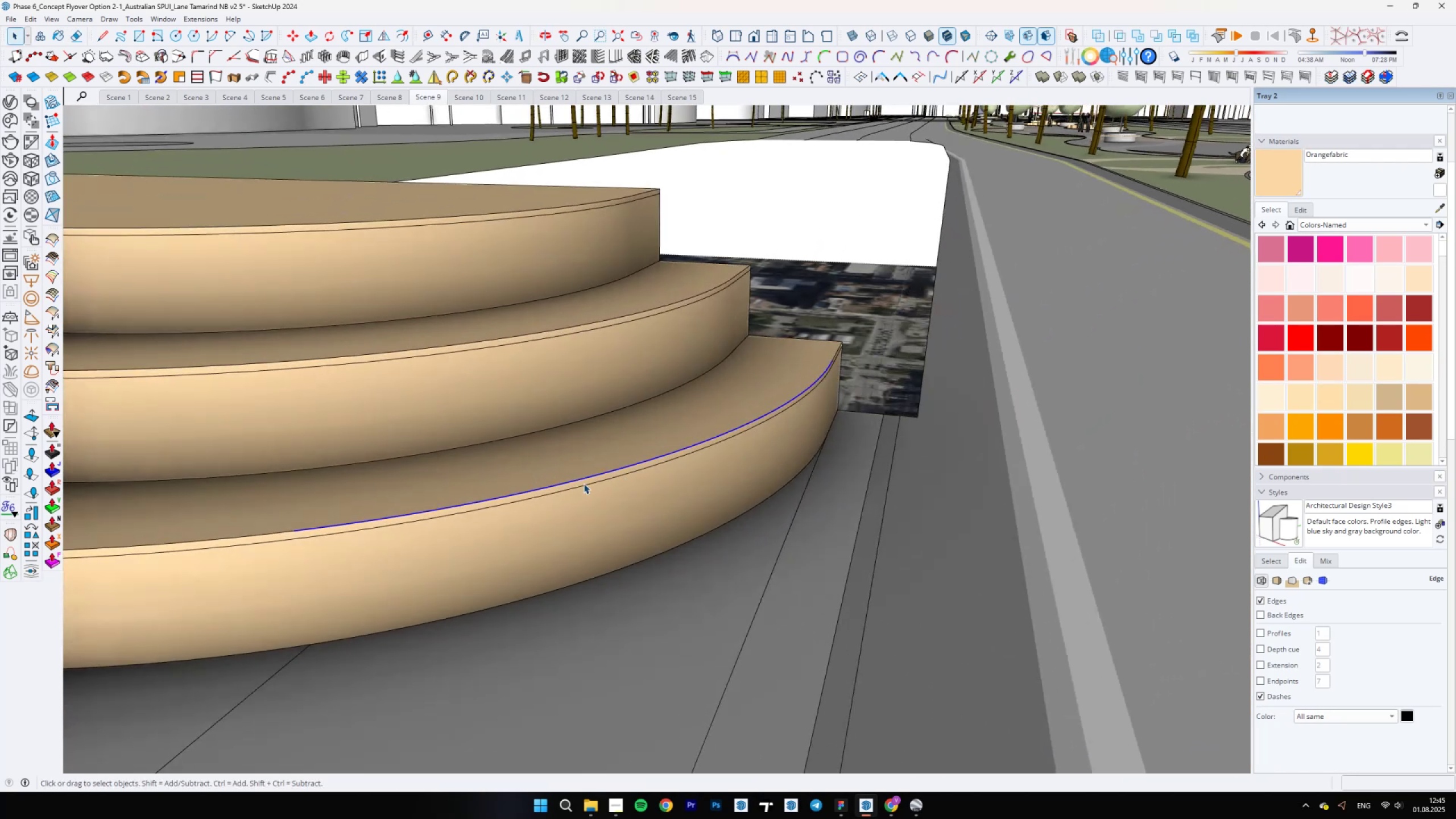 
hold_key(key=ShiftLeft, duration=0.48)
 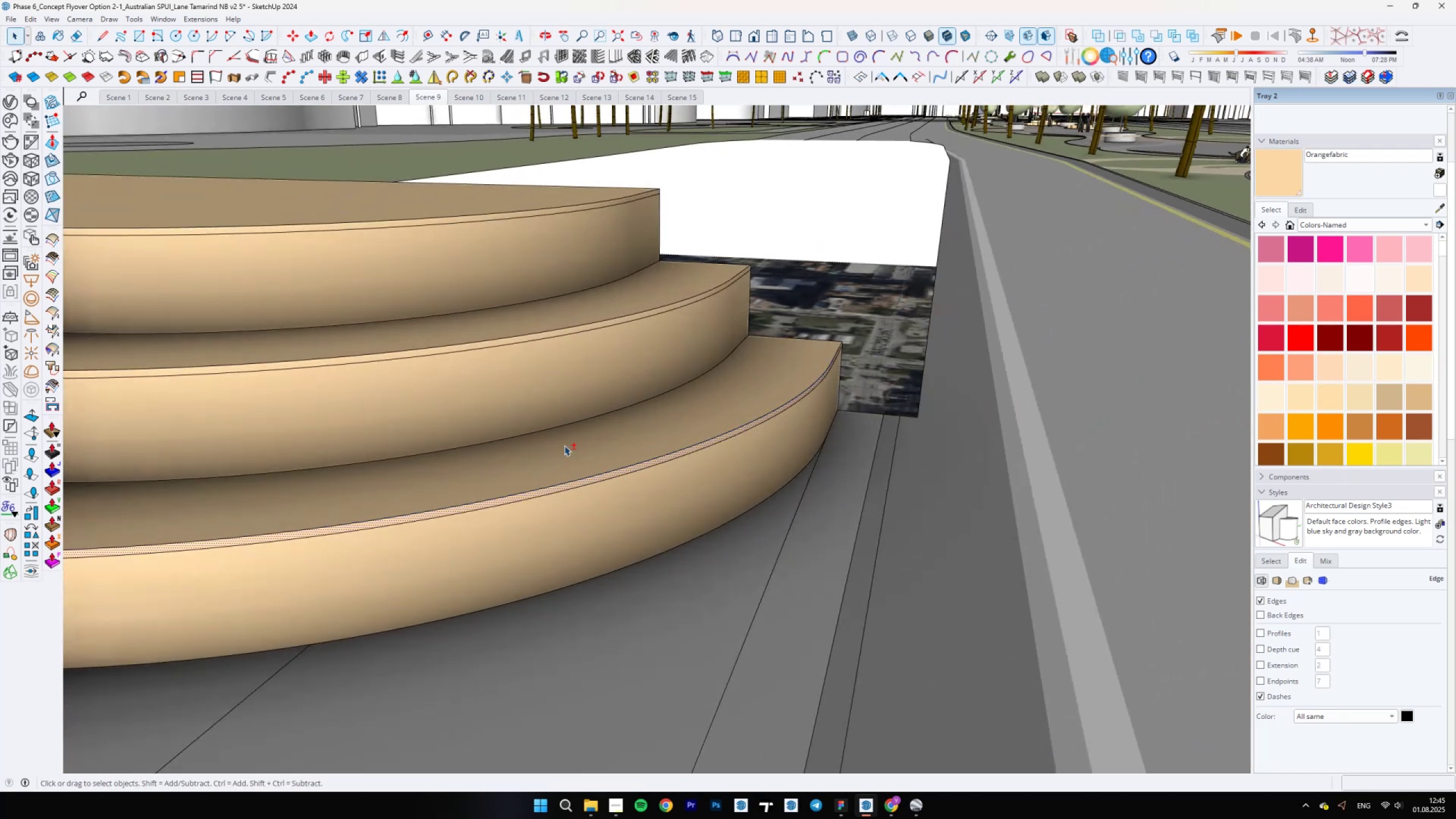 
hold_key(key=ControlLeft, duration=1.51)
left_click([580, 489])
 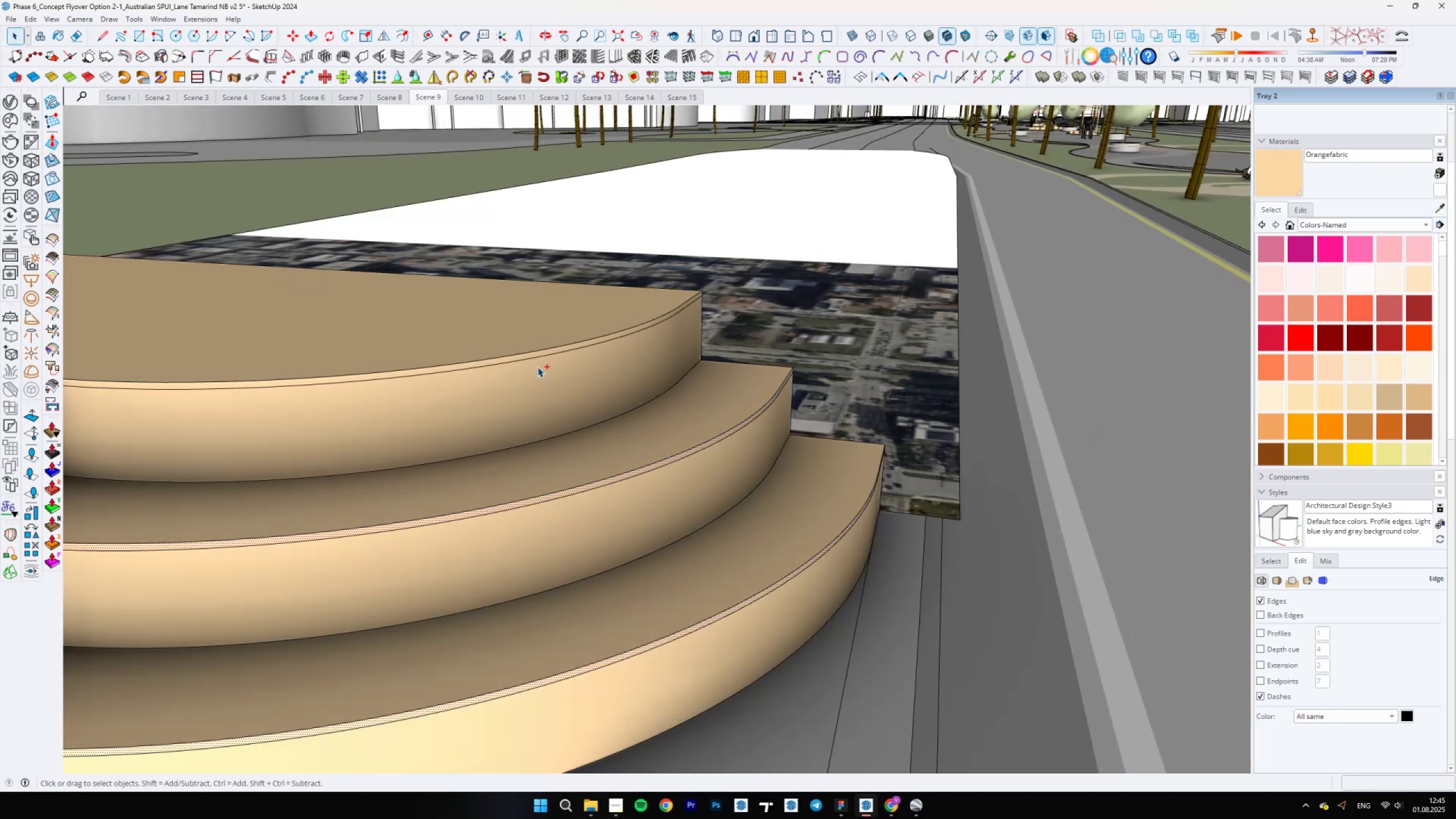 
hold_key(key=ControlLeft, duration=0.92)
left_click([530, 355])
 